 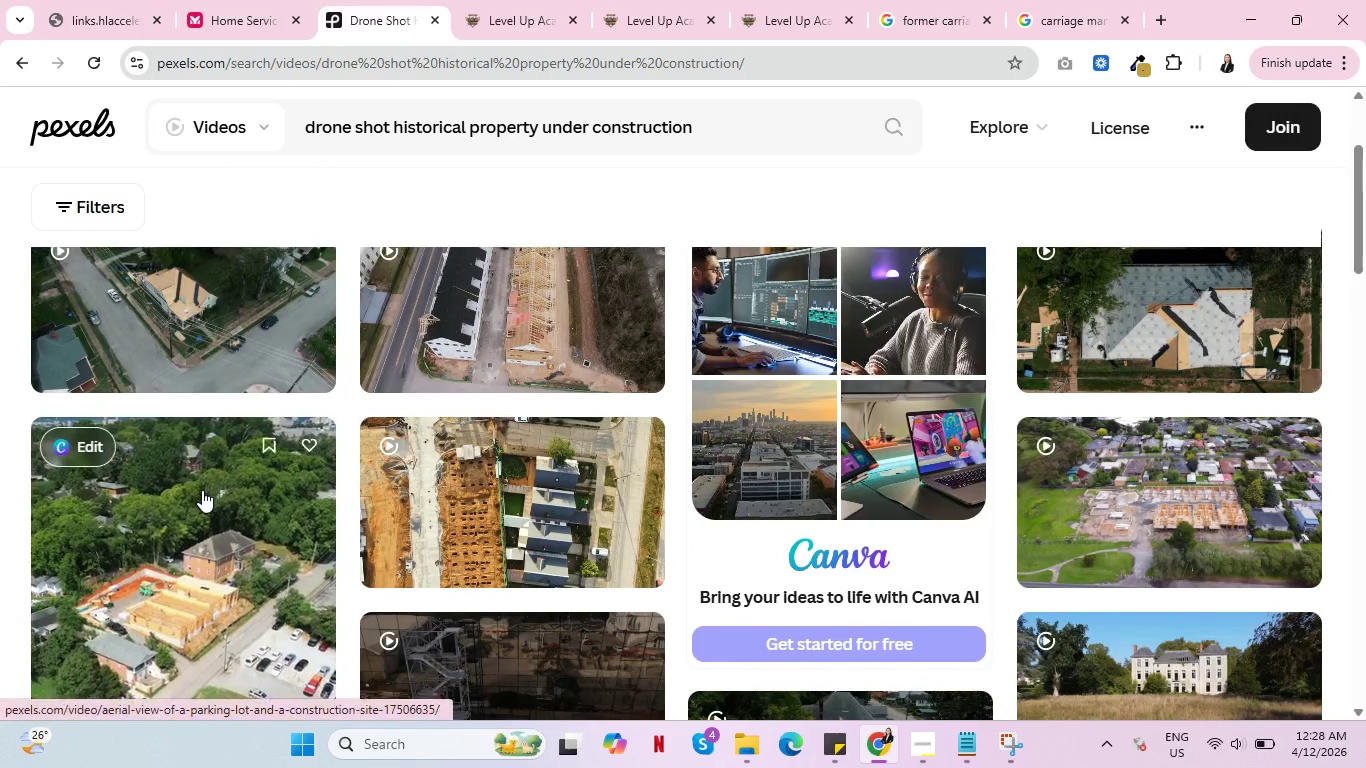 
left_click([455, 497])
 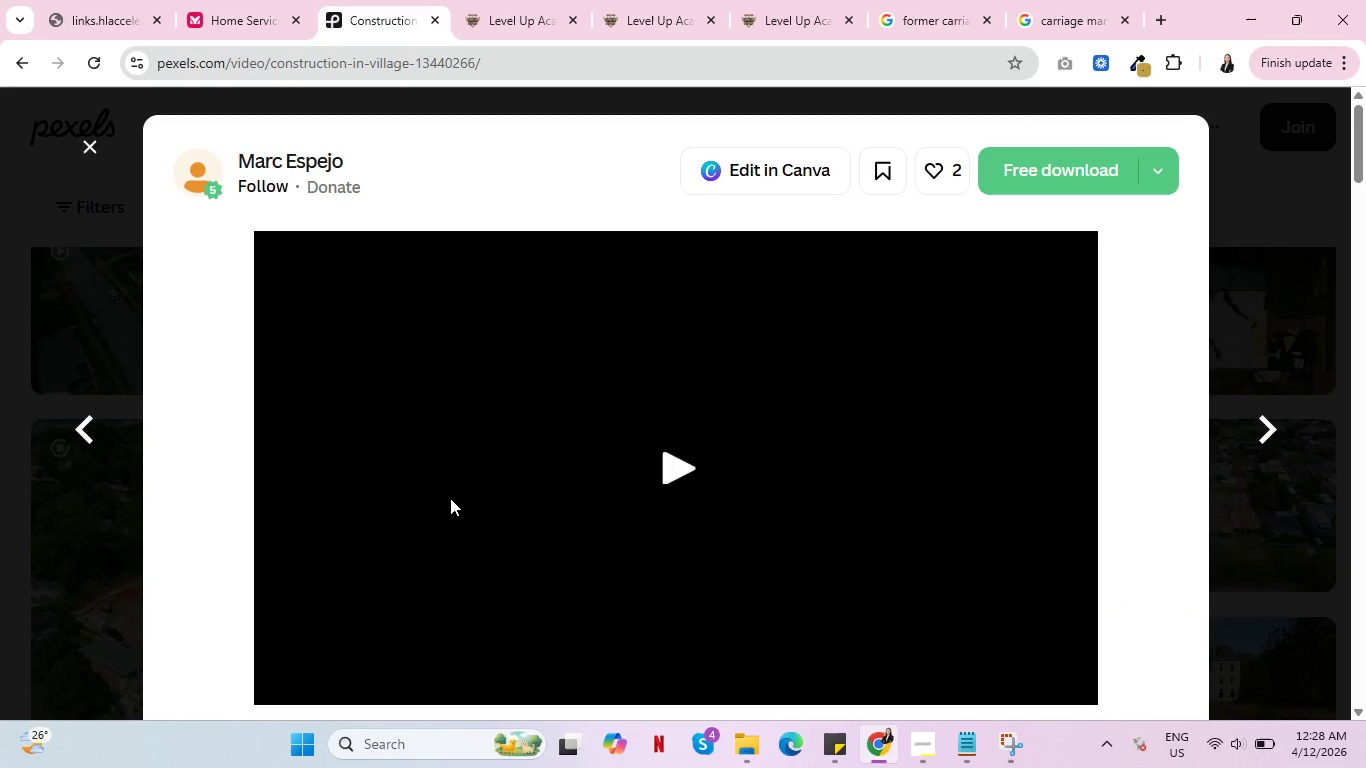 
scroll: coordinate [716, 495], scroll_direction: down, amount: 1.0
 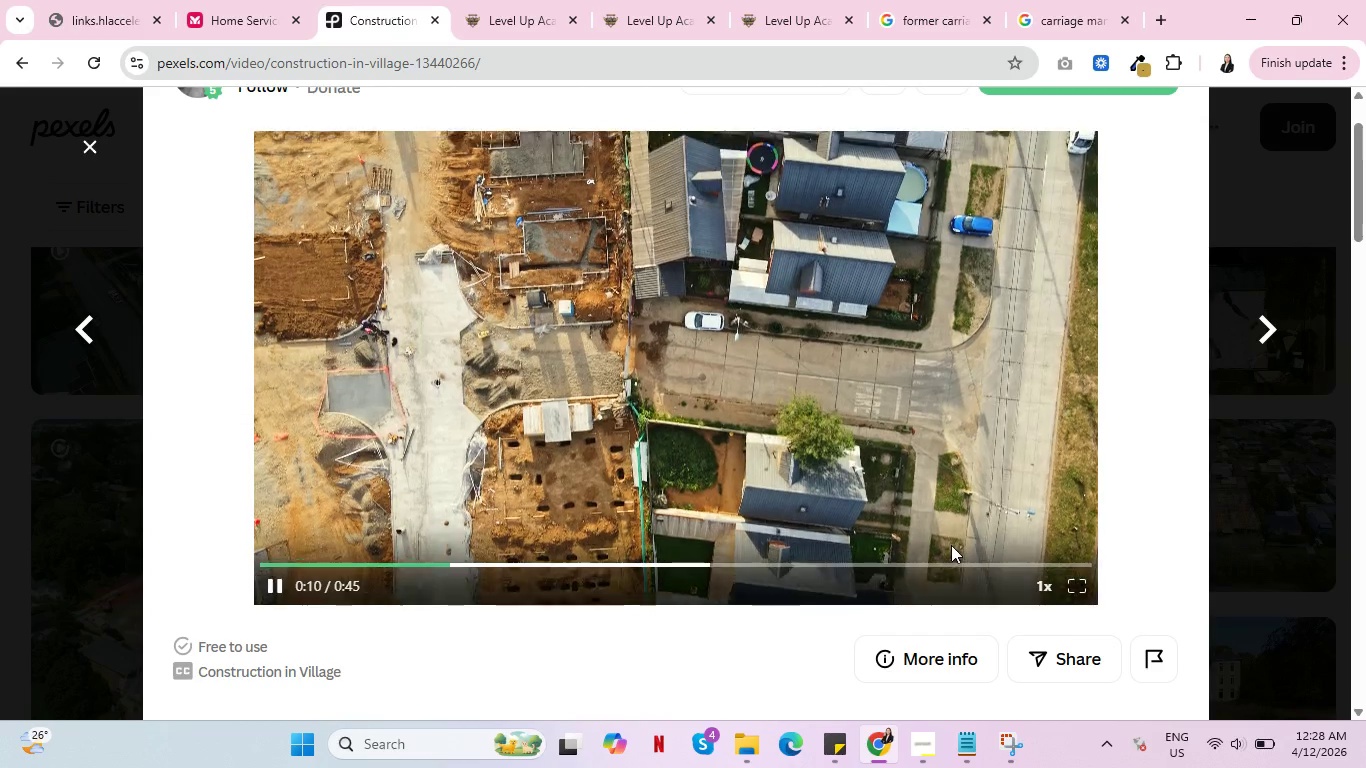 
wait(16.89)
 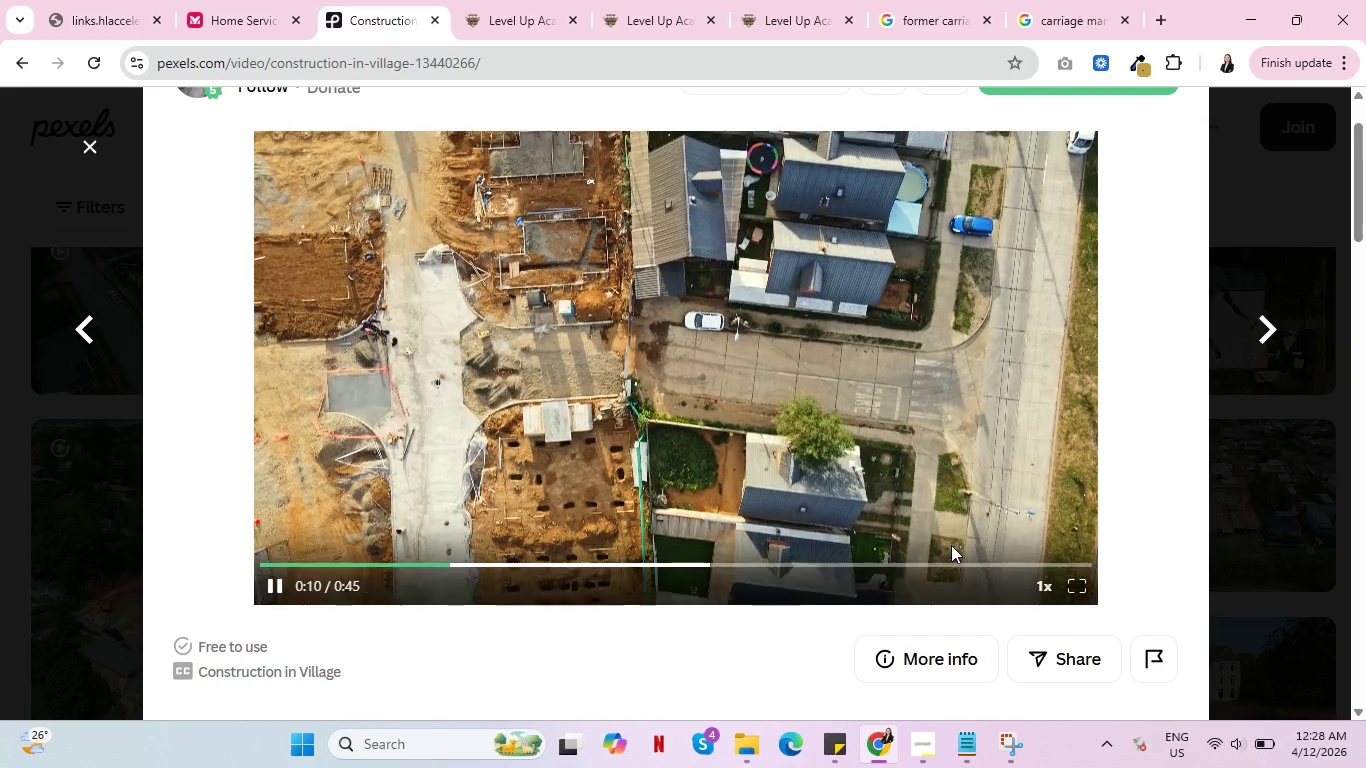 
left_click([82, 151])
 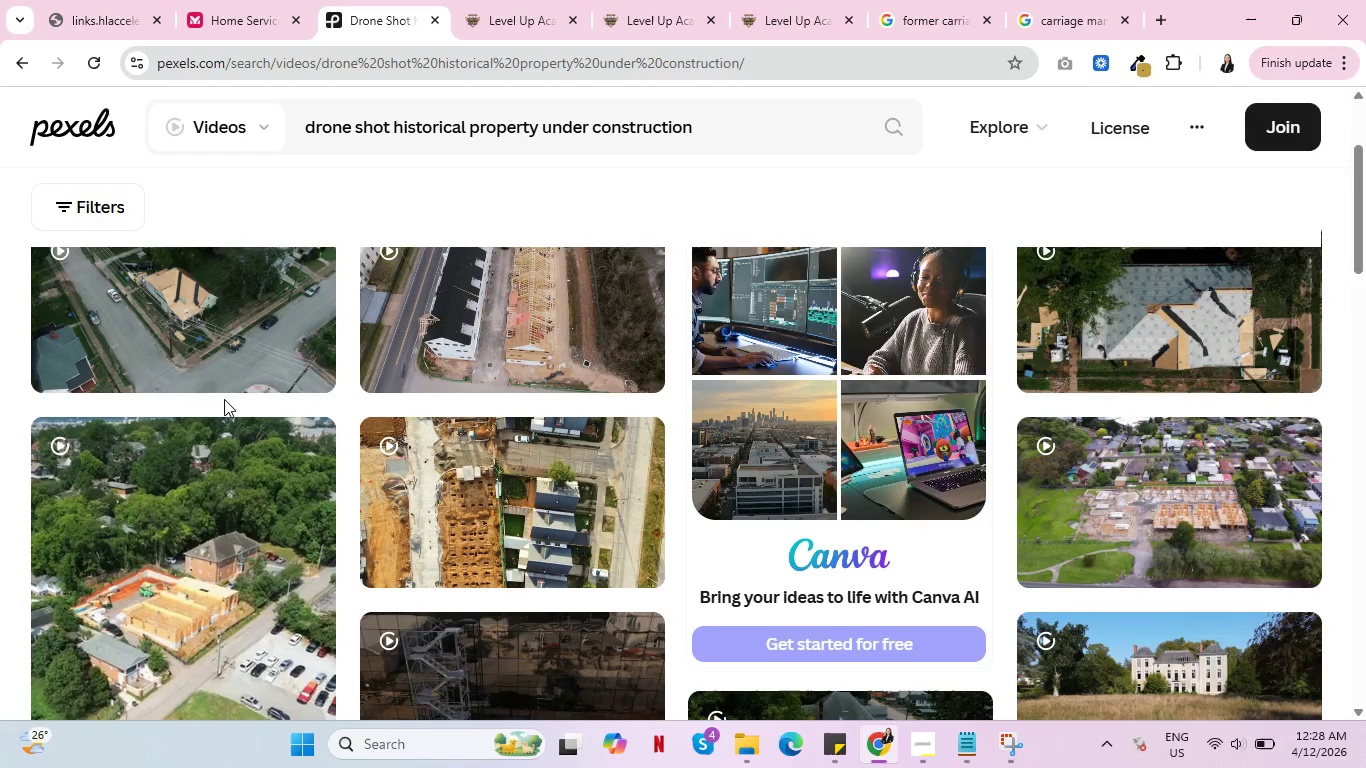 
wait(6.16)
 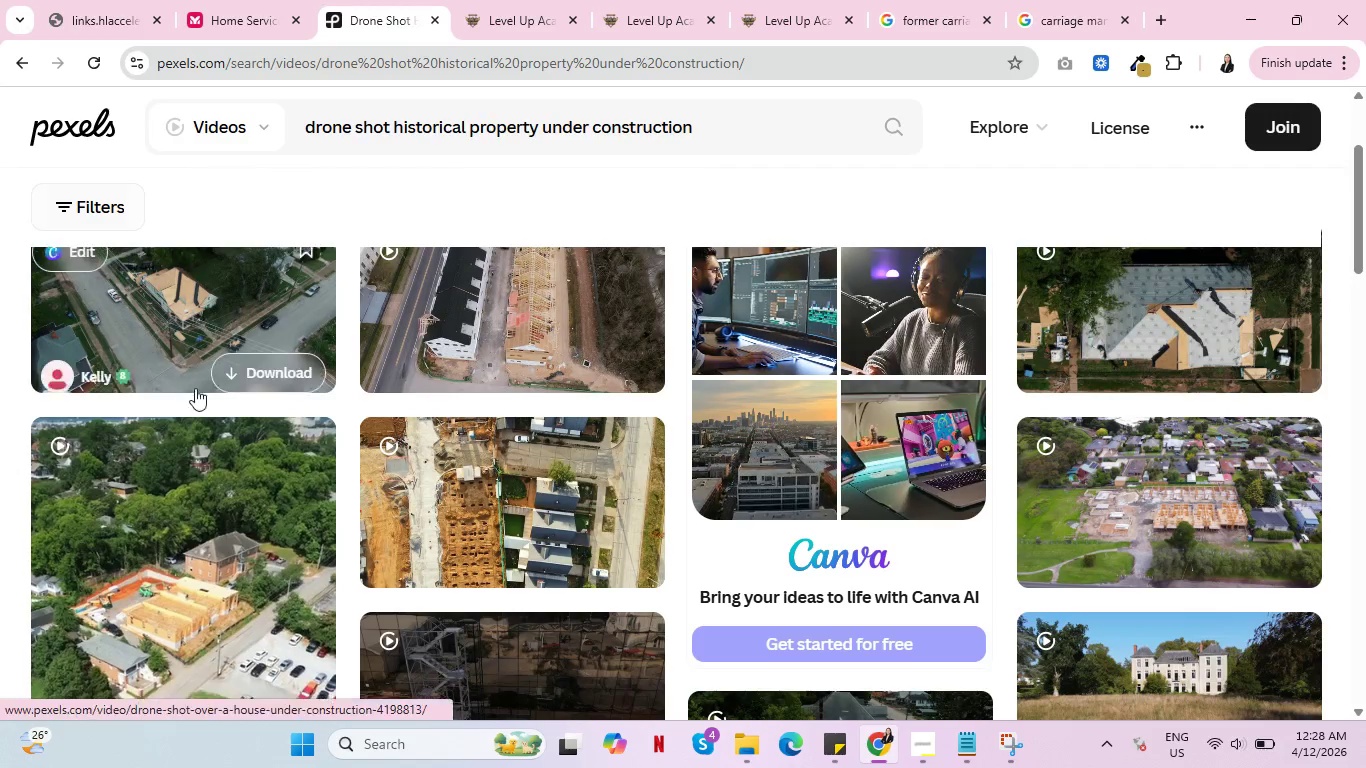 
scroll: coordinate [484, 554], scroll_direction: down, amount: 8.0
 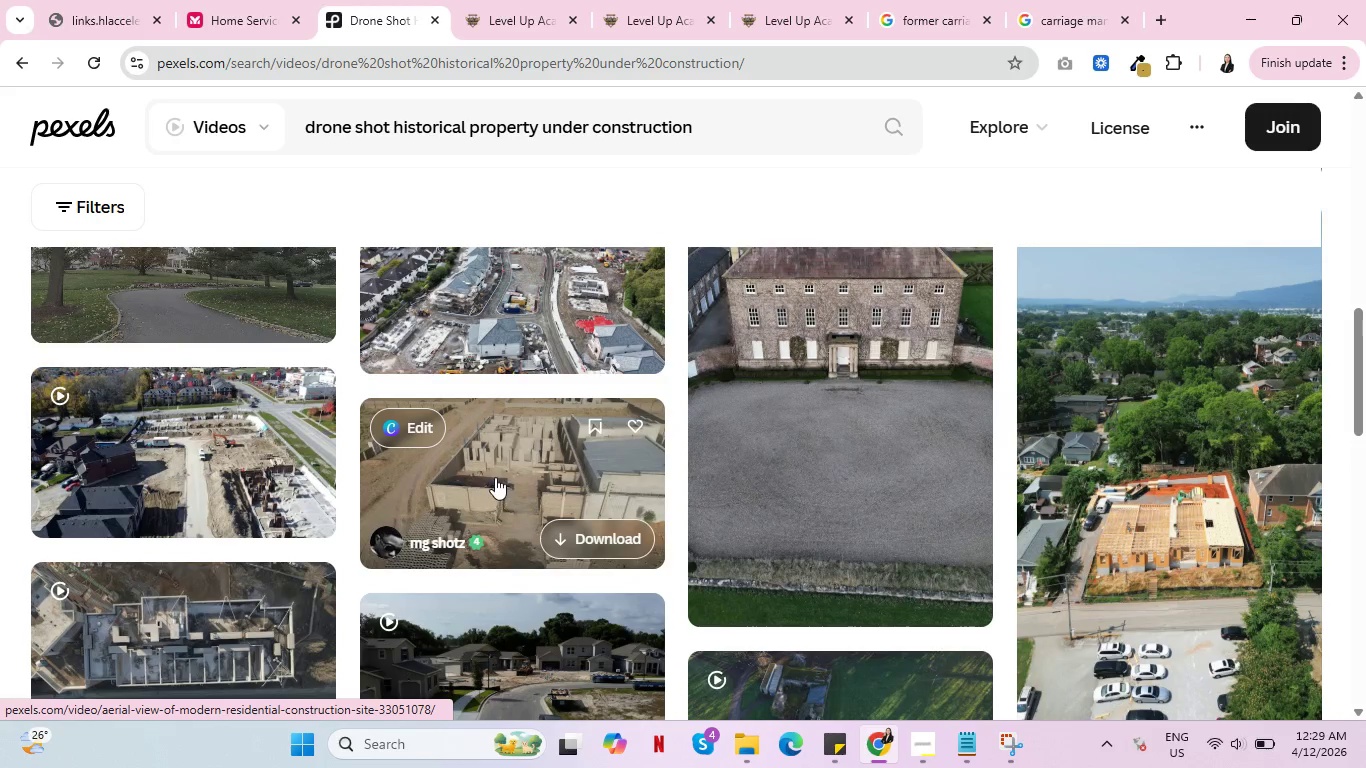 
left_click([495, 476])
 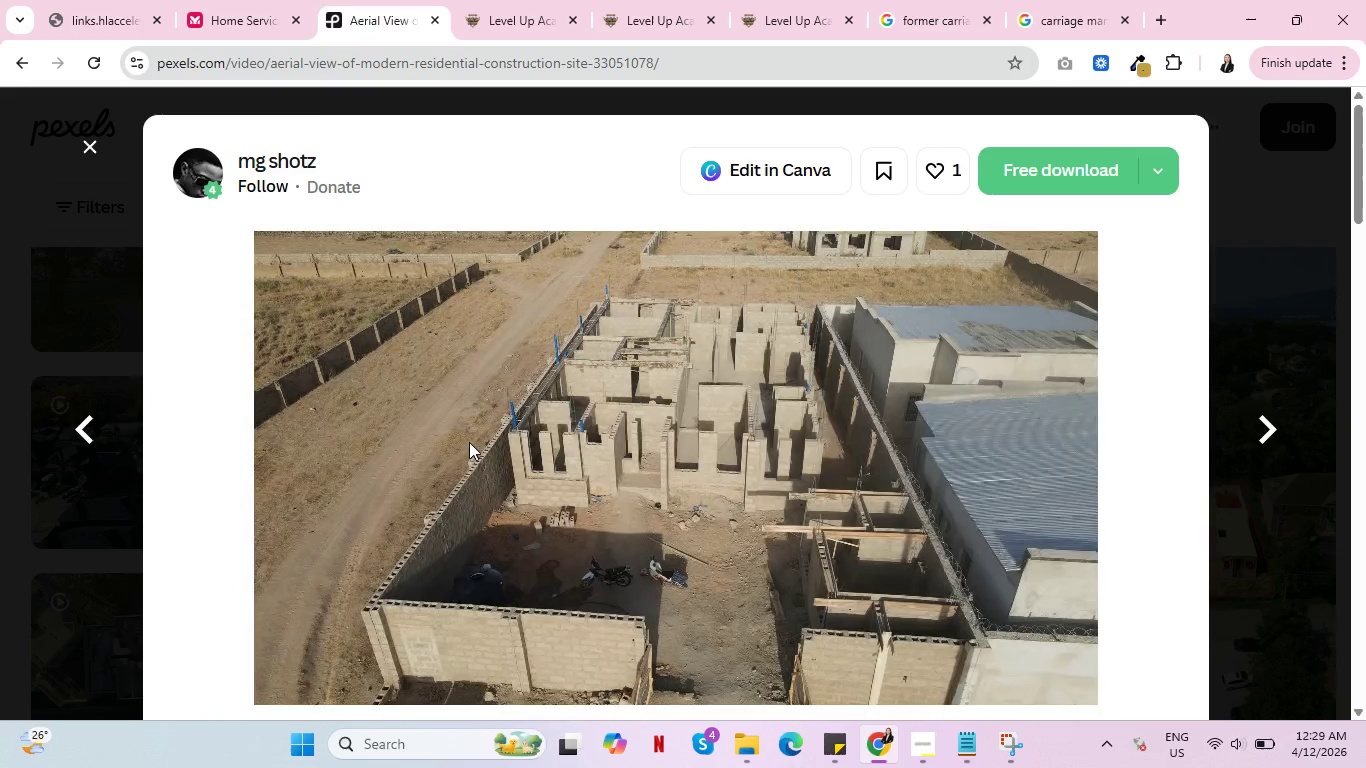 
wait(34.44)
 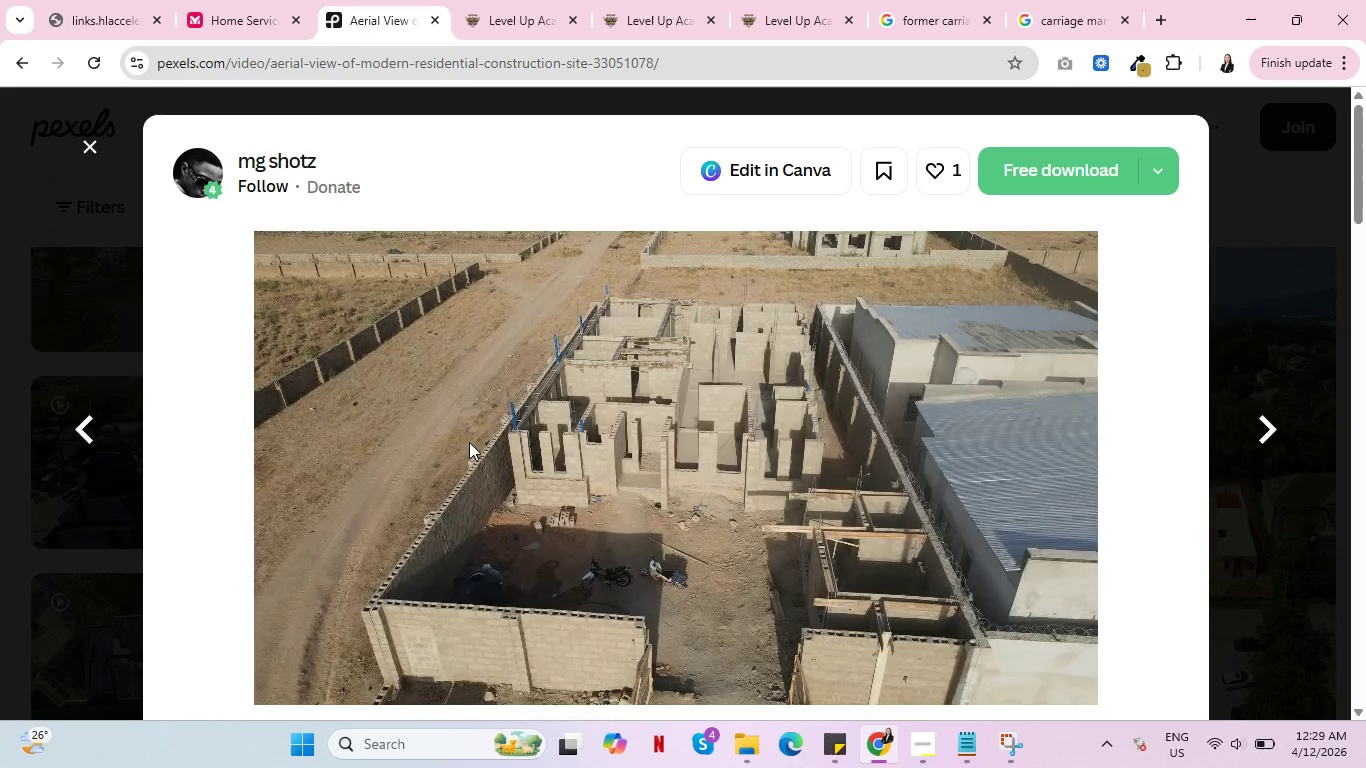 
left_click([92, 145])
 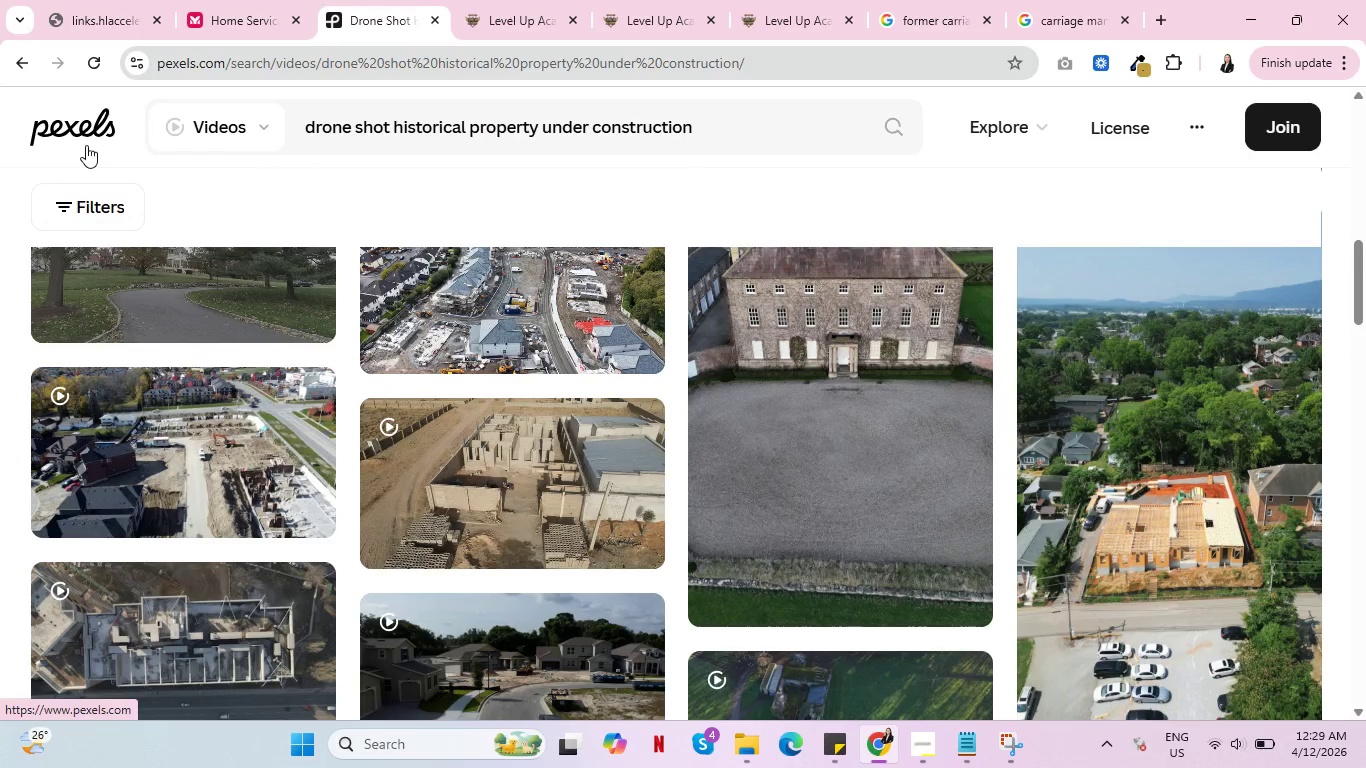 
scroll: coordinate [694, 527], scroll_direction: down, amount: 10.0
 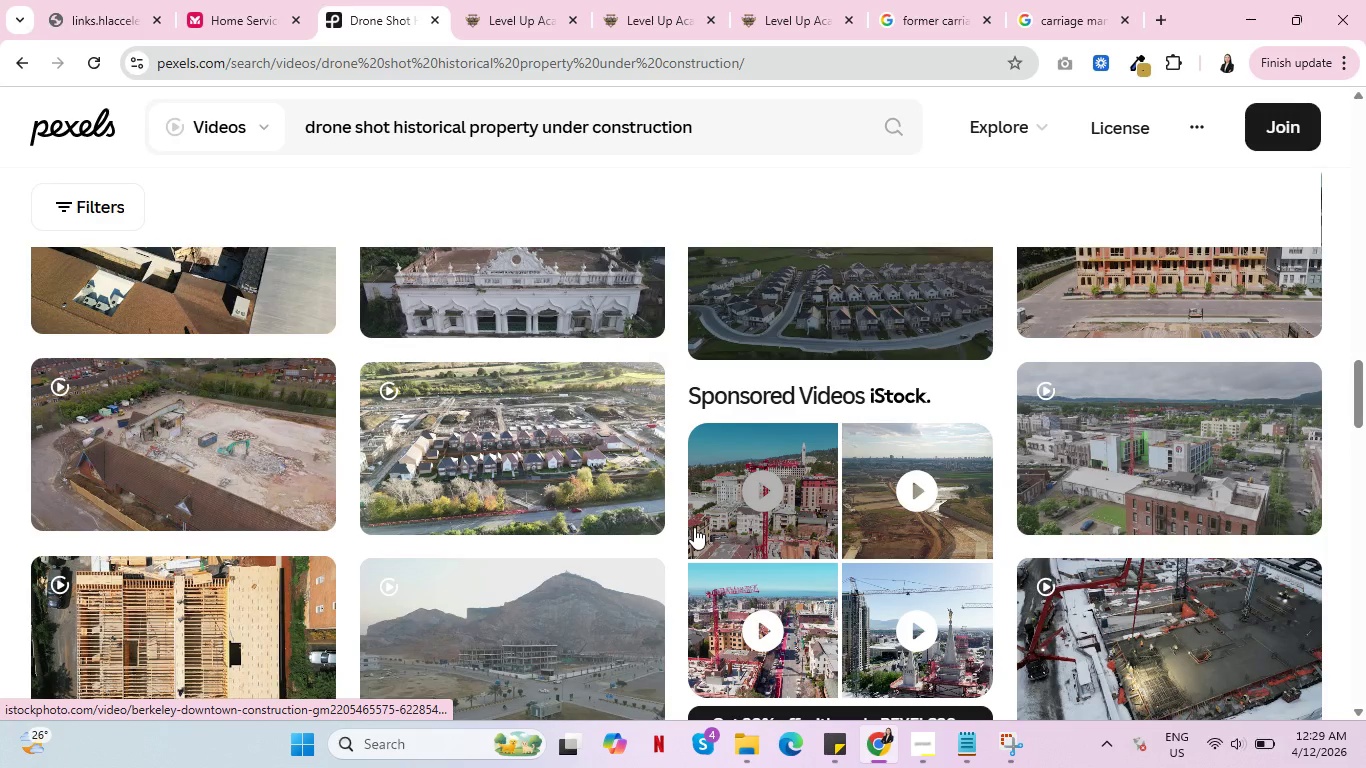 
scroll: coordinate [688, 524], scroll_direction: down, amount: 10.0
 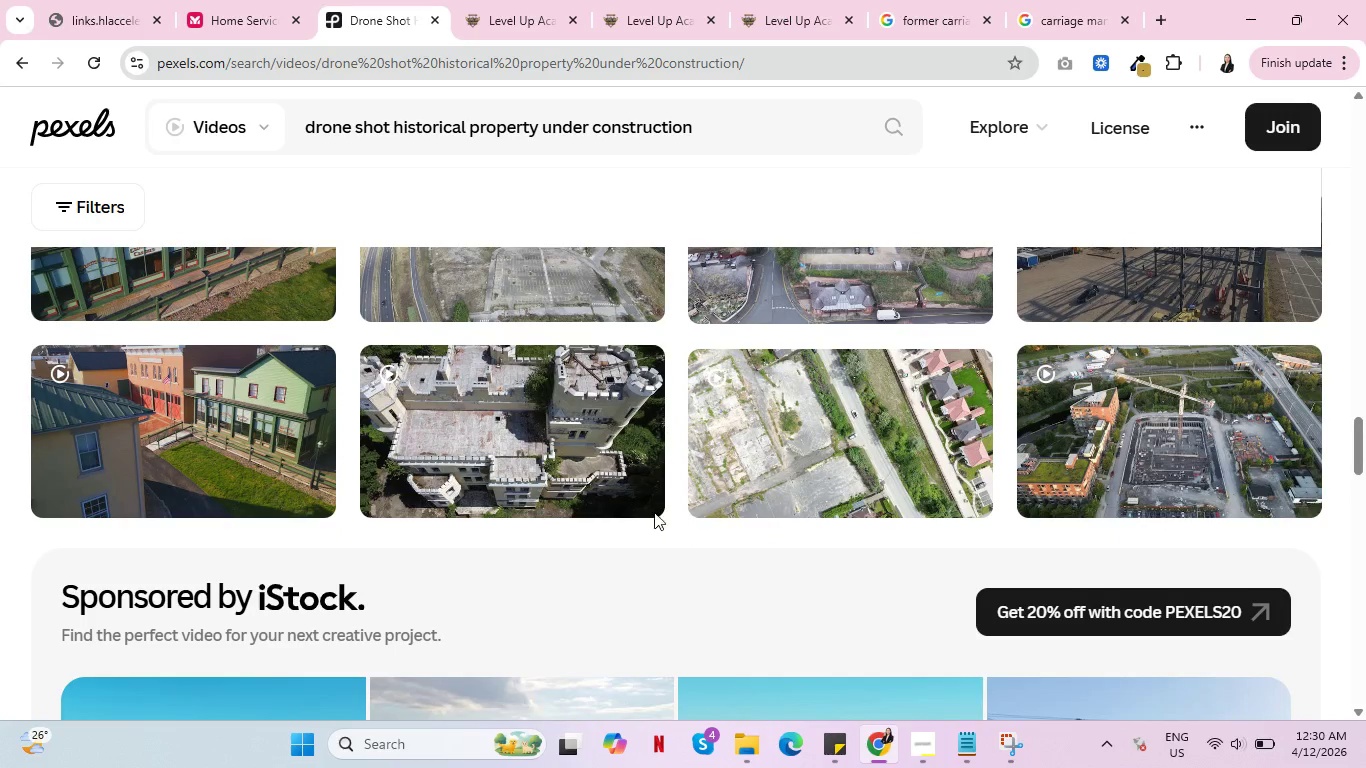 
left_click([513, 397])
 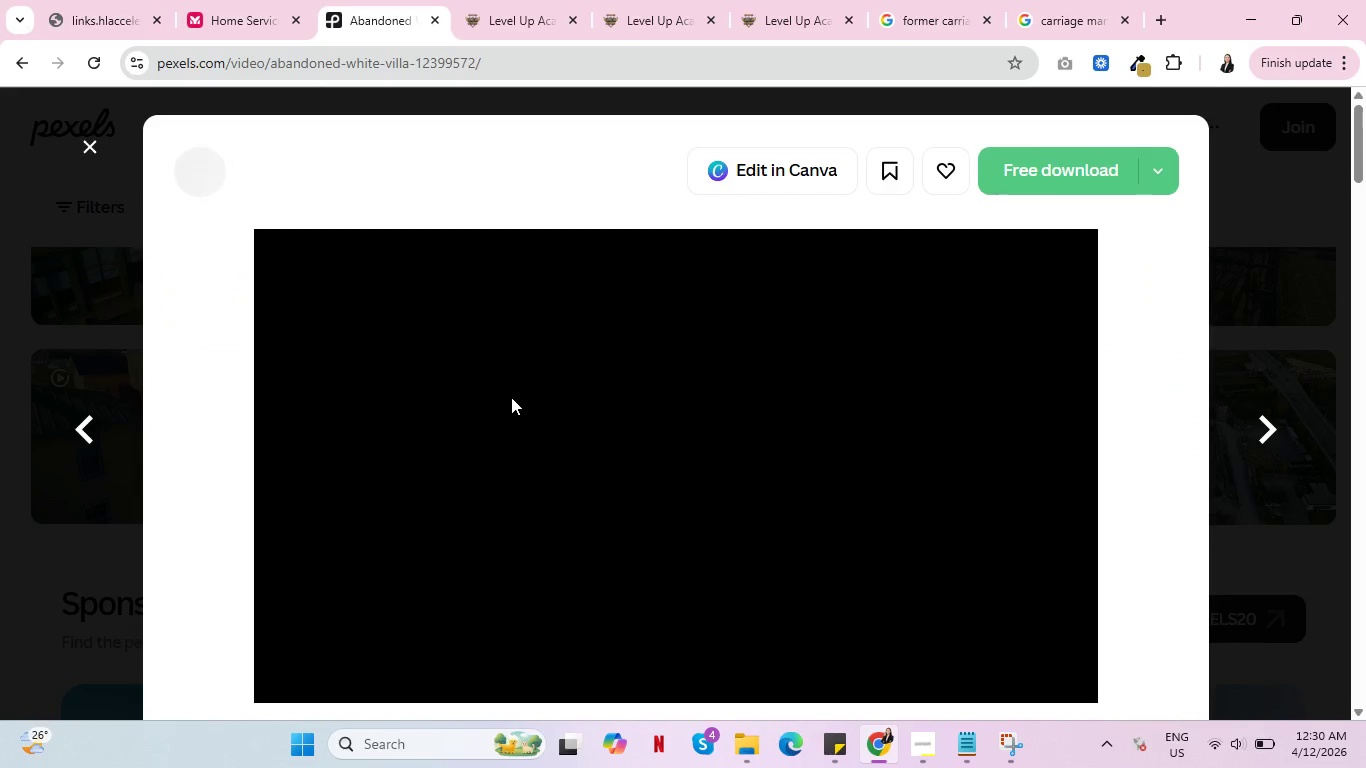 
scroll: coordinate [536, 406], scroll_direction: down, amount: 1.0
 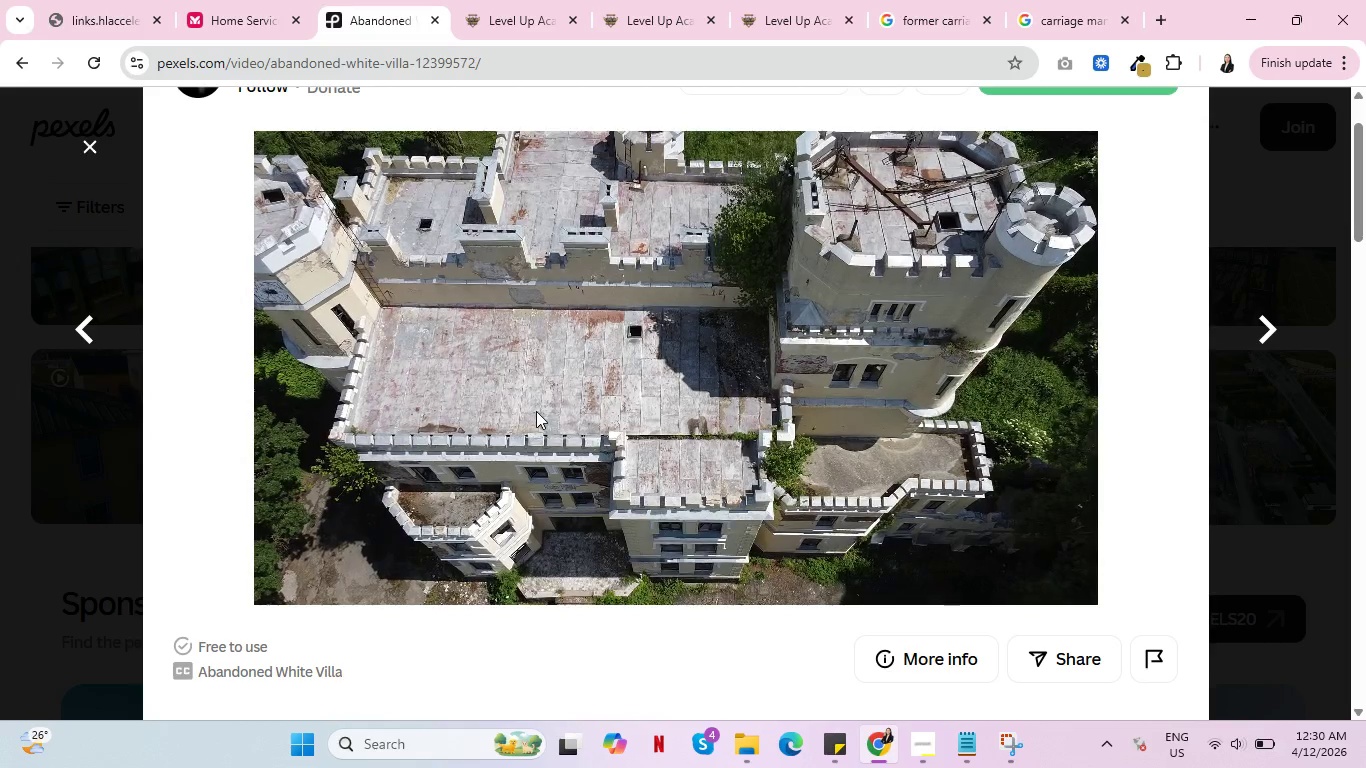 
mouse_move([560, 422])
 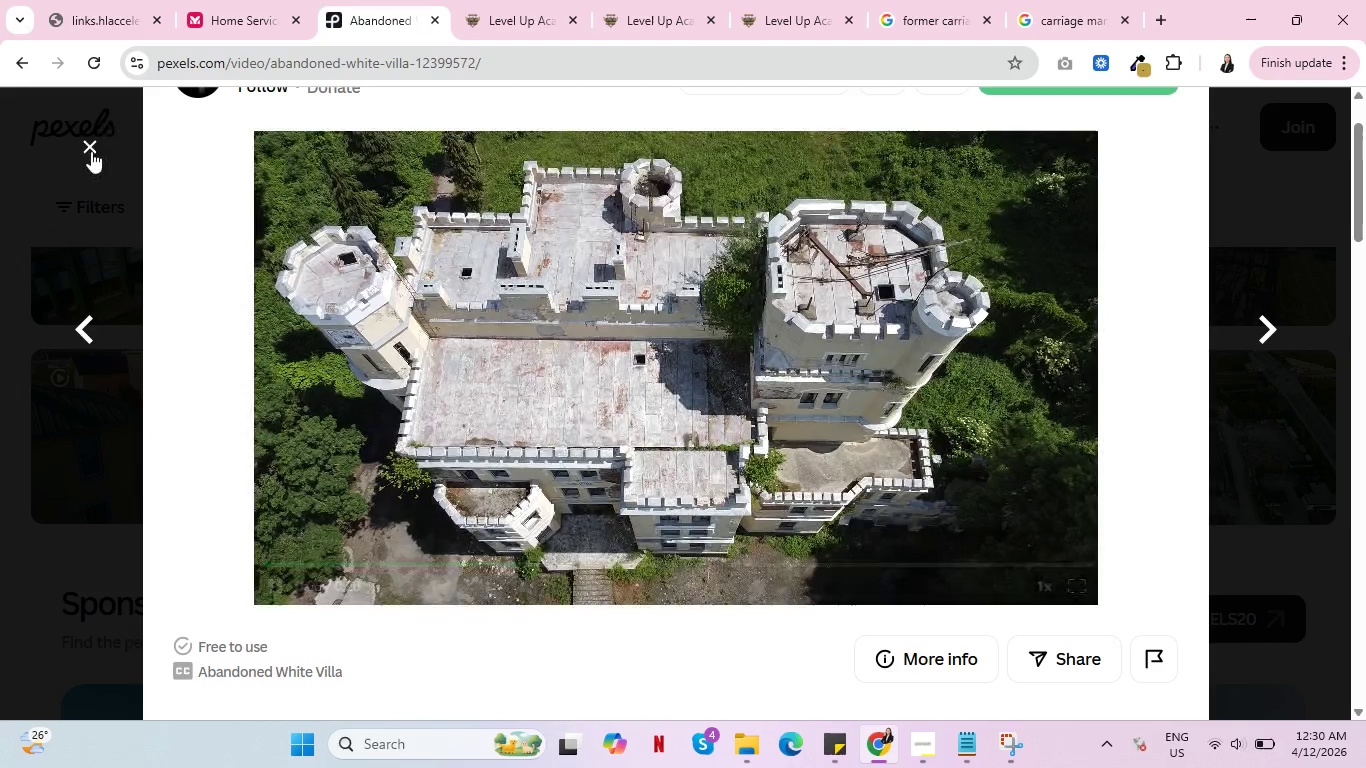 
left_click([85, 141])
 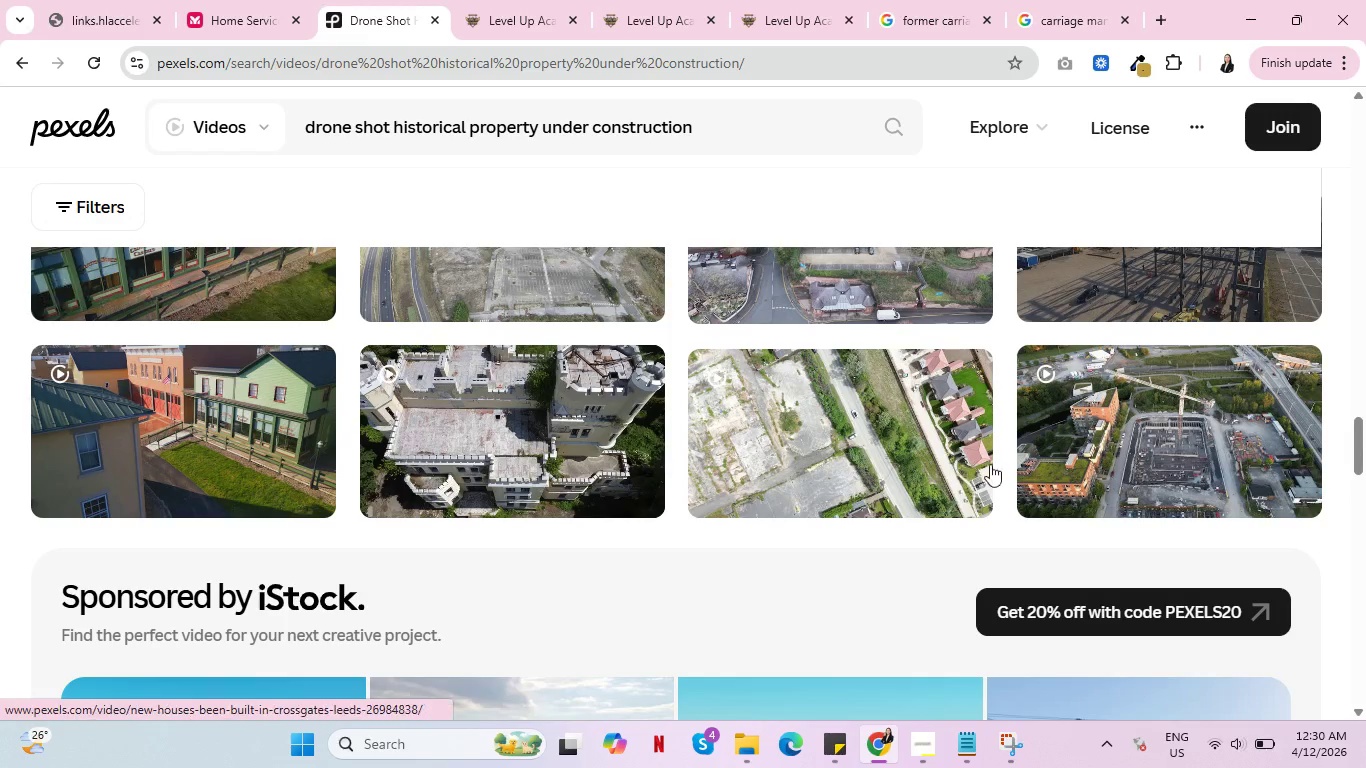 
scroll: coordinate [870, 480], scroll_direction: down, amount: 6.0
 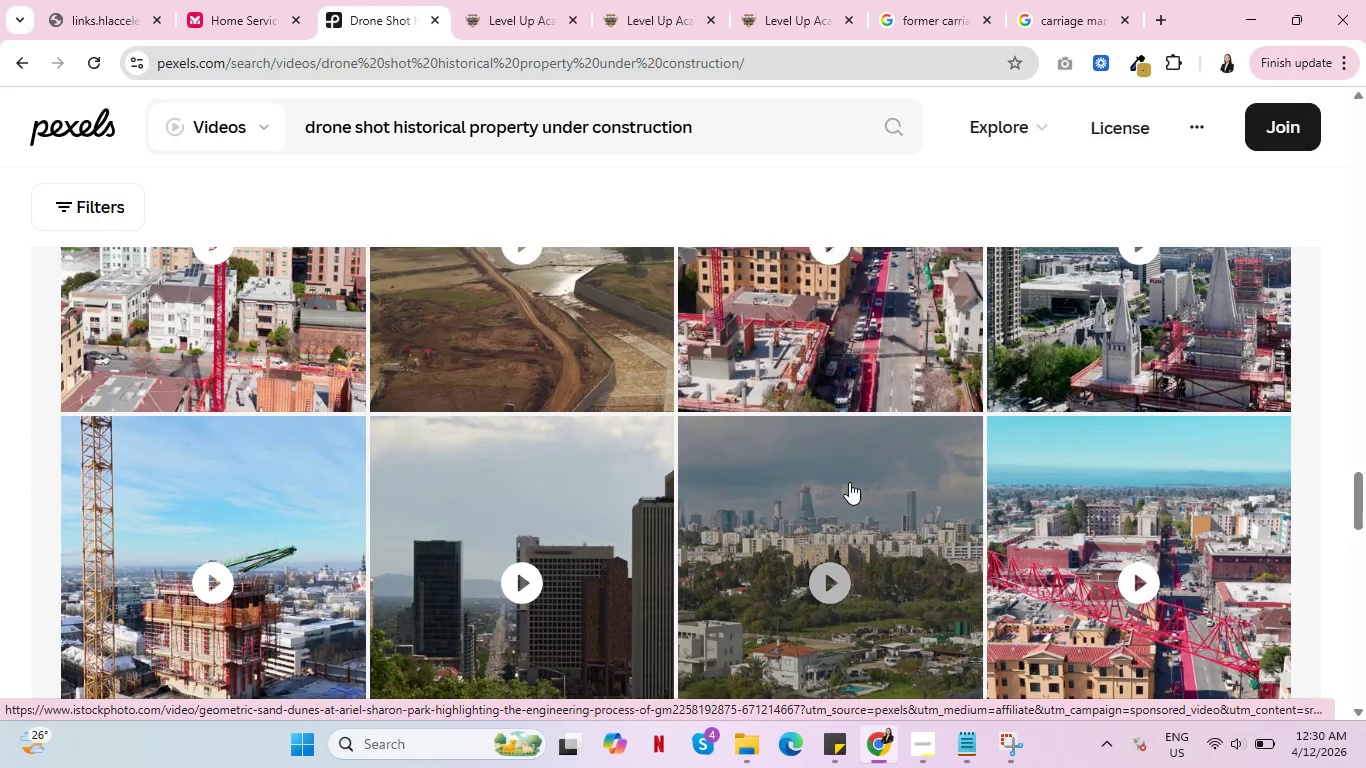 
scroll: coordinate [397, 549], scroll_direction: up, amount: 3.0
 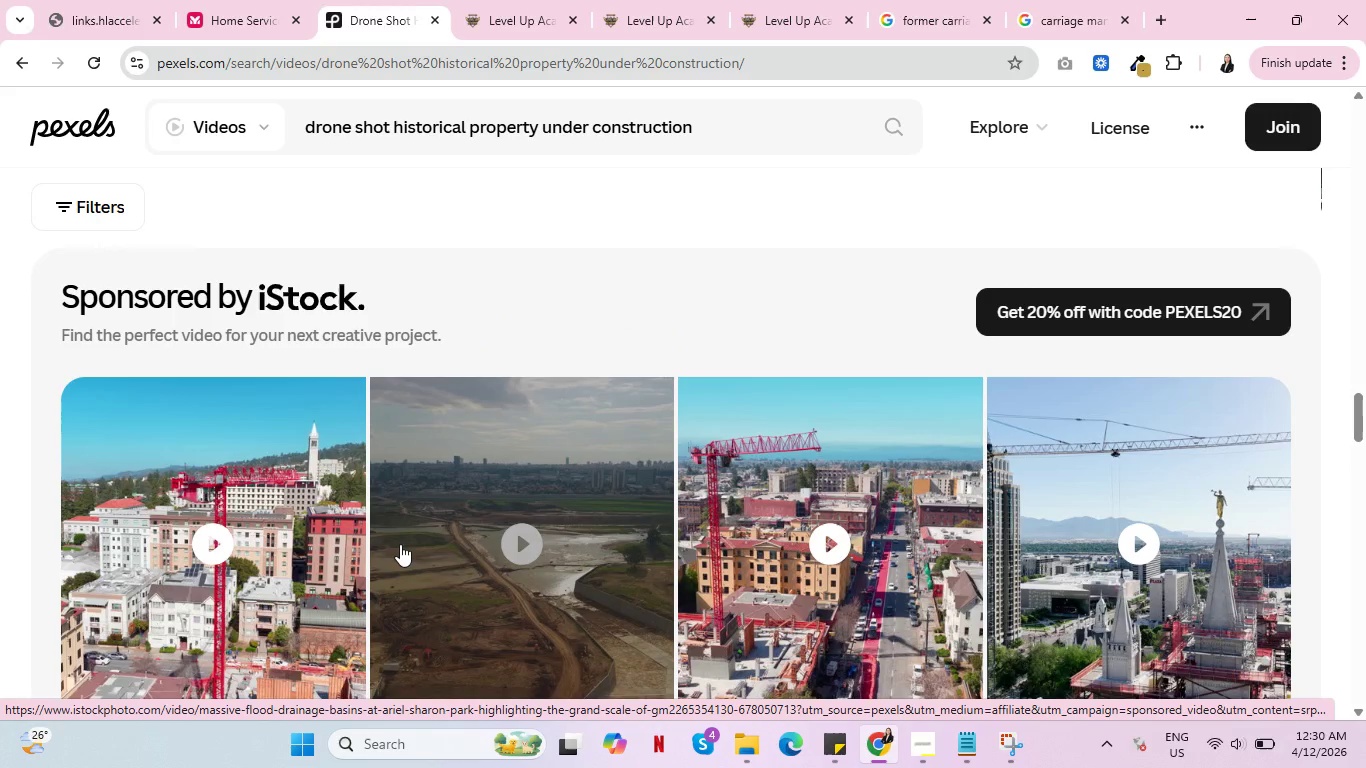 
scroll: coordinate [587, 553], scroll_direction: down, amount: 24.0
 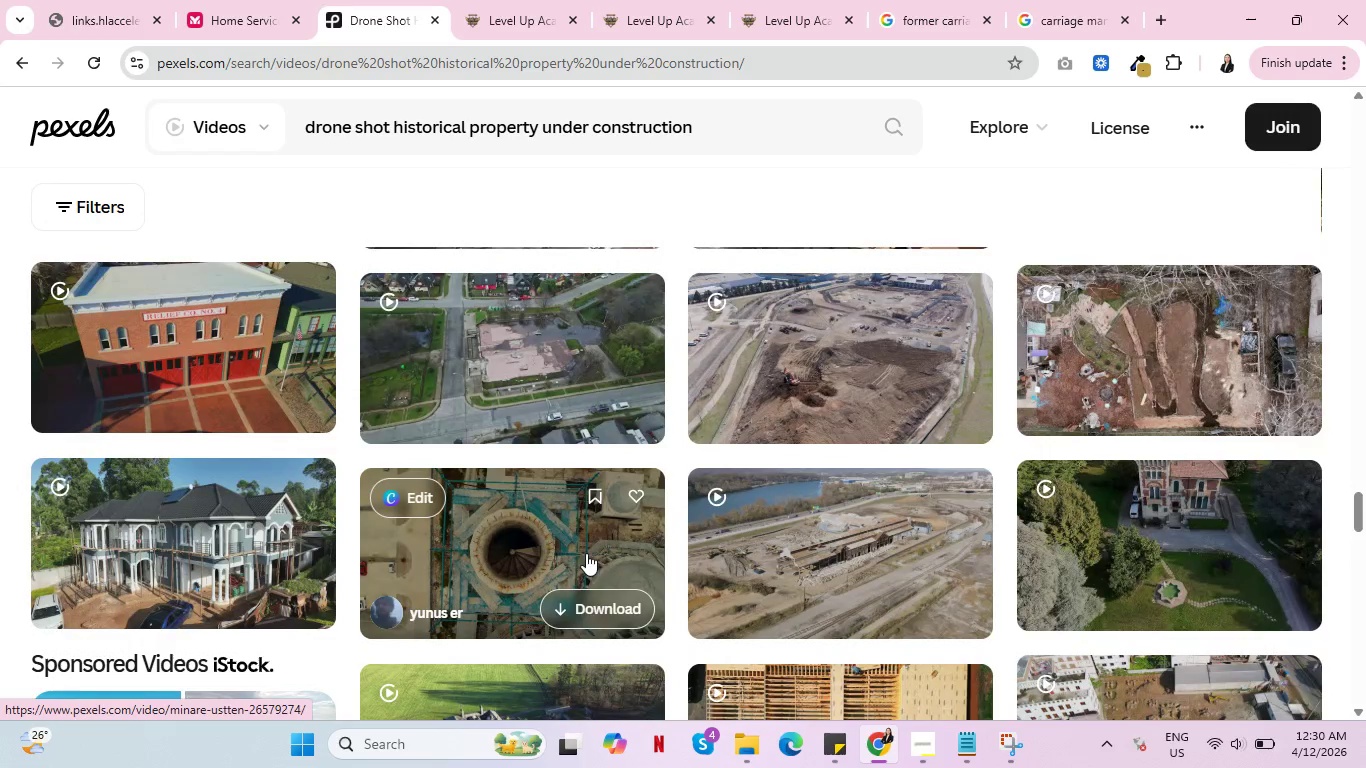 
scroll: coordinate [572, 560], scroll_direction: down, amount: 24.0
 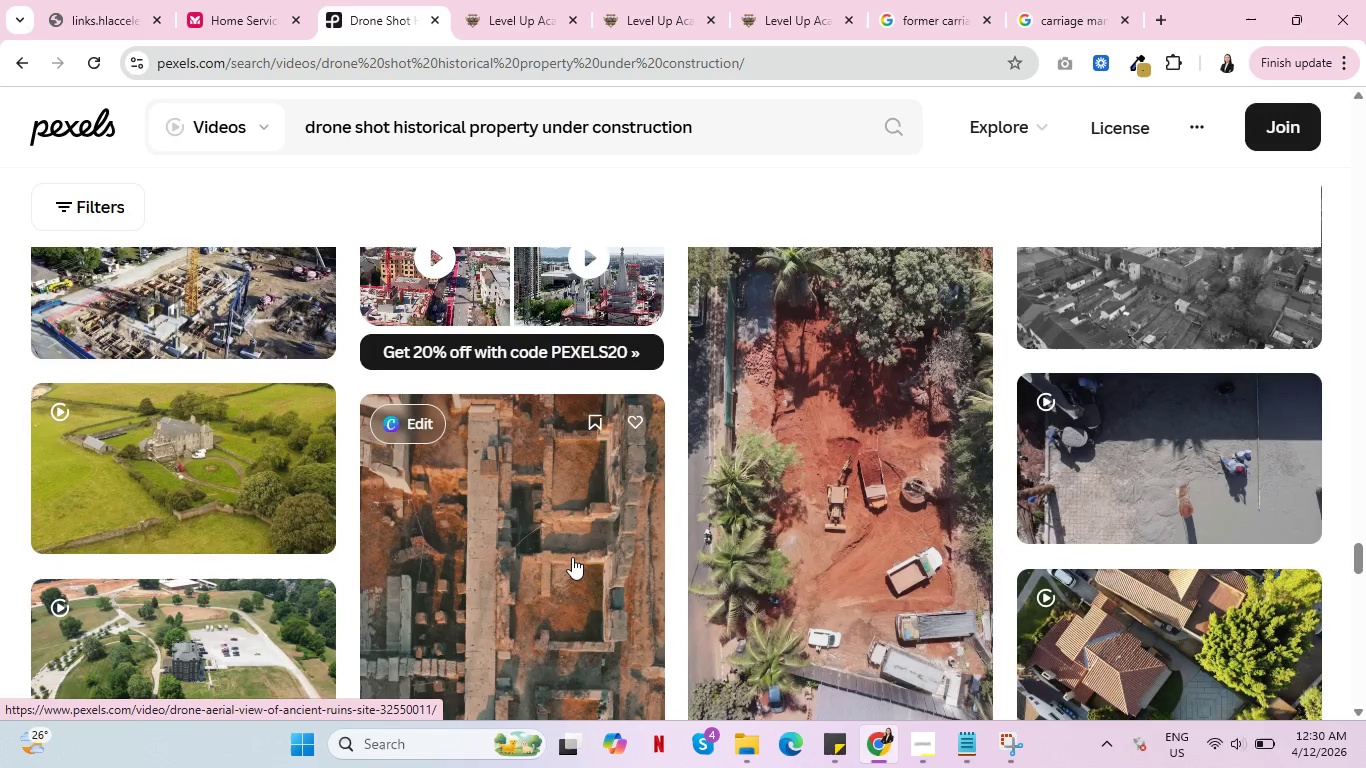 
scroll: coordinate [595, 536], scroll_direction: down, amount: 17.0
 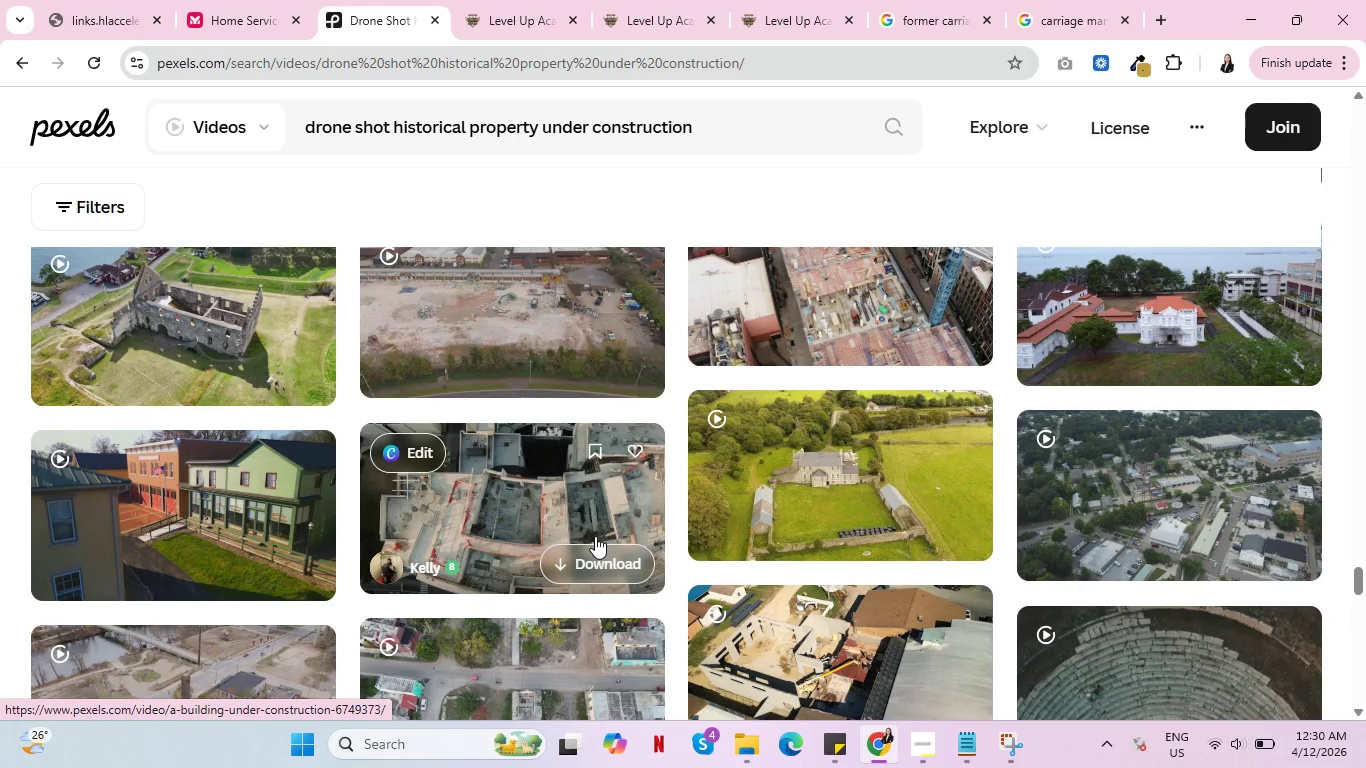 
scroll: coordinate [504, 555], scroll_direction: down, amount: 6.0
 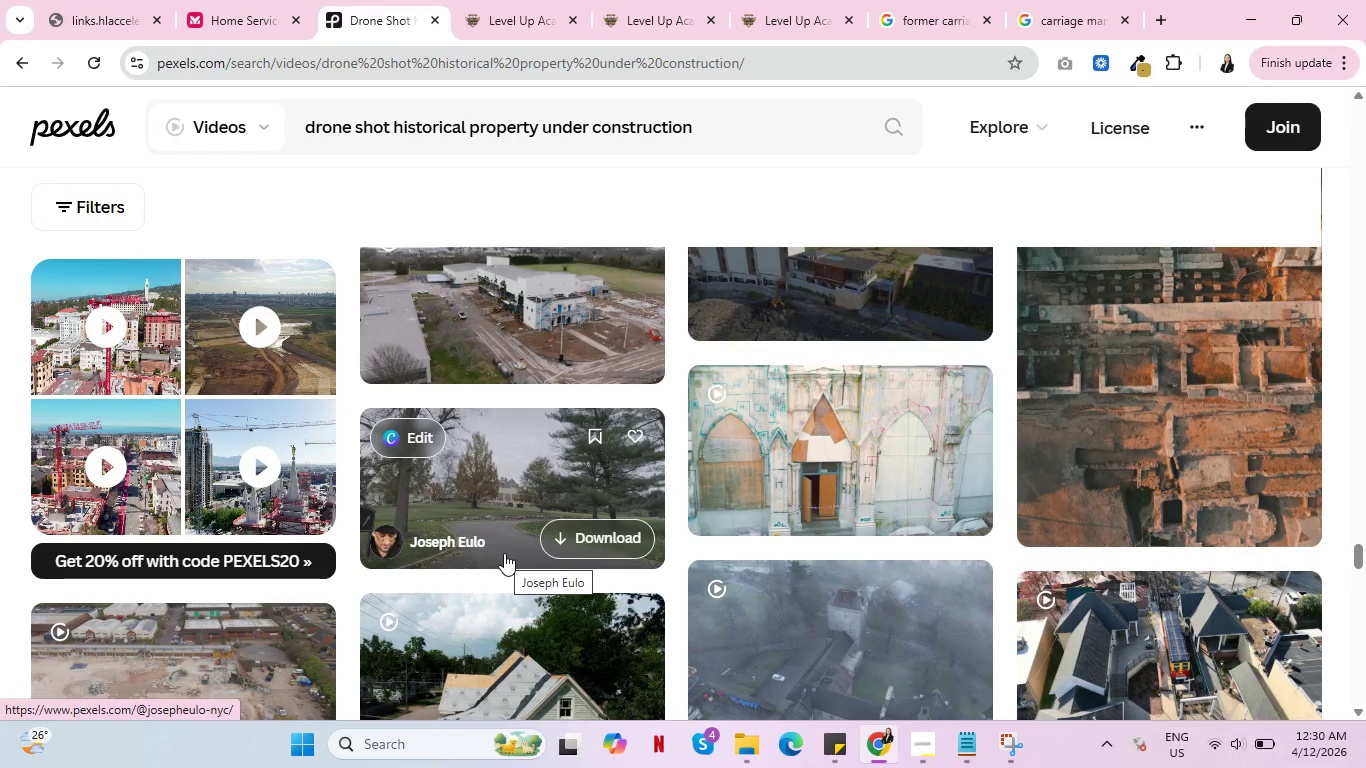 
scroll: coordinate [504, 553], scroll_direction: up, amount: 1.0
 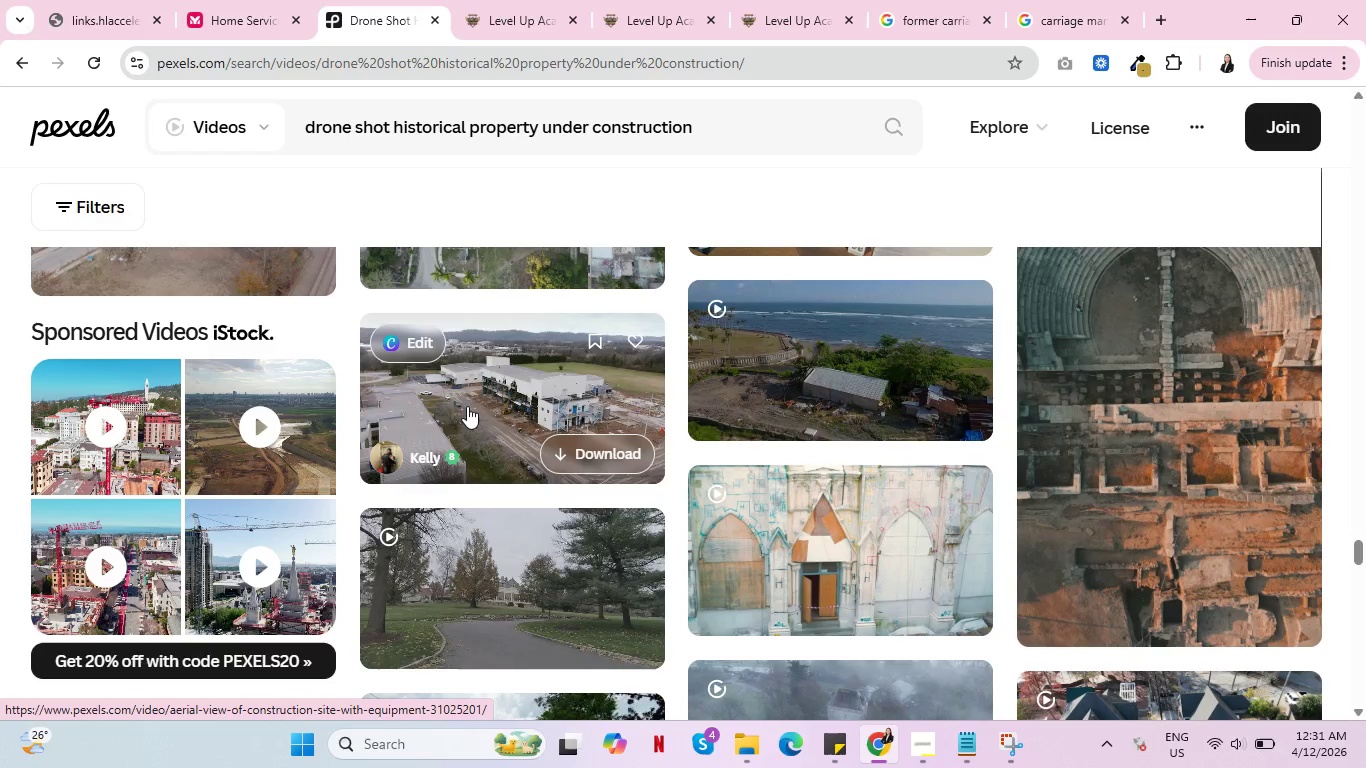 
wait(28.03)
 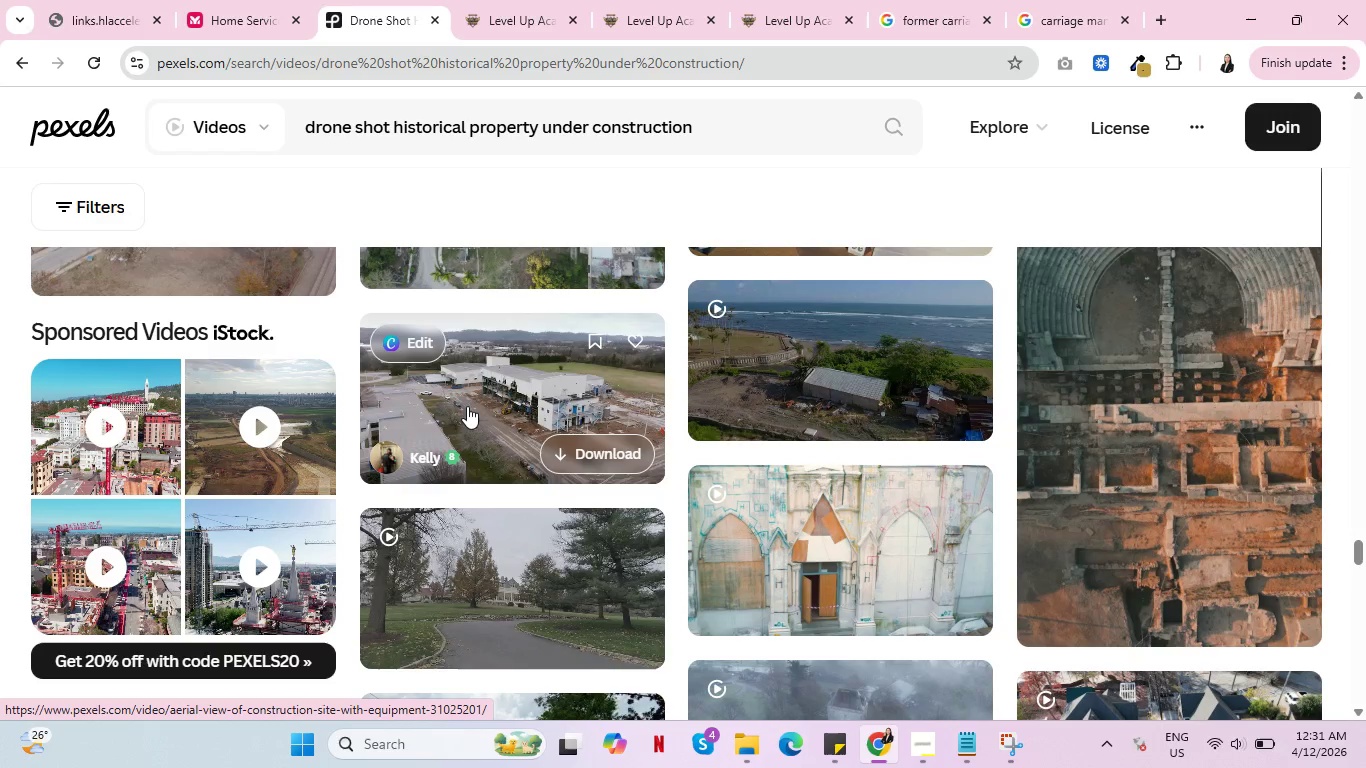 
scroll: coordinate [470, 424], scroll_direction: down, amount: 3.0
 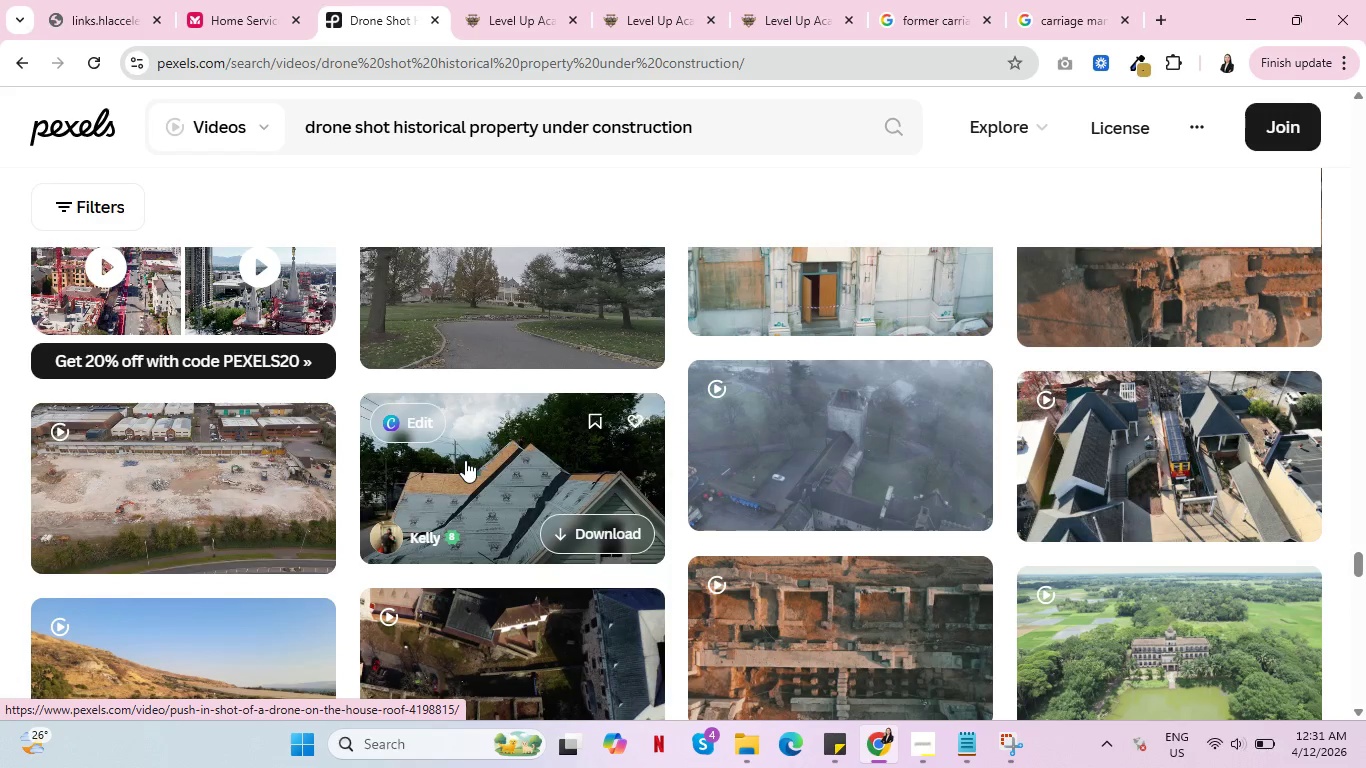 
wait(26.23)
 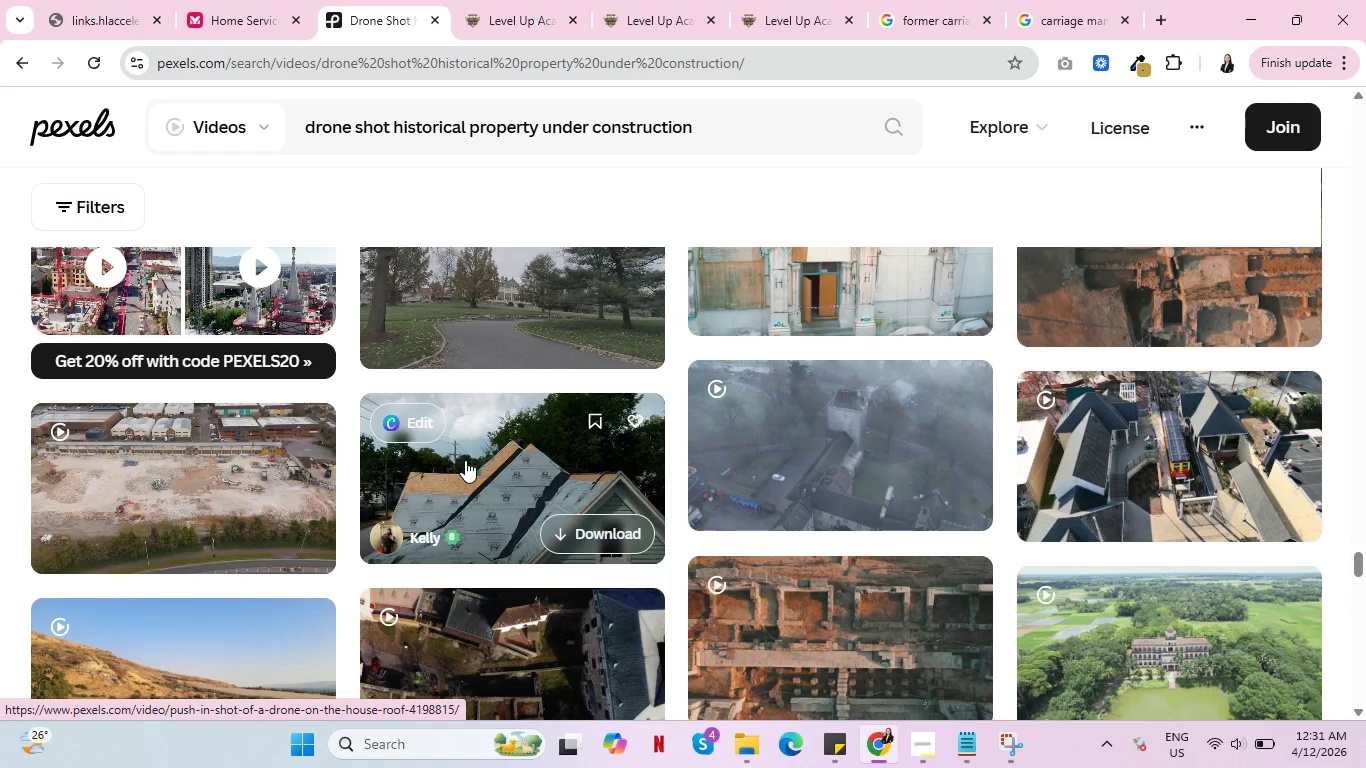 
scroll: coordinate [644, 508], scroll_direction: down, amount: 11.0
 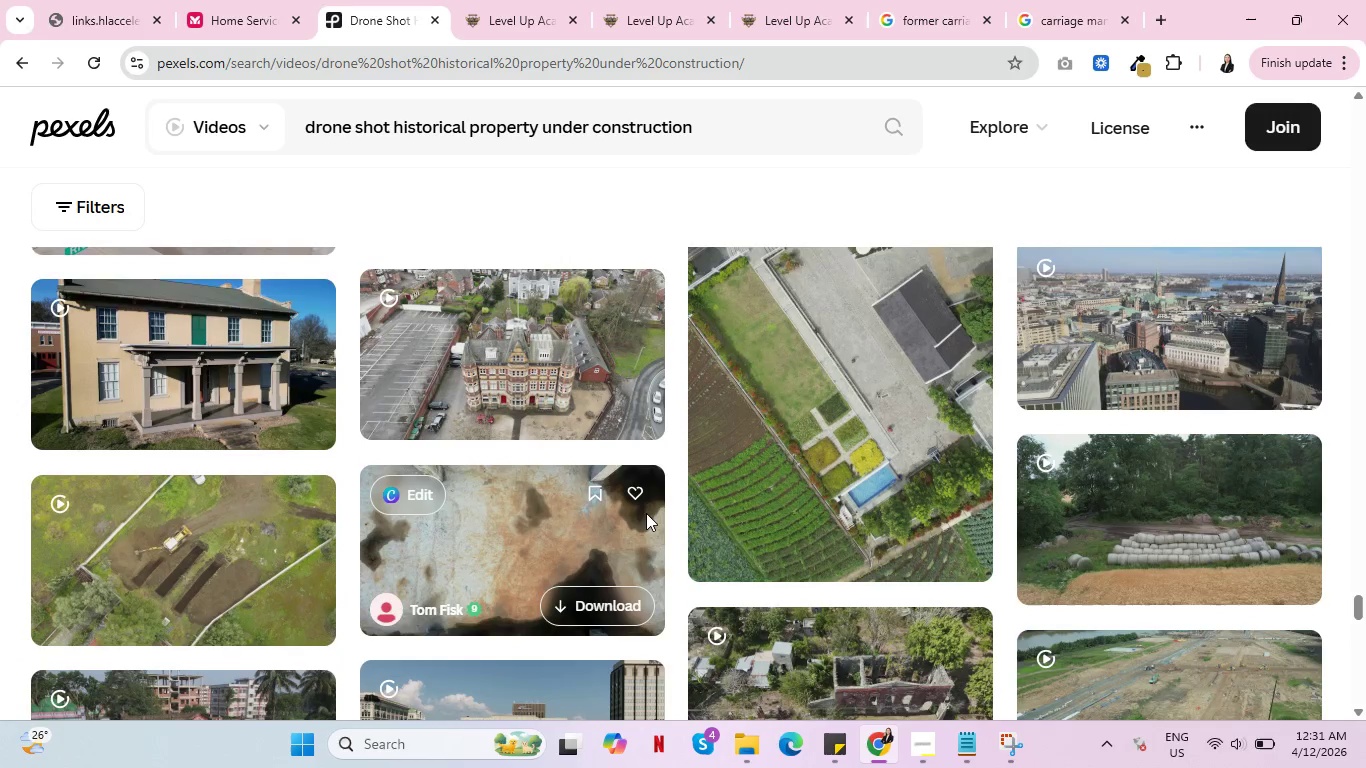 
scroll: coordinate [647, 512], scroll_direction: down, amount: 5.0
 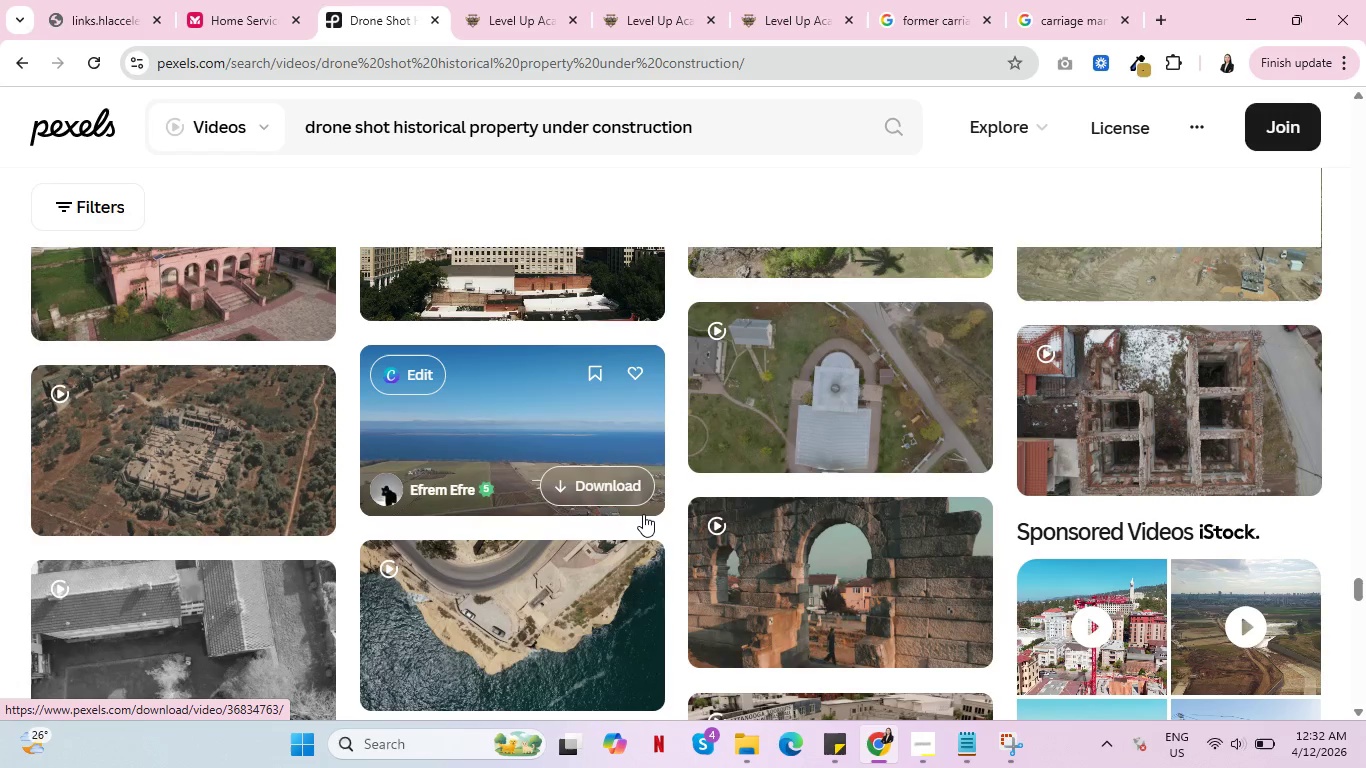 
wait(18.48)
 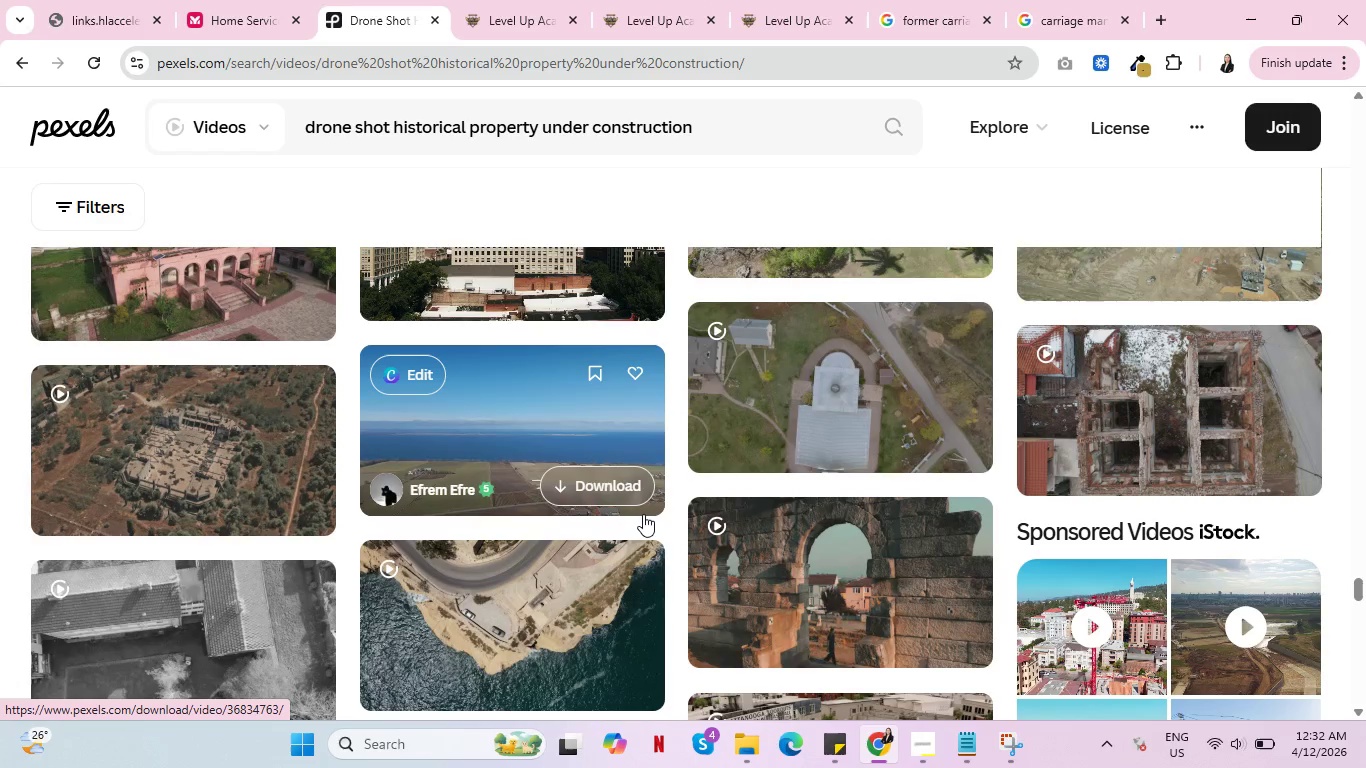 
scroll: coordinate [1021, 490], scroll_direction: down, amount: 2.0
 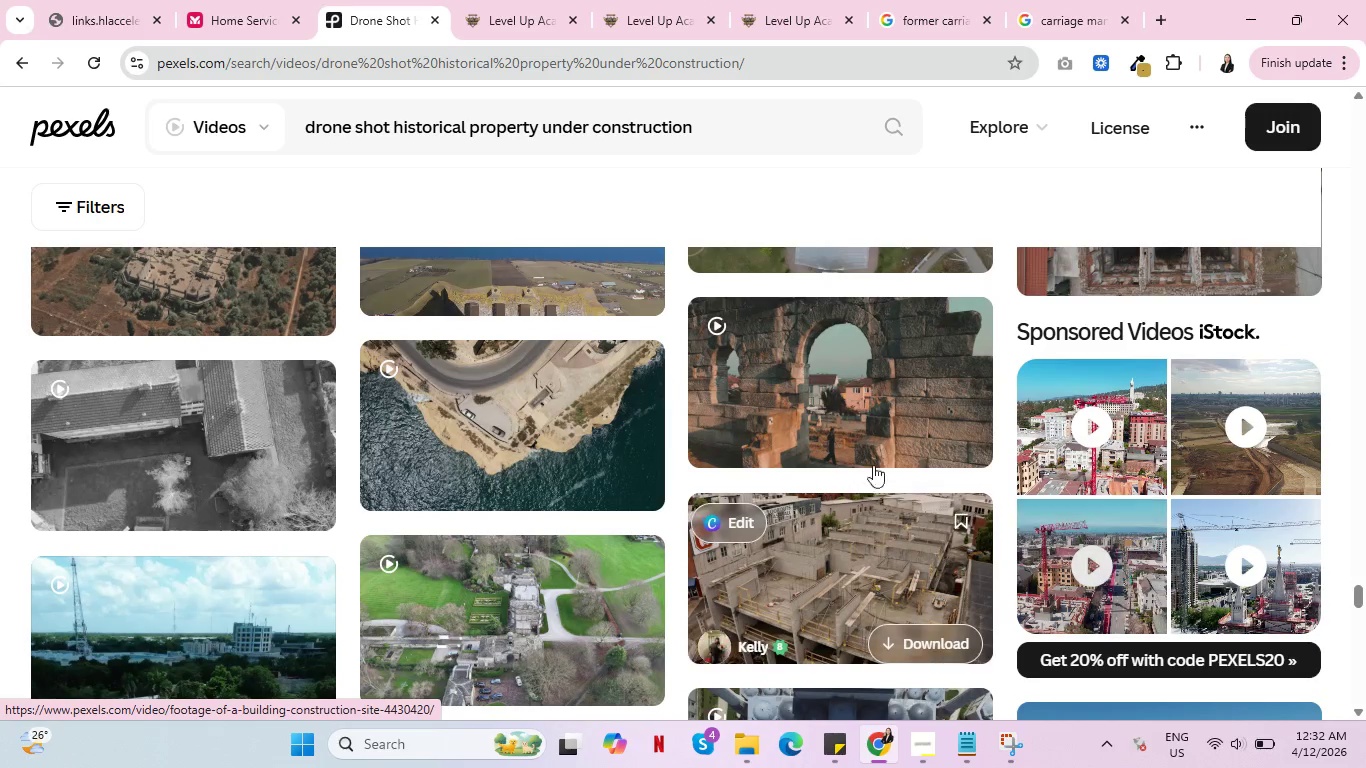 
scroll: coordinate [852, 468], scroll_direction: up, amount: 2.0
 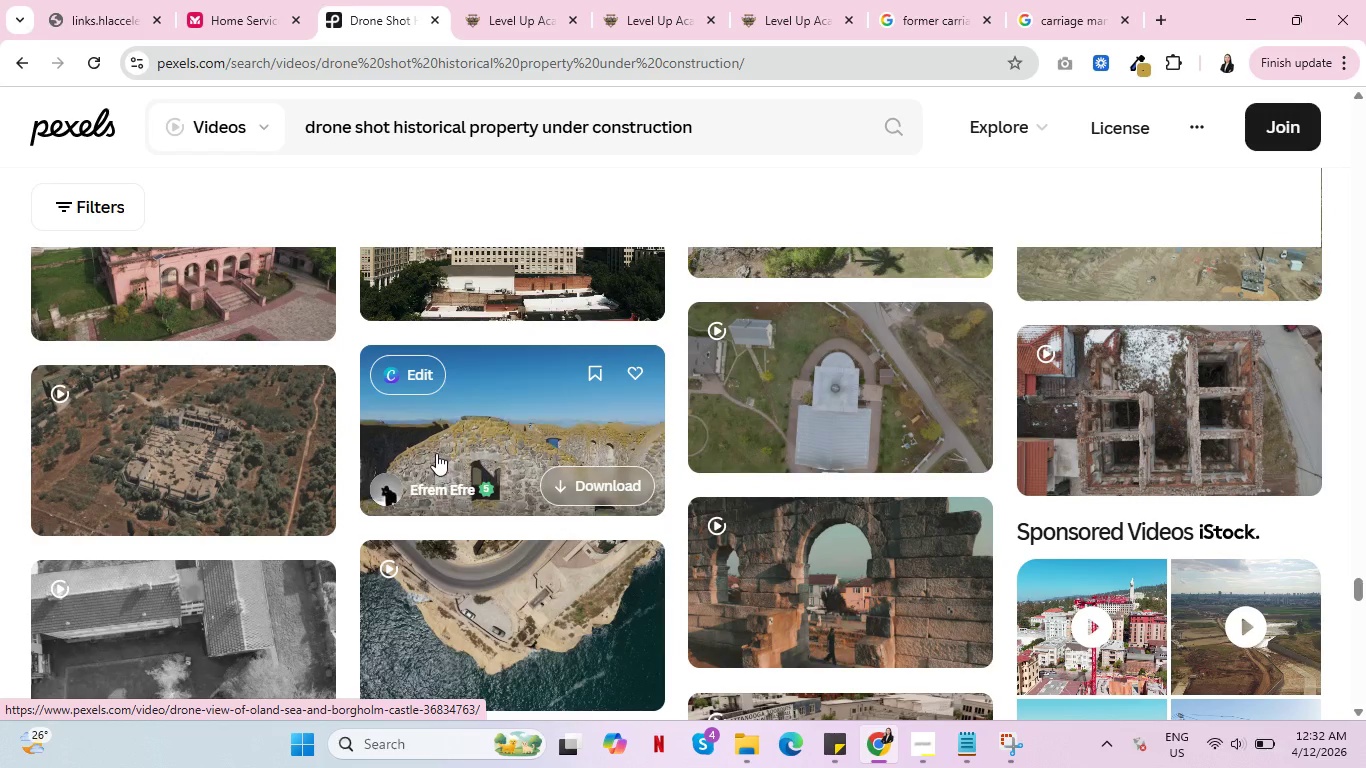 
wait(9.98)
 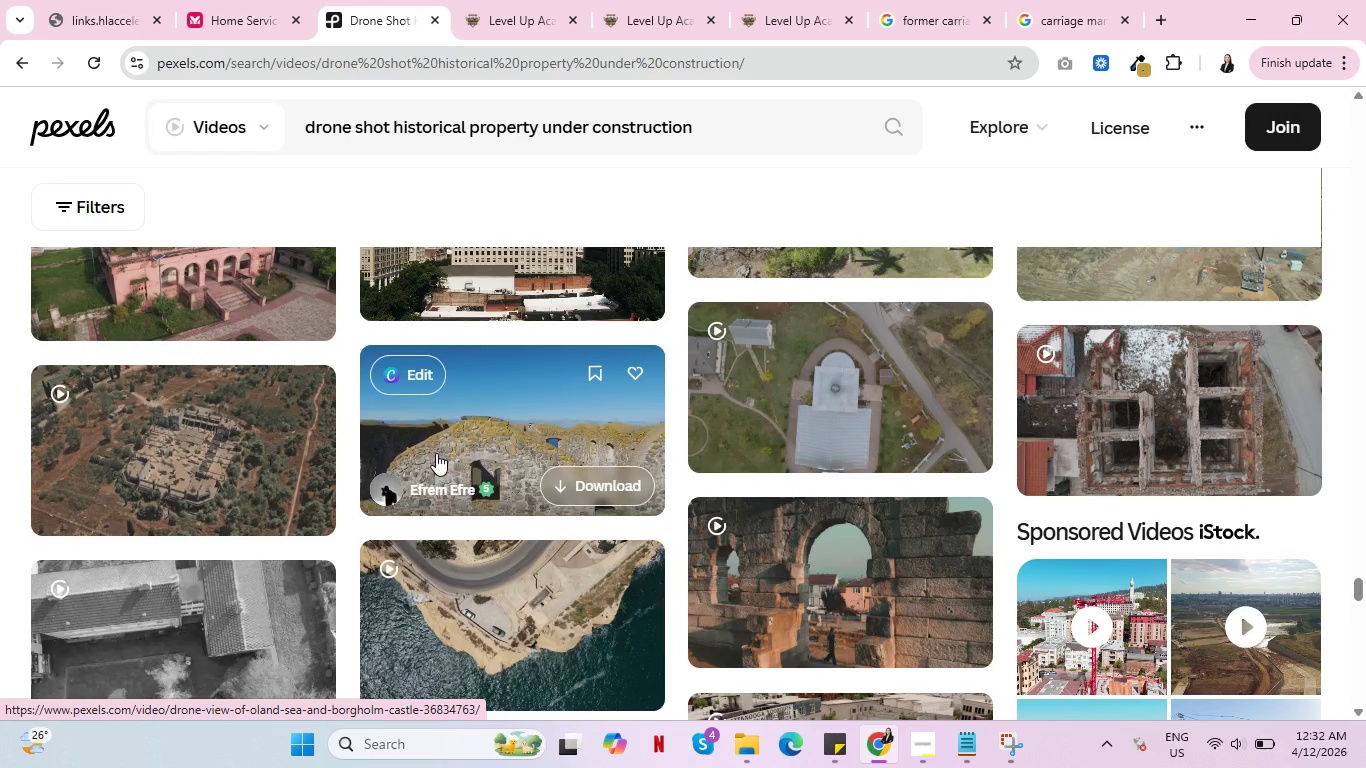 
scroll: coordinate [556, 512], scroll_direction: down, amount: 3.0
 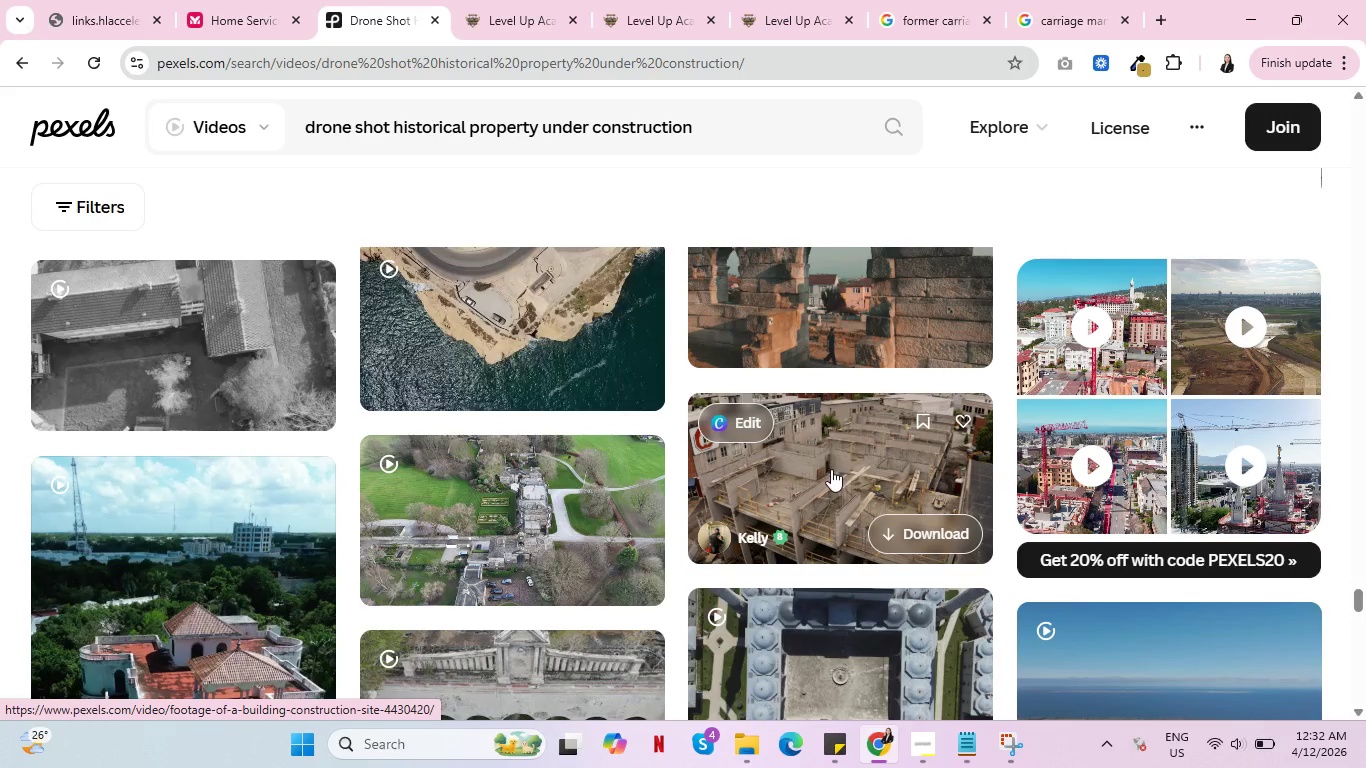 
wait(5.54)
 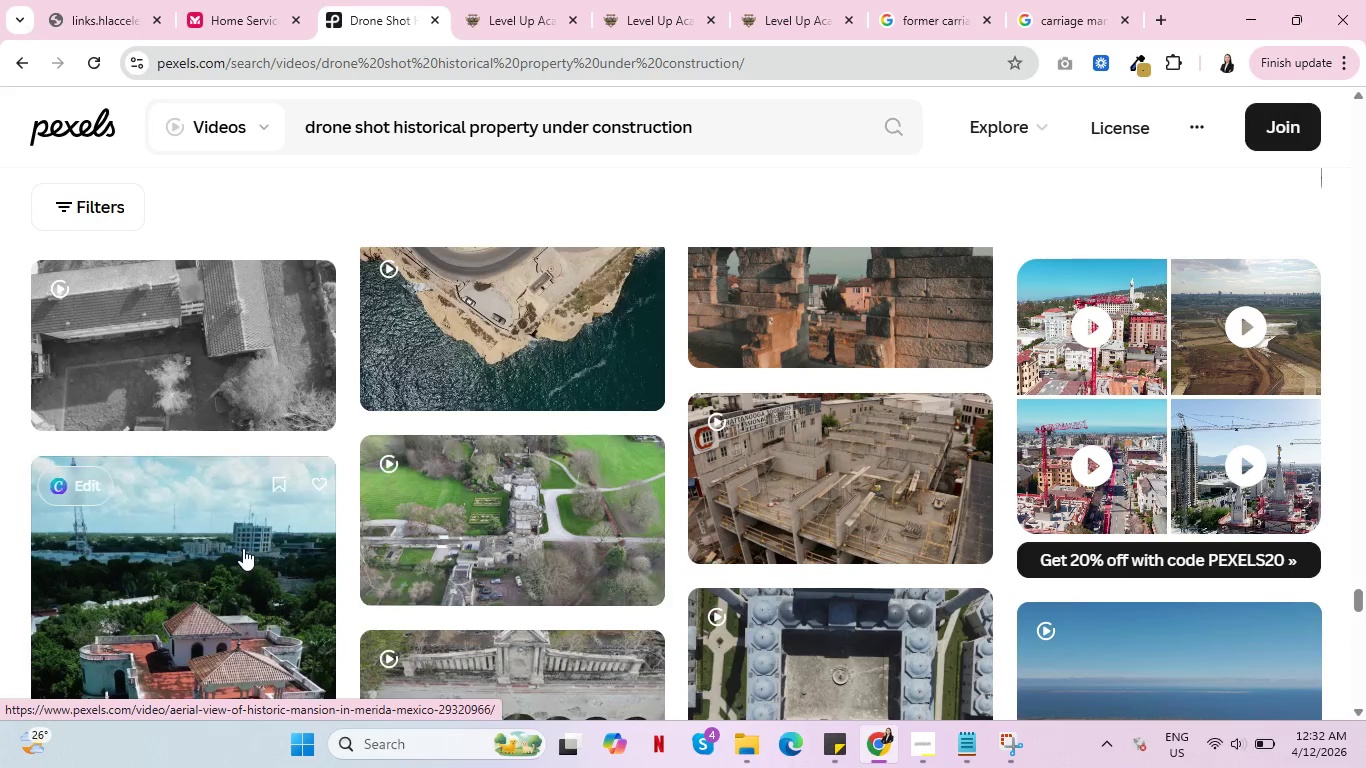 
left_click([831, 469])
 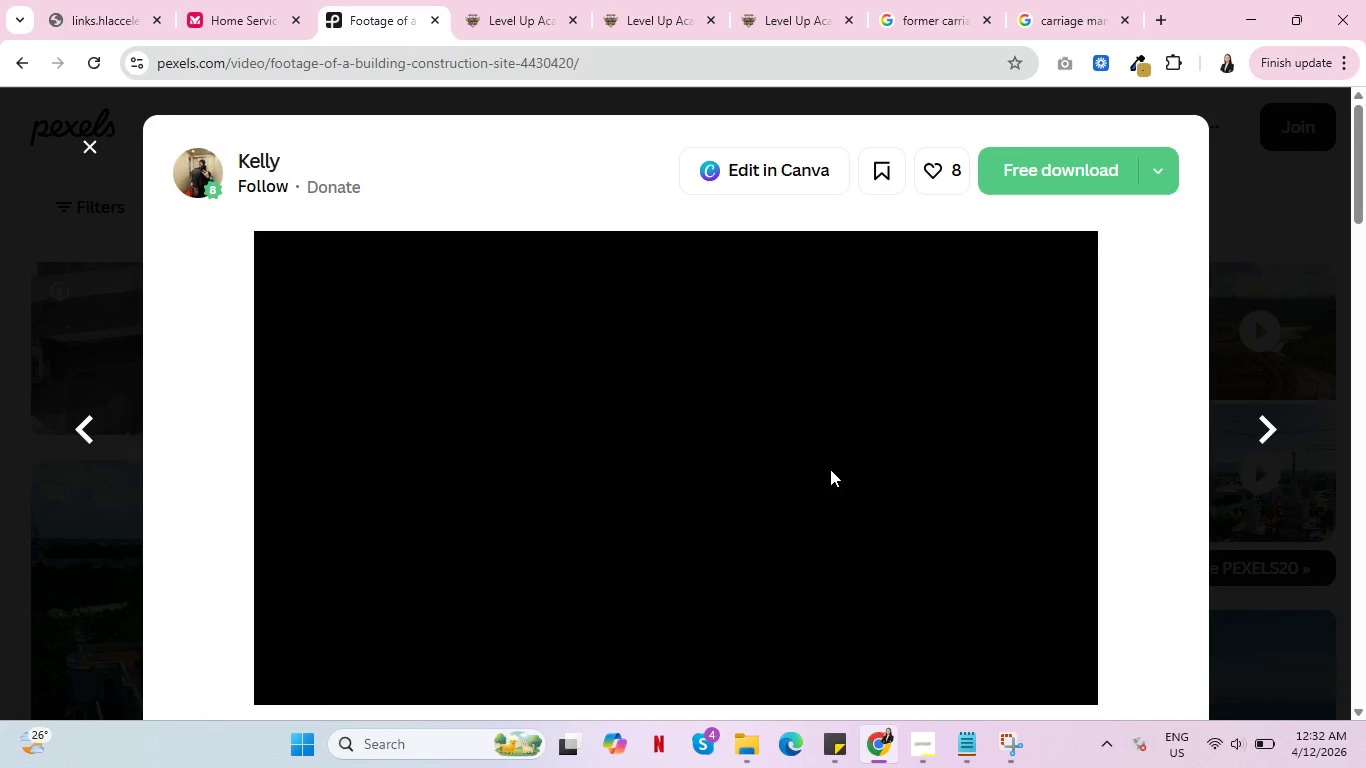 
wait(5.06)
 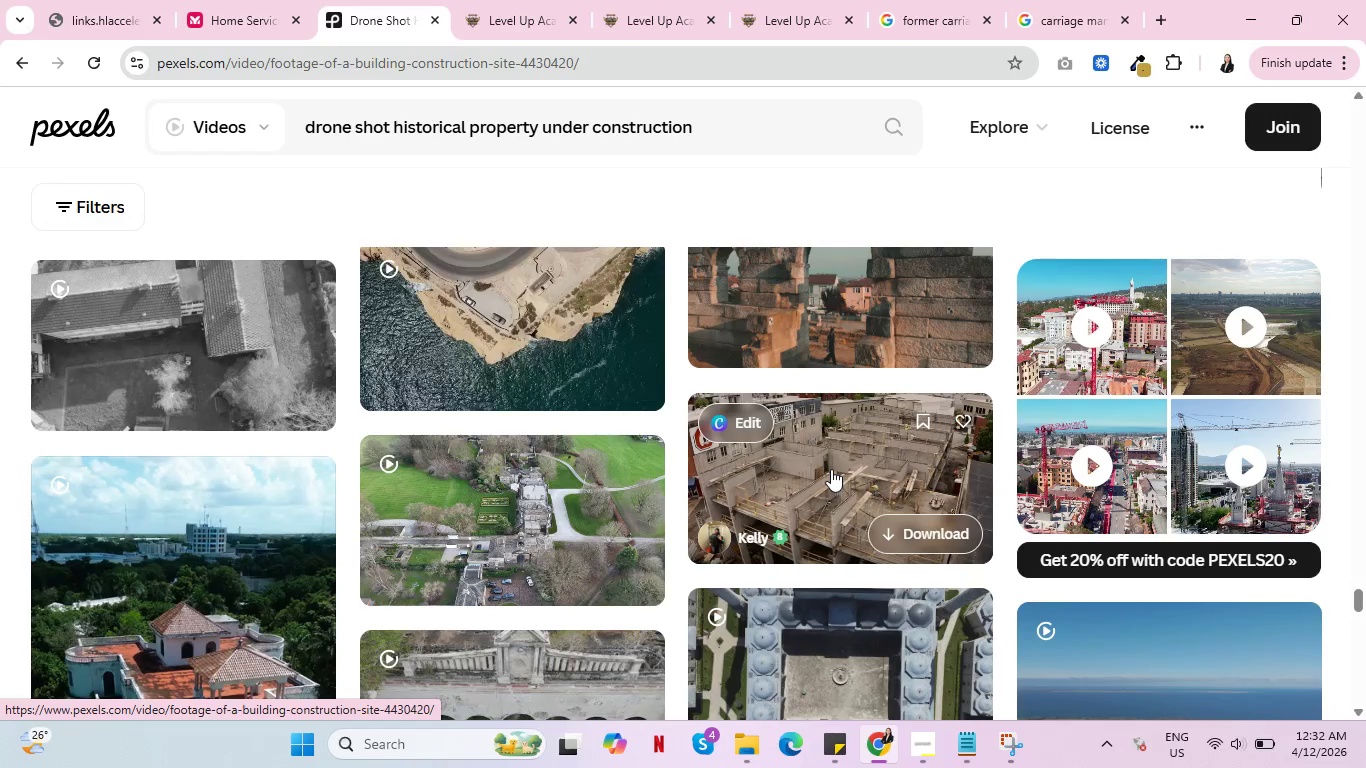 
scroll: coordinate [744, 418], scroll_direction: down, amount: 1.0
 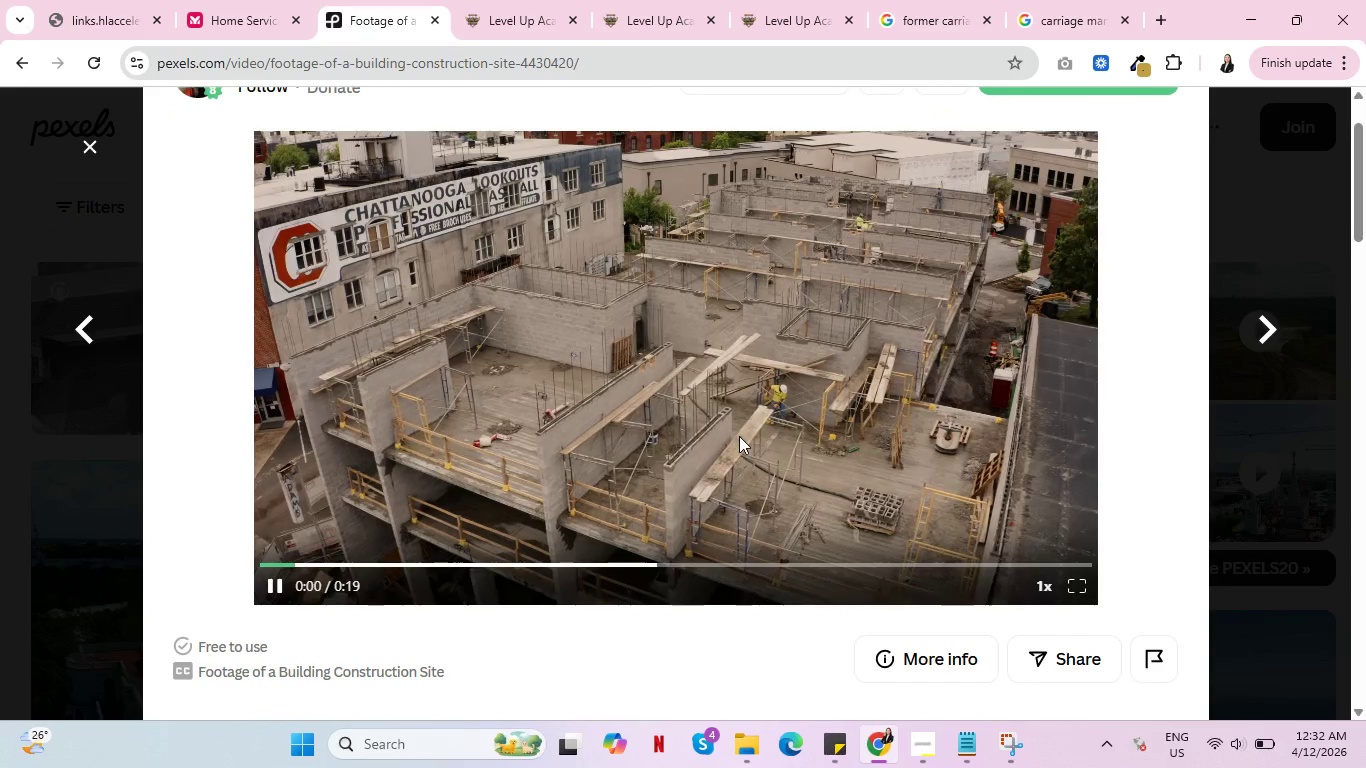 
scroll: coordinate [738, 441], scroll_direction: up, amount: 1.0
 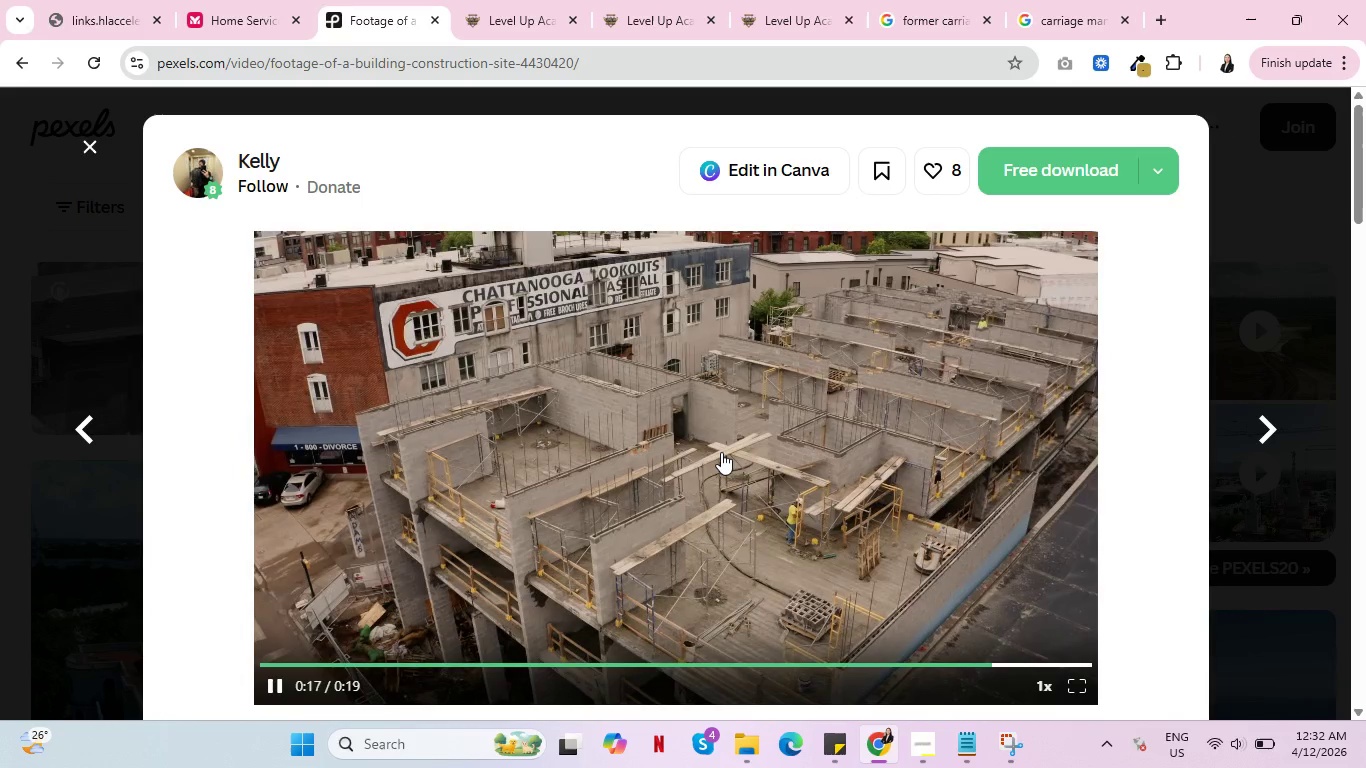 
wait(20.83)
 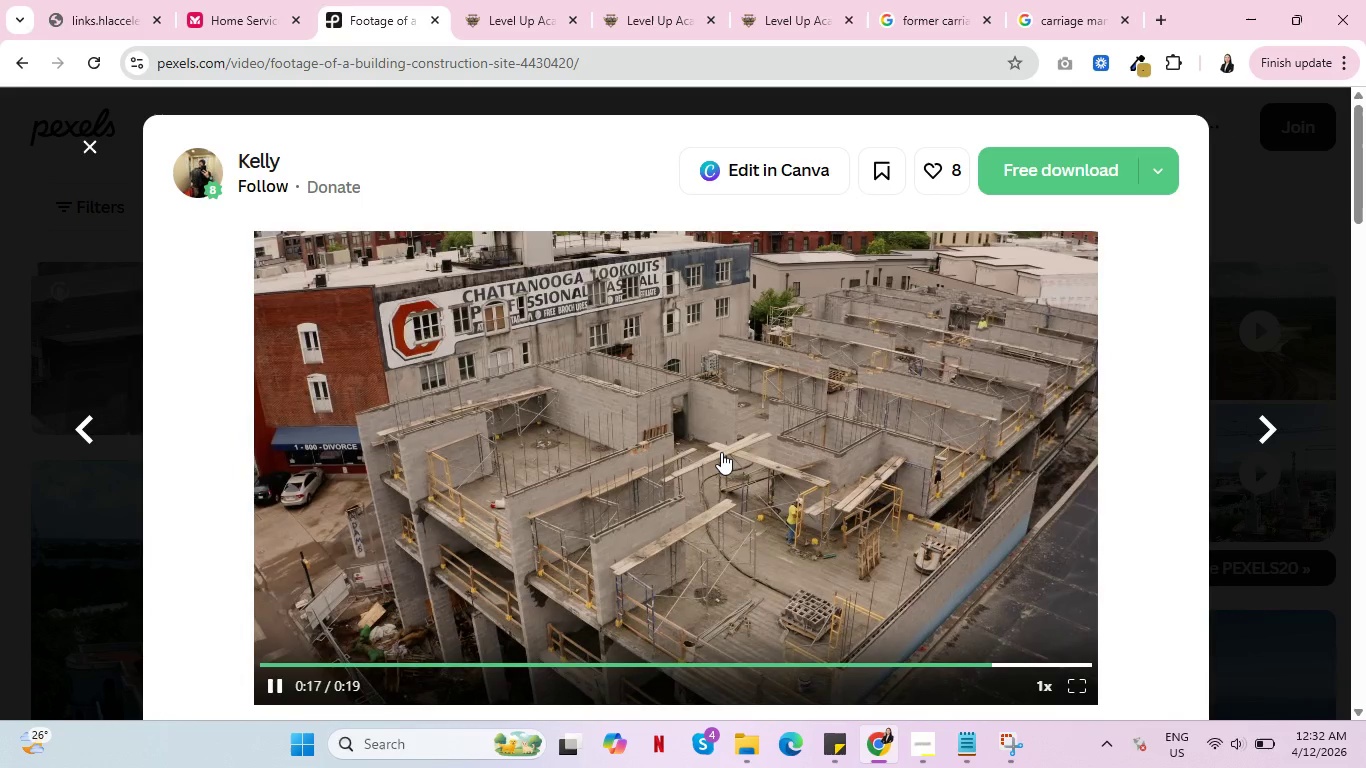 
scroll: coordinate [675, 488], scroll_direction: down, amount: 1.0
 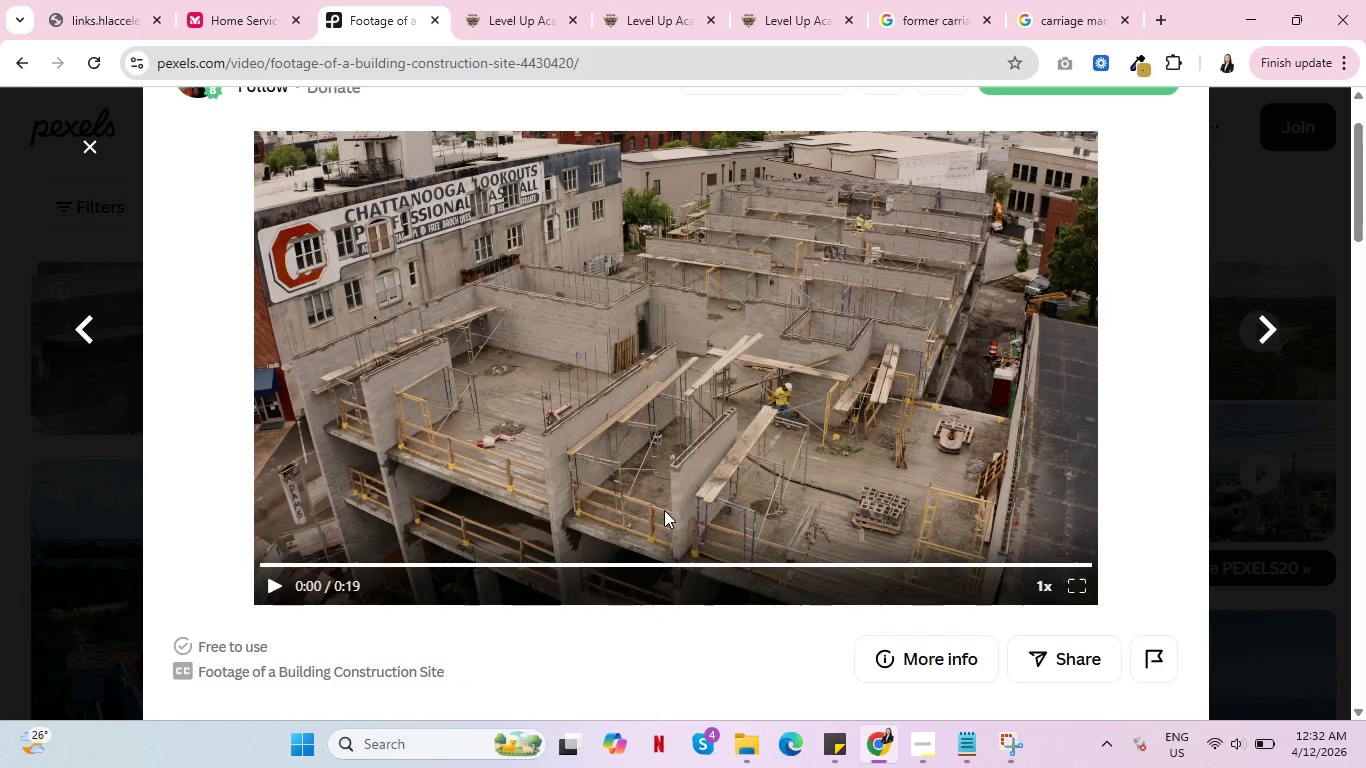 
scroll: coordinate [789, 417], scroll_direction: up, amount: 3.0
 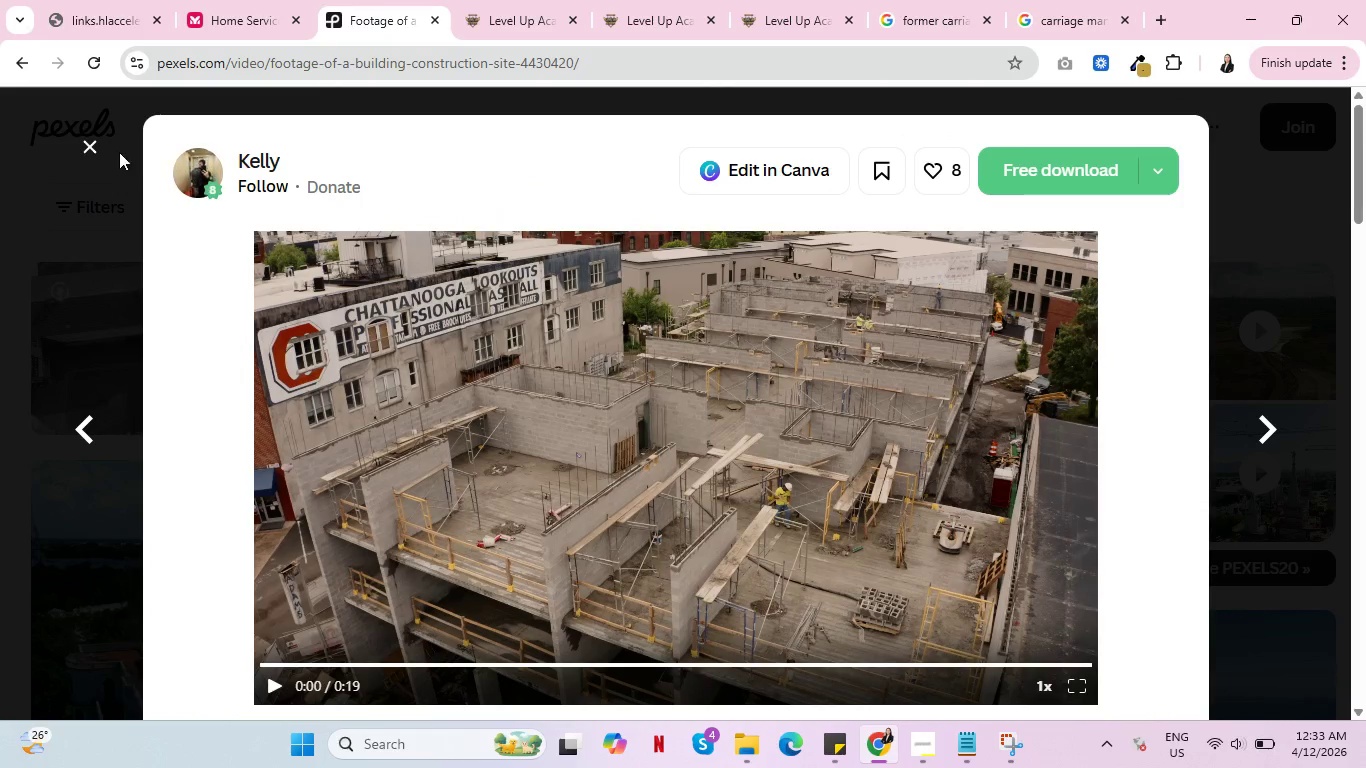 
left_click([90, 148])
 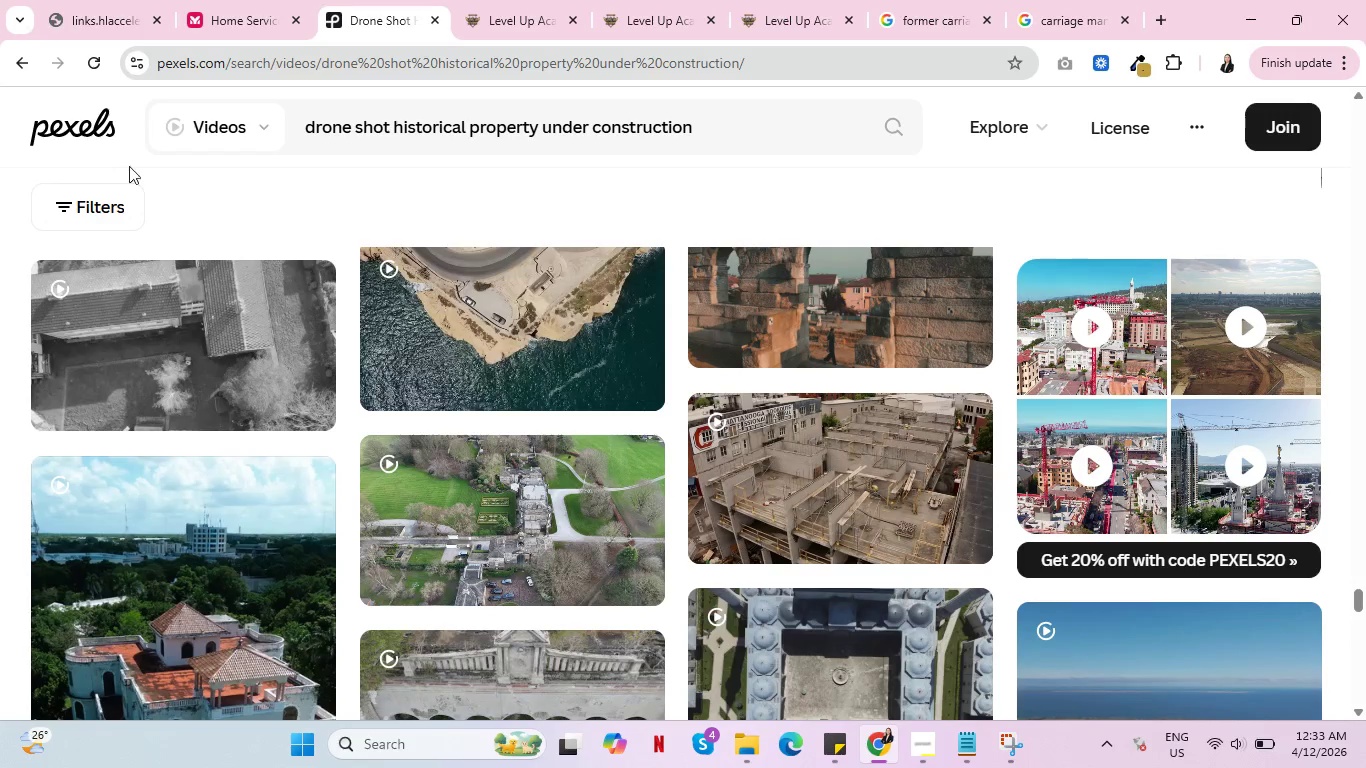 
scroll: coordinate [316, 536], scroll_direction: down, amount: 1.0
 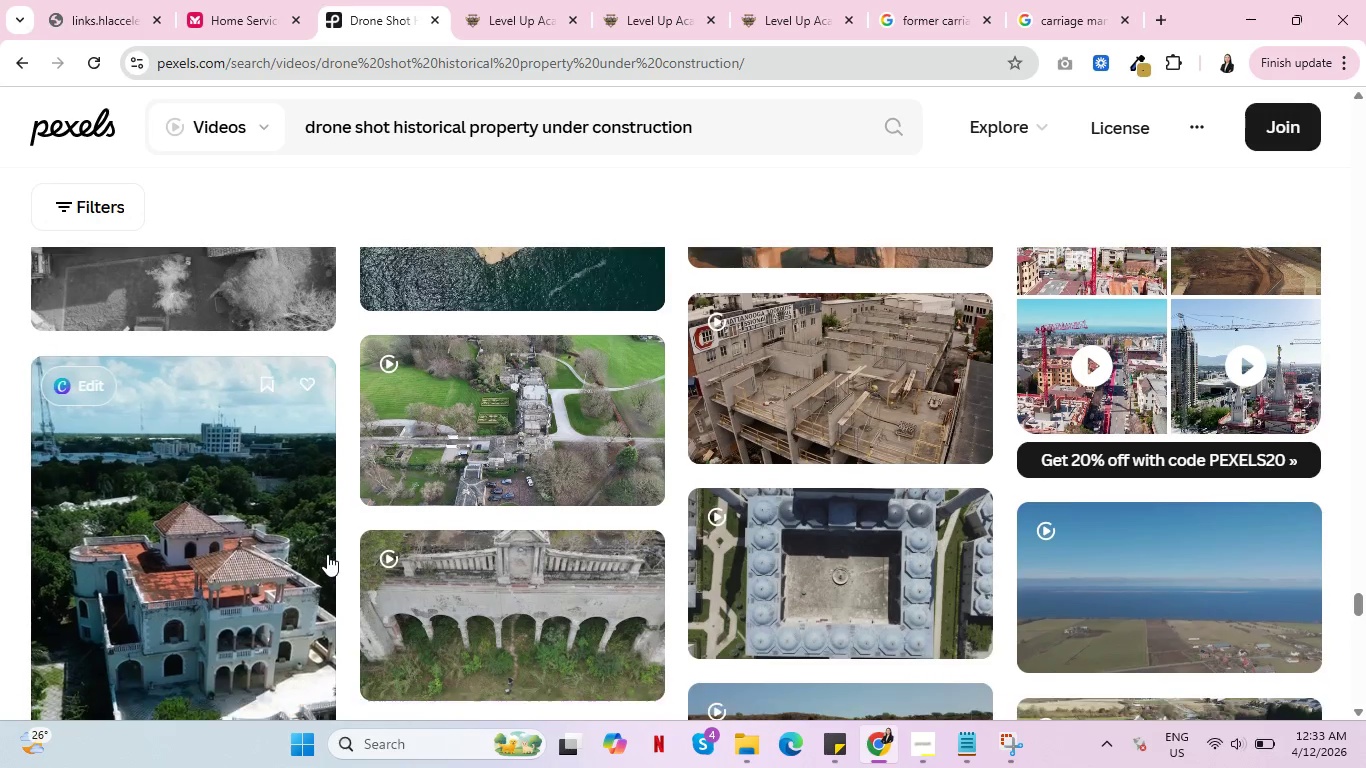 
mouse_move([304, 573])
 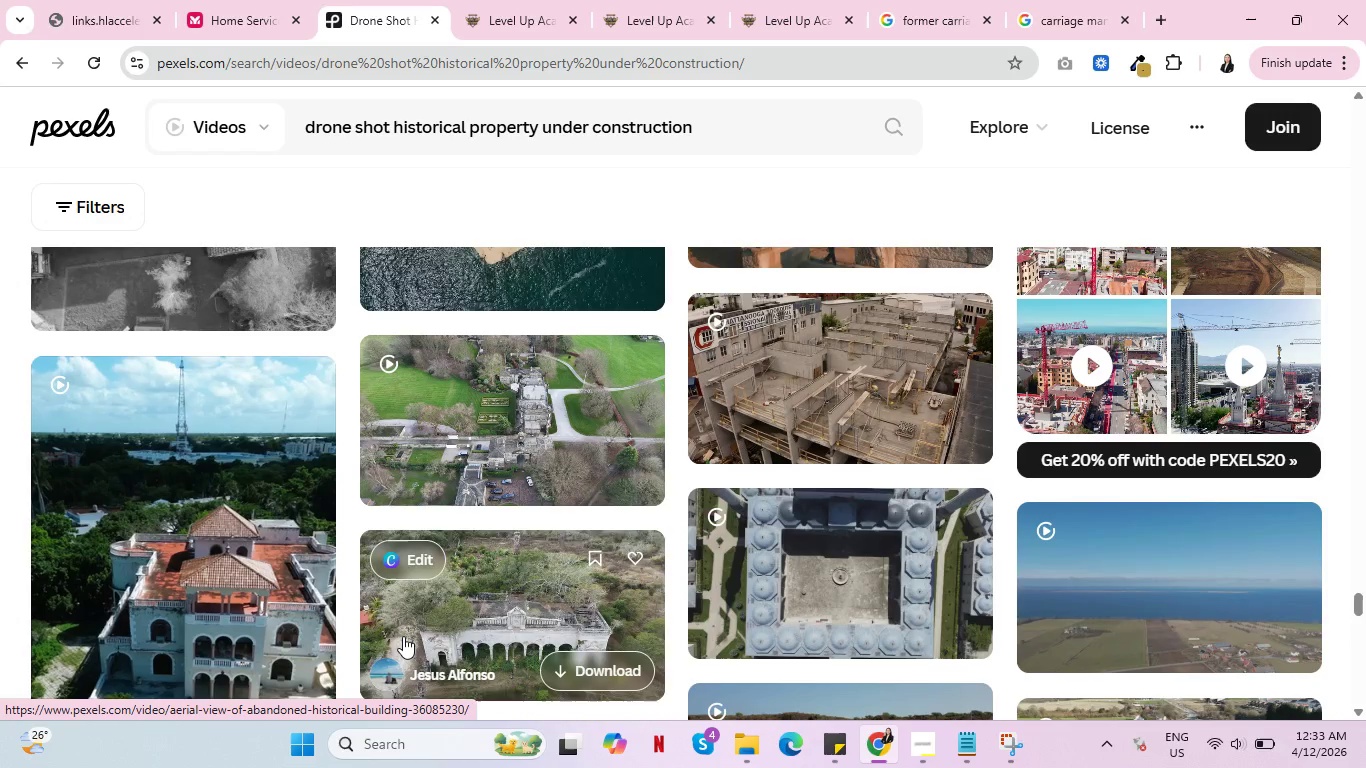 
wait(50.02)
 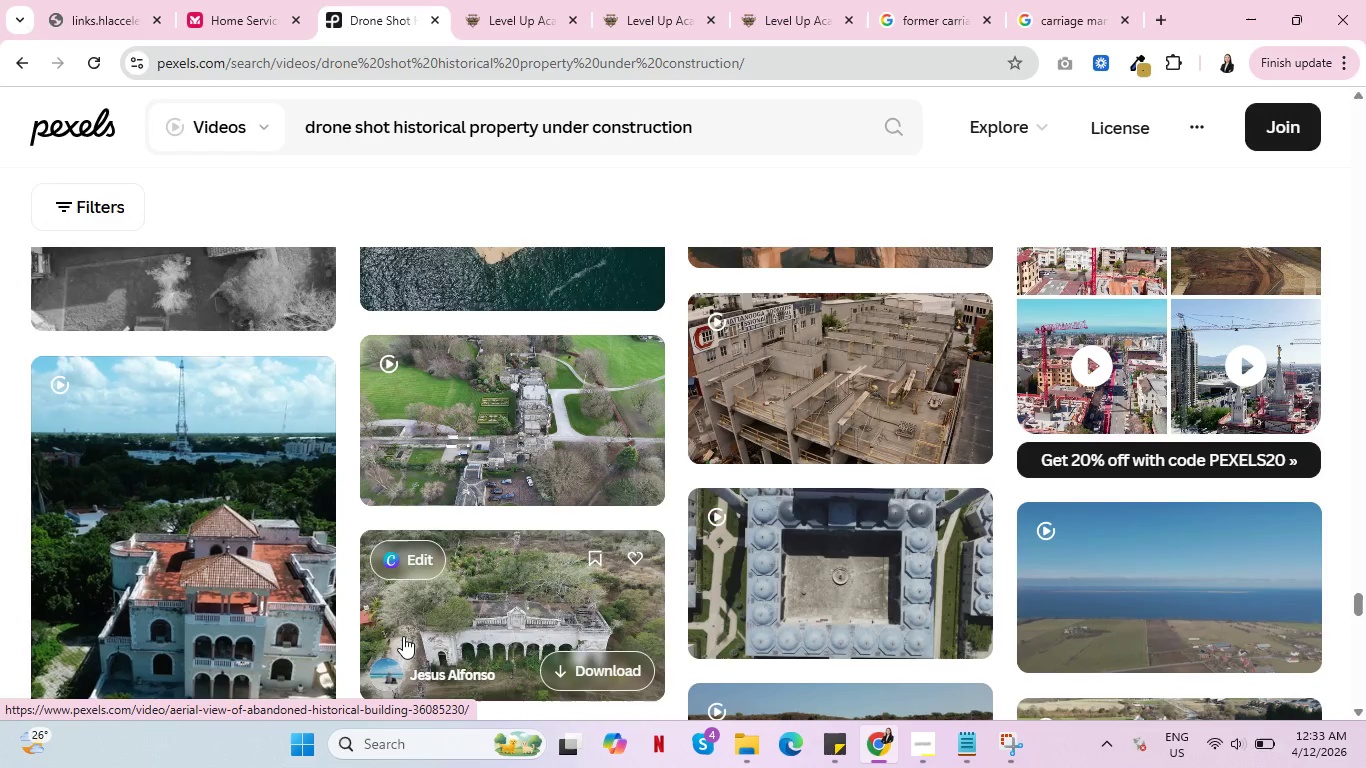 
scroll: coordinate [538, 553], scroll_direction: up, amount: 3.0
 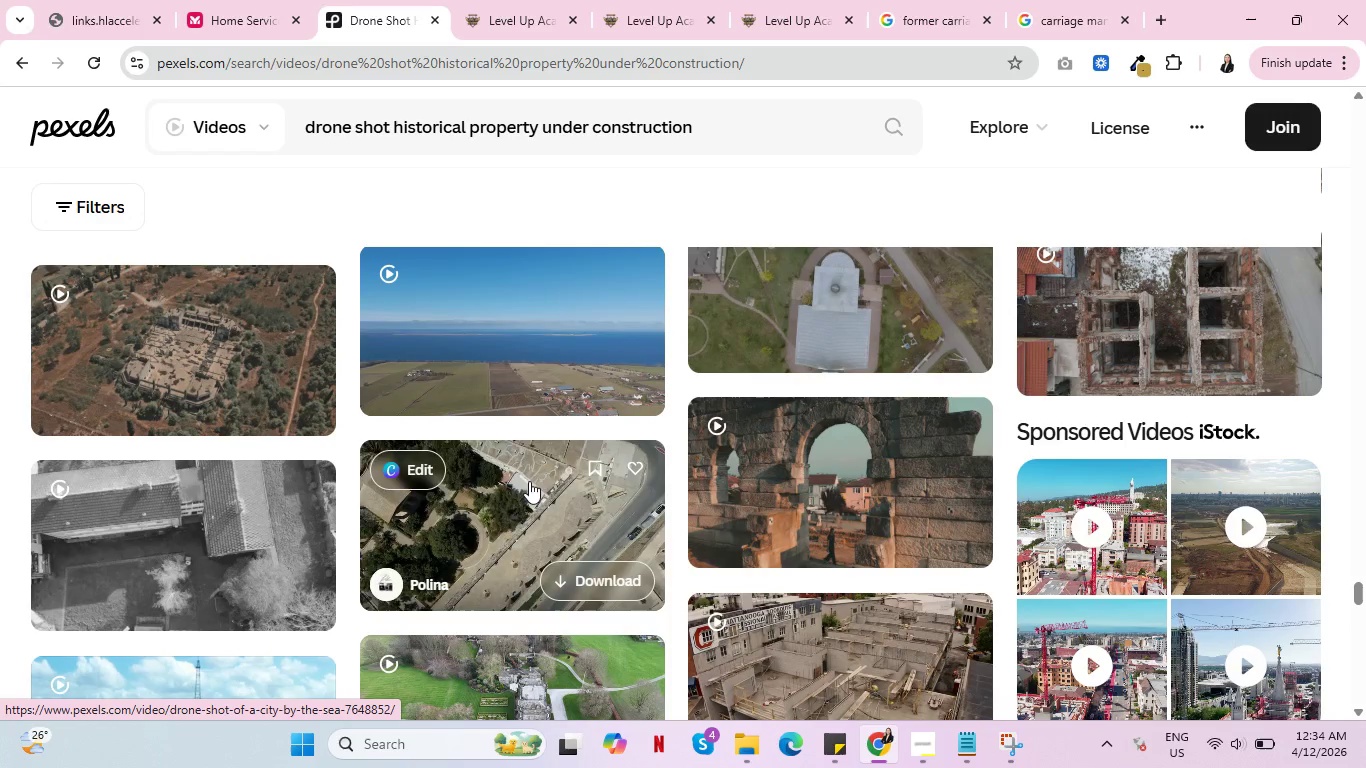 
wait(46.61)
 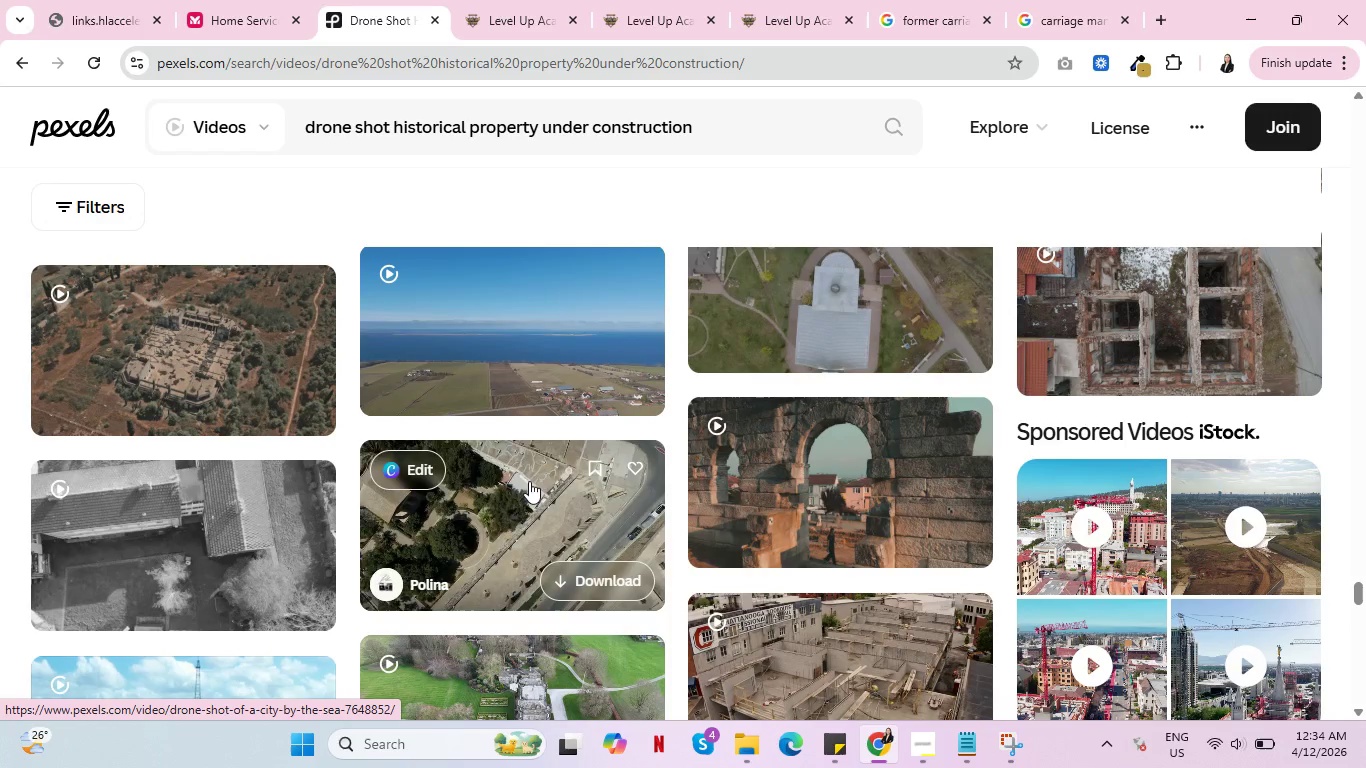 
scroll: coordinate [775, 635], scroll_direction: down, amount: 9.0
 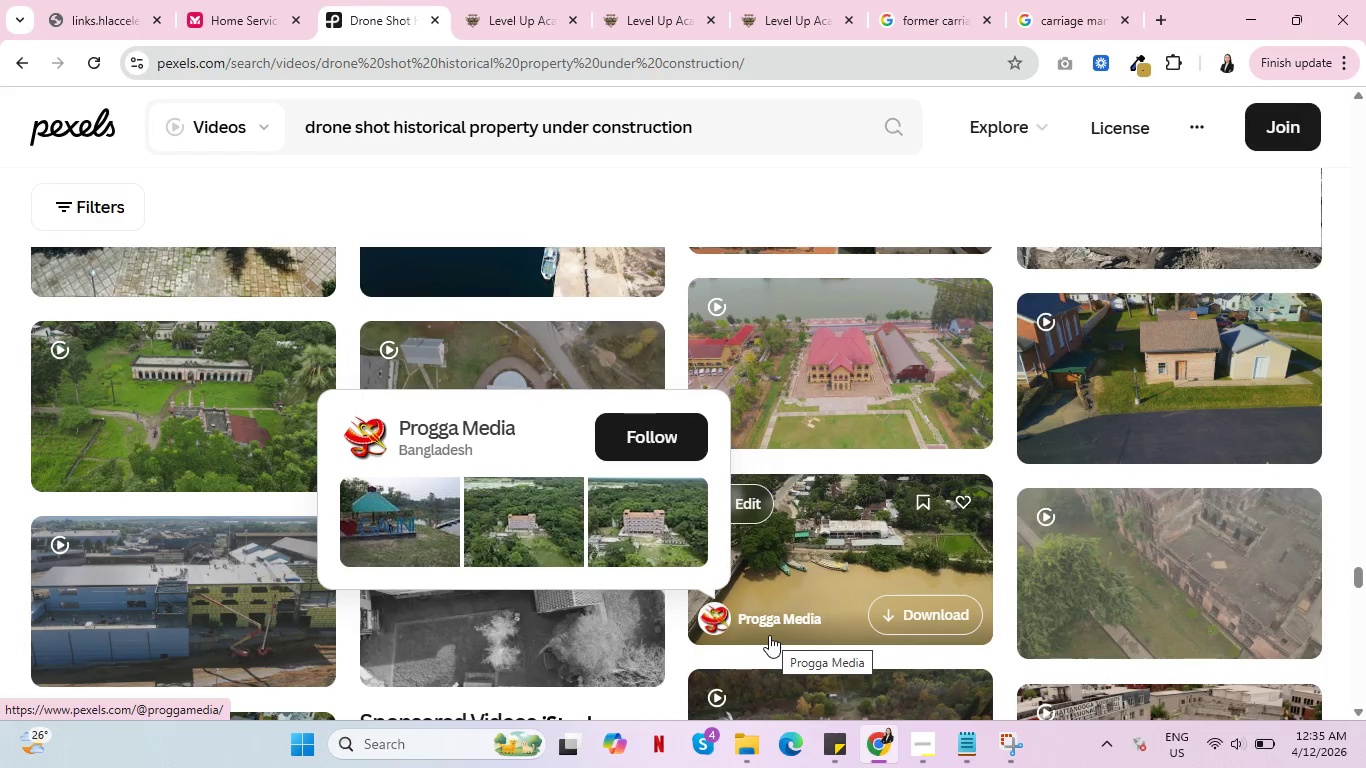 
wait(23.46)
 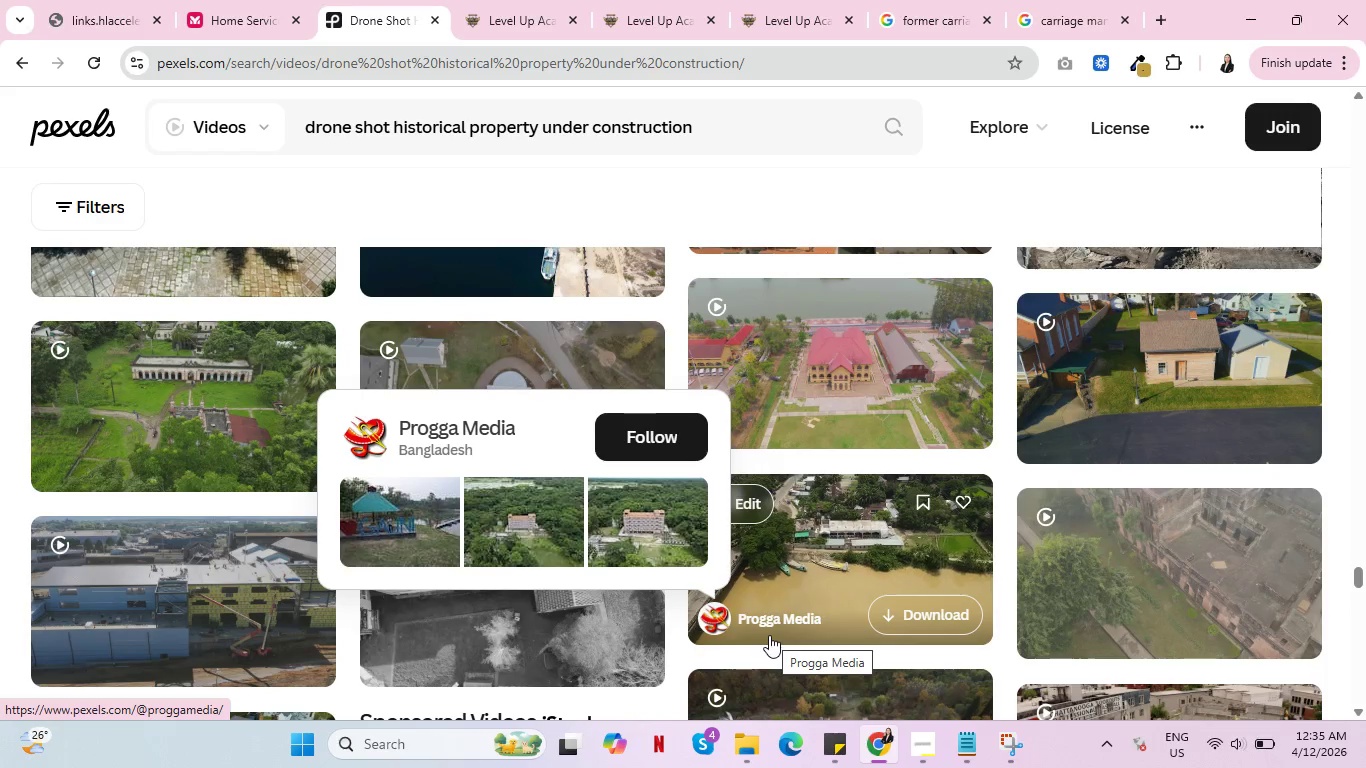 
scroll: coordinate [801, 565], scroll_direction: down, amount: 10.0
 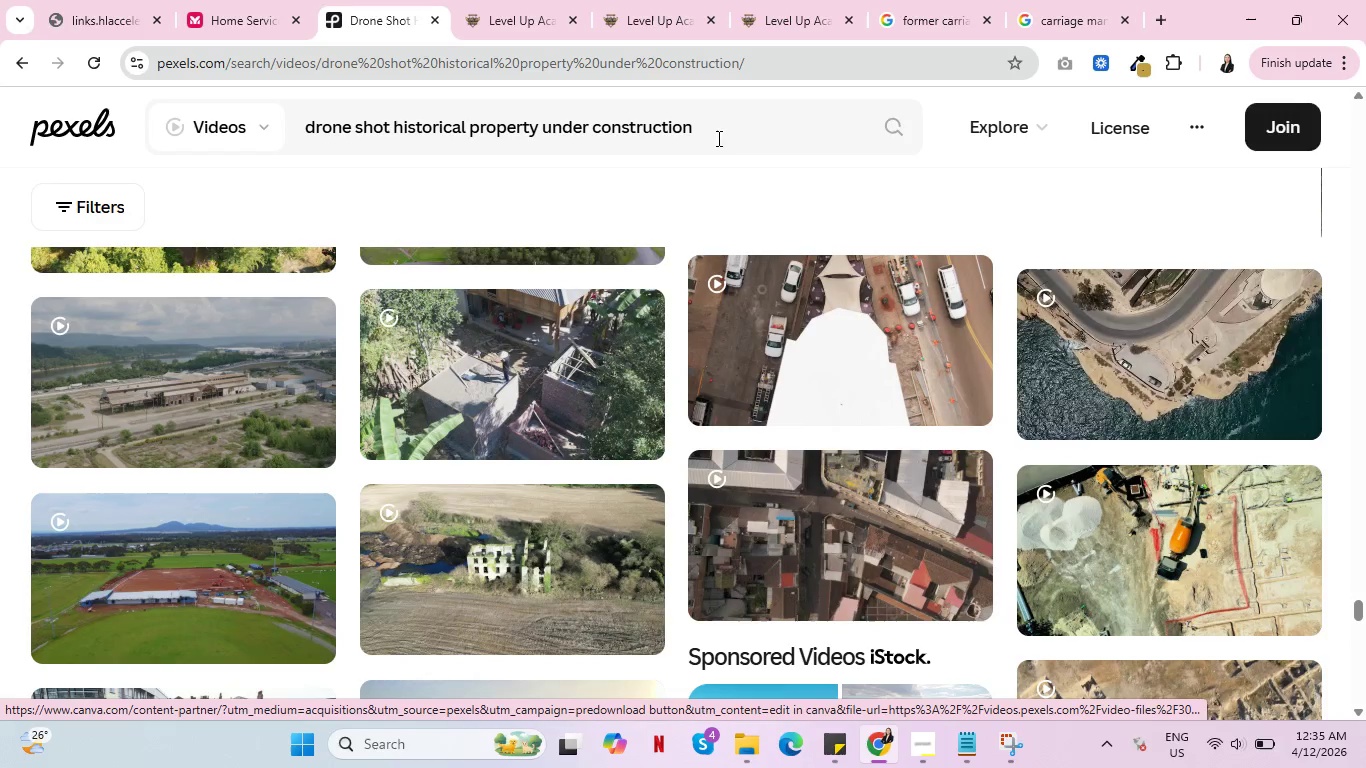 
left_click_drag(start_coordinate=[696, 119], to_coordinate=[304, 112])
 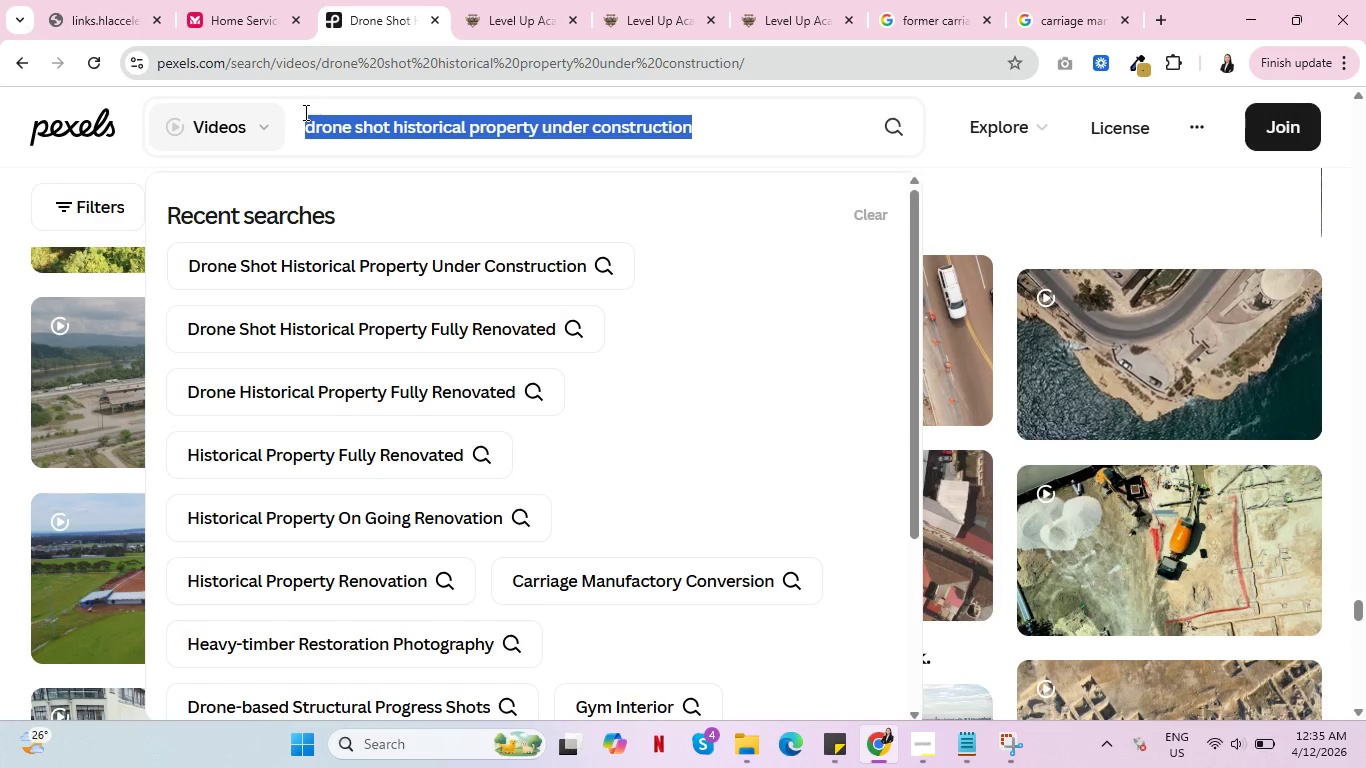 
key(Control+C)
 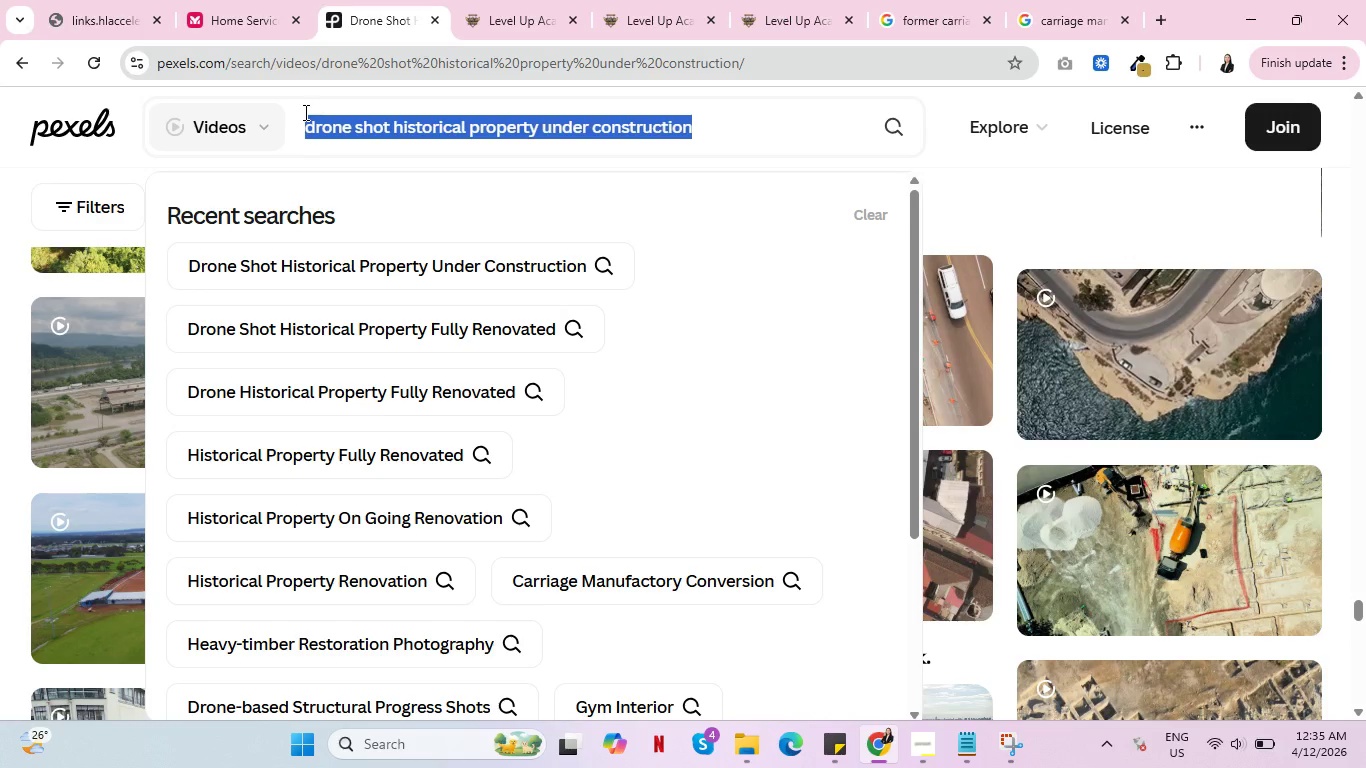 
key(Control+C)
 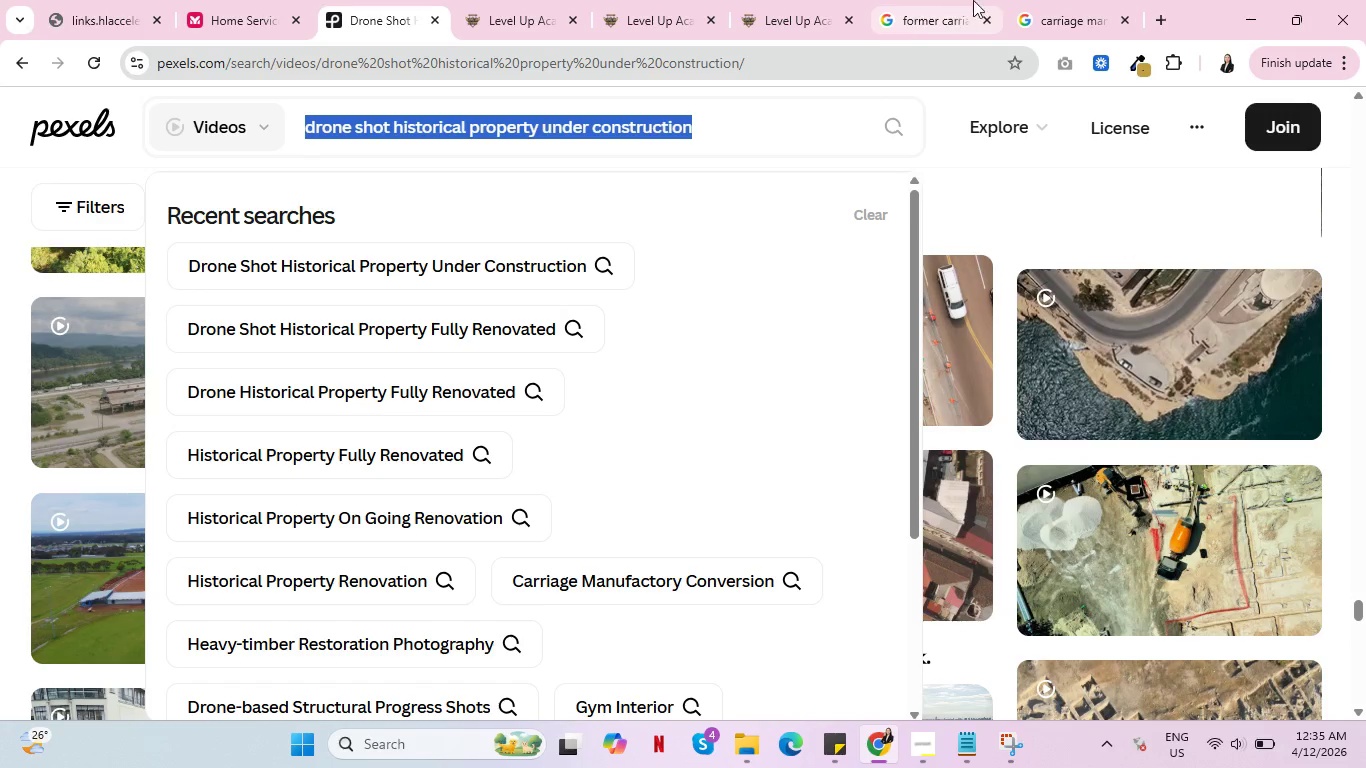 
left_click([1034, 0])
 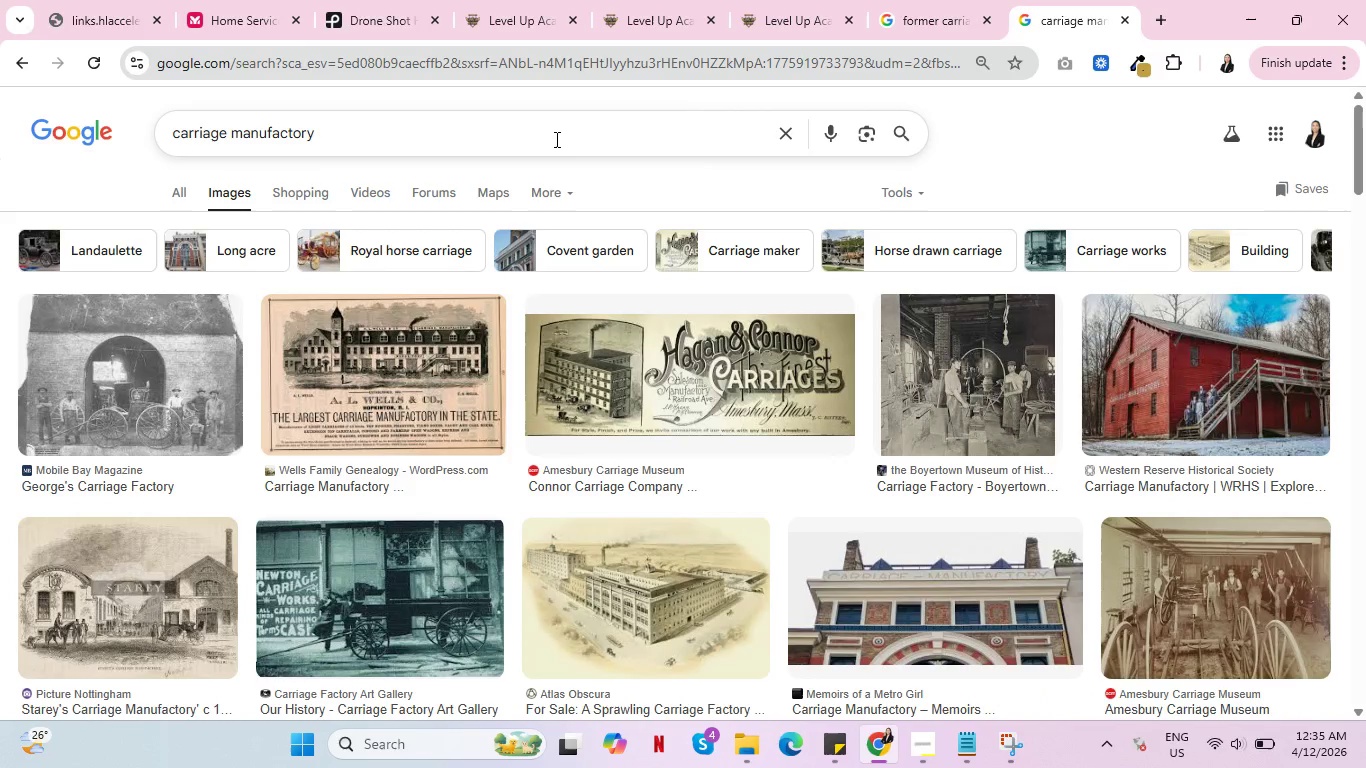 
left_click_drag(start_coordinate=[548, 139], to_coordinate=[169, 135])
 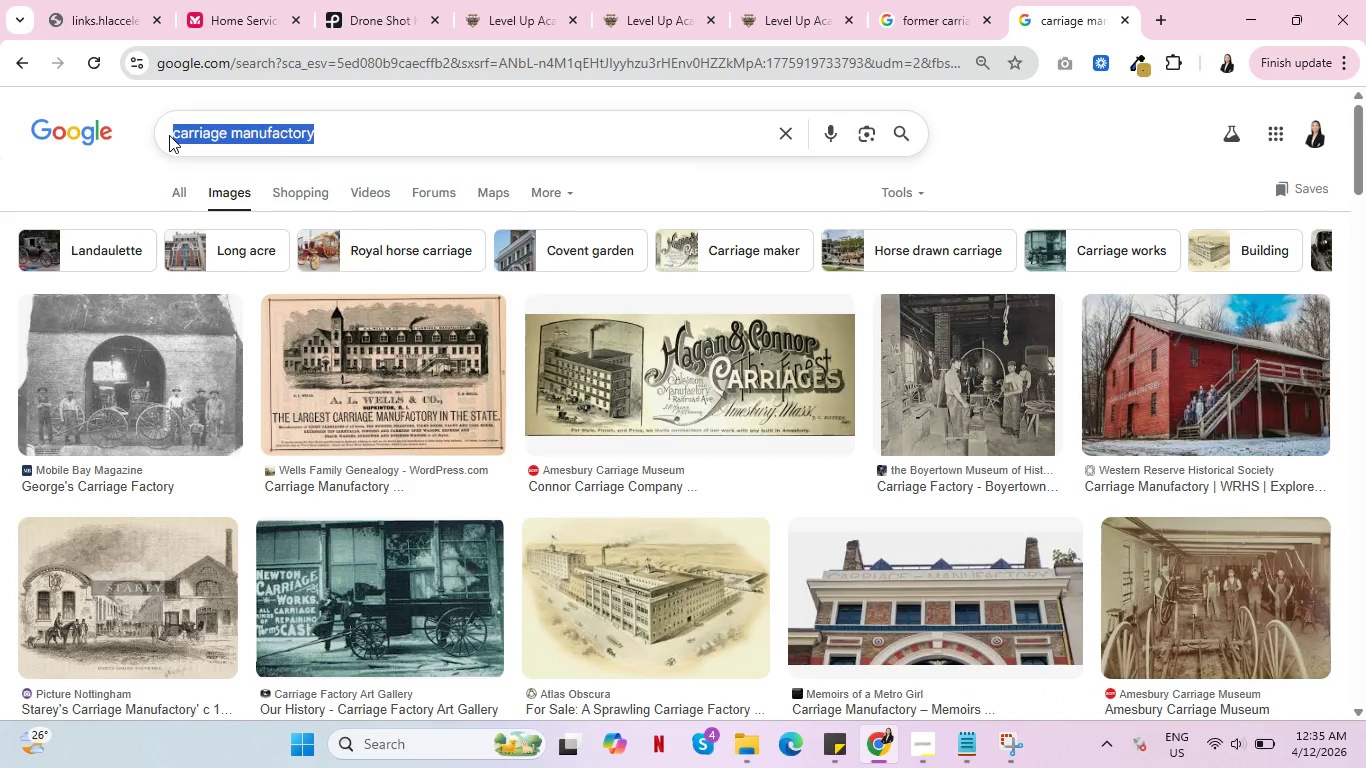 
key(Control+V)
 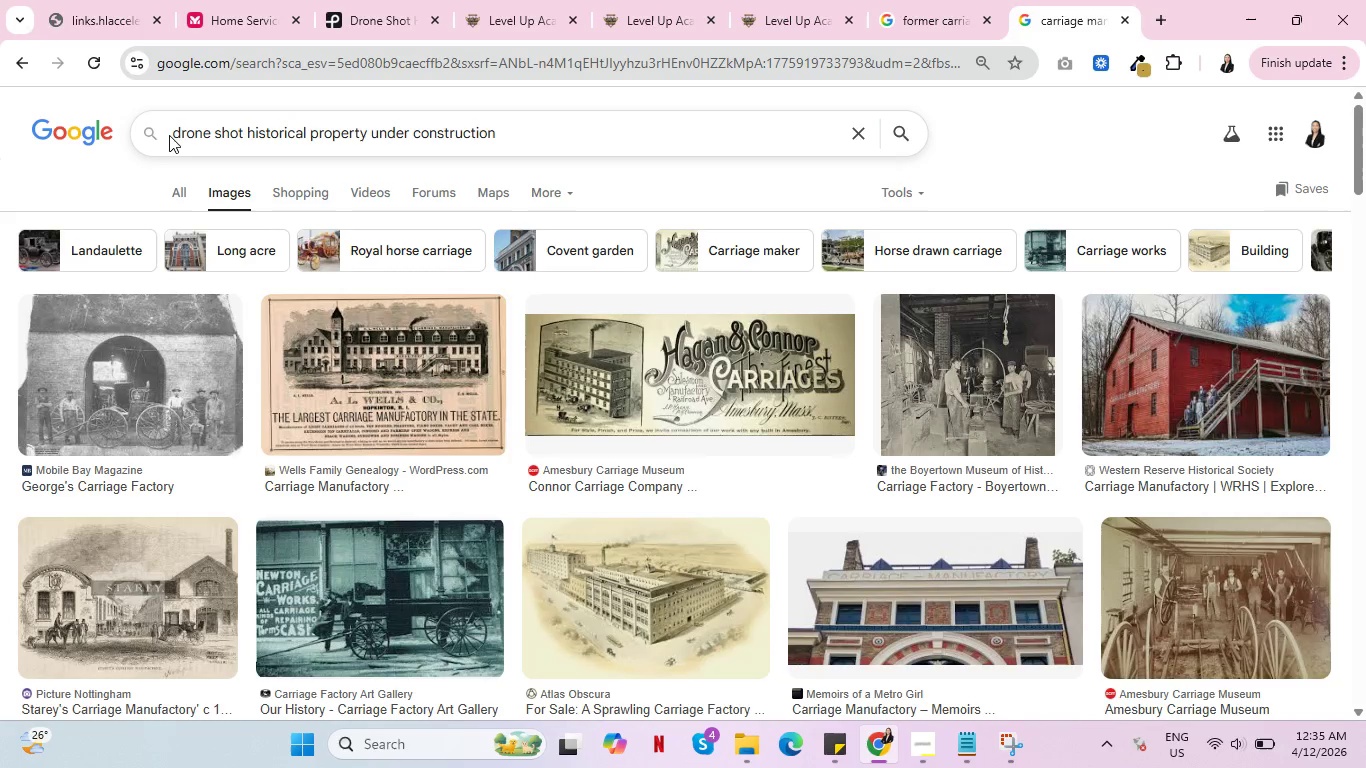 
wait(5.39)
 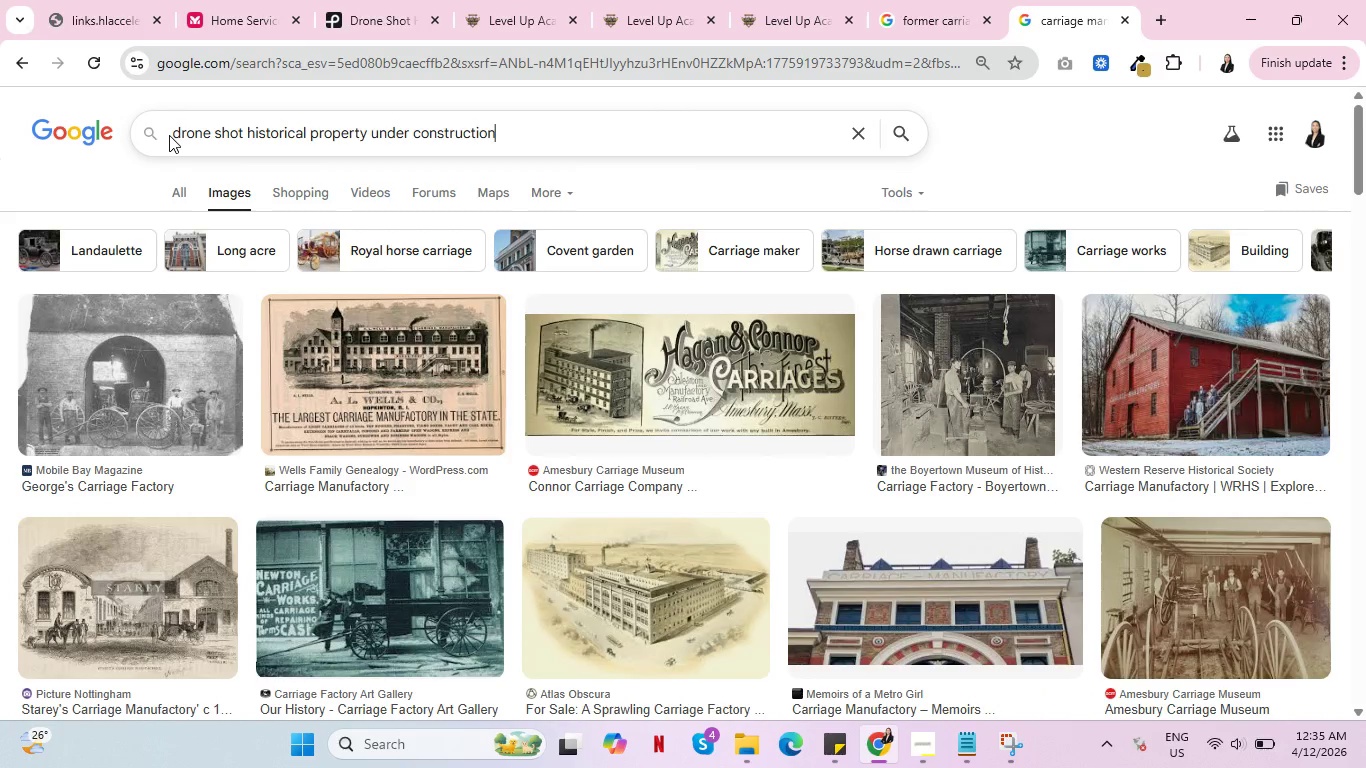 
key(Enter)
 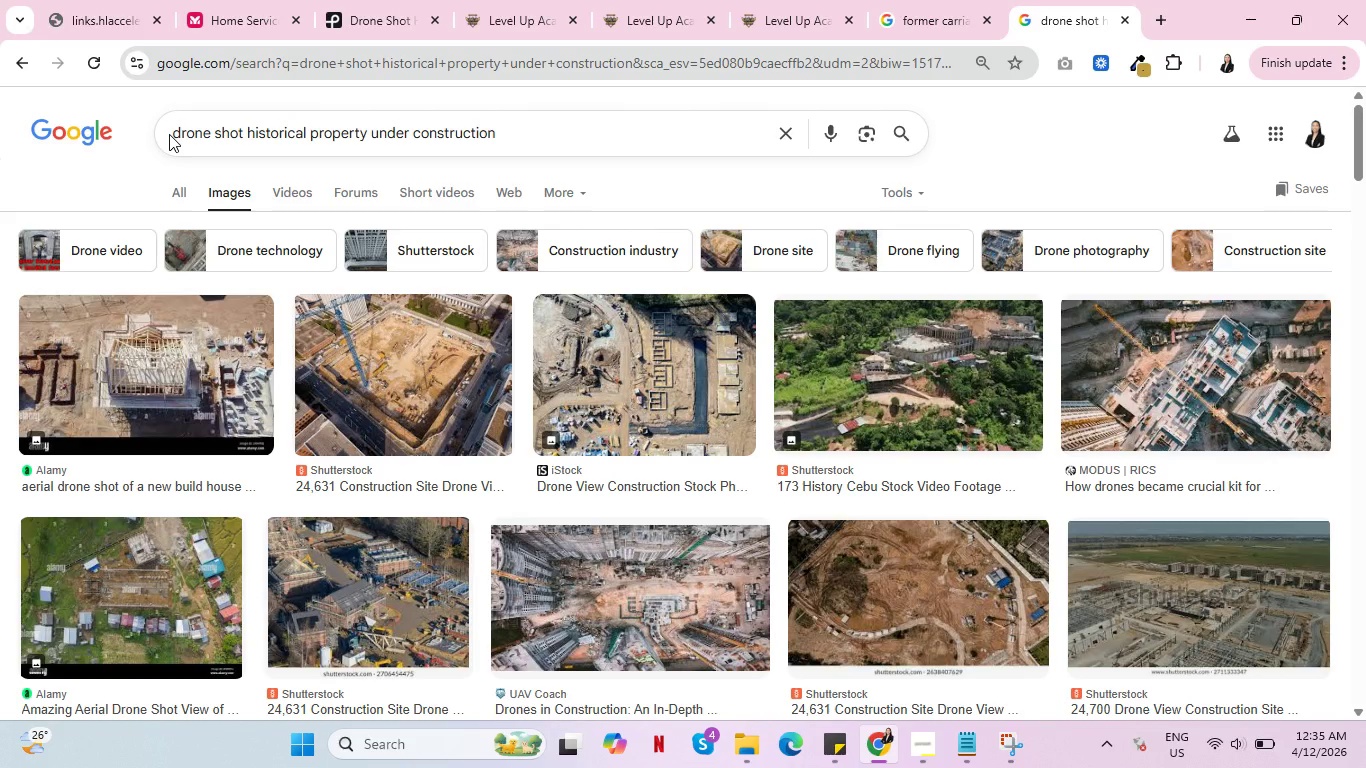 
scroll: coordinate [217, 421], scroll_direction: down, amount: 4.0
 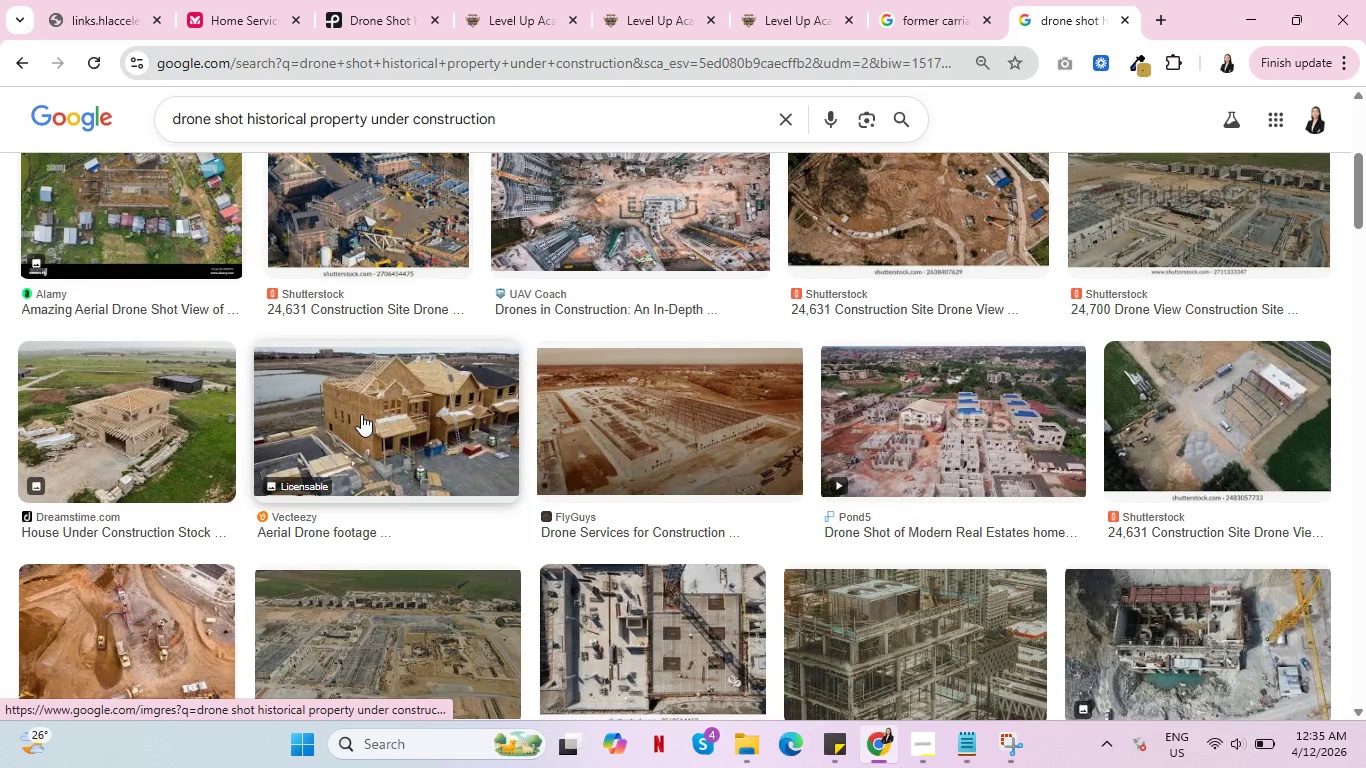 
left_click([362, 414])
 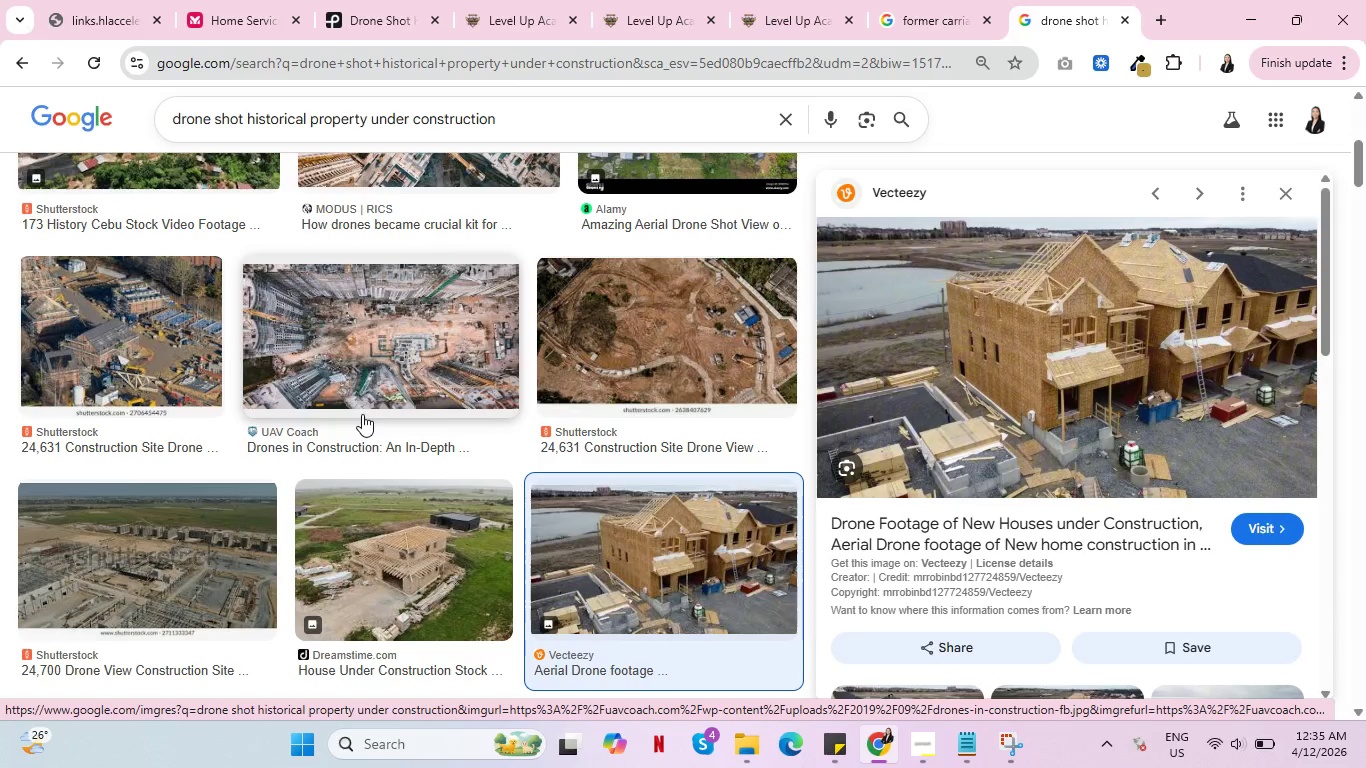 
scroll: coordinate [339, 426], scroll_direction: down, amount: 12.0
 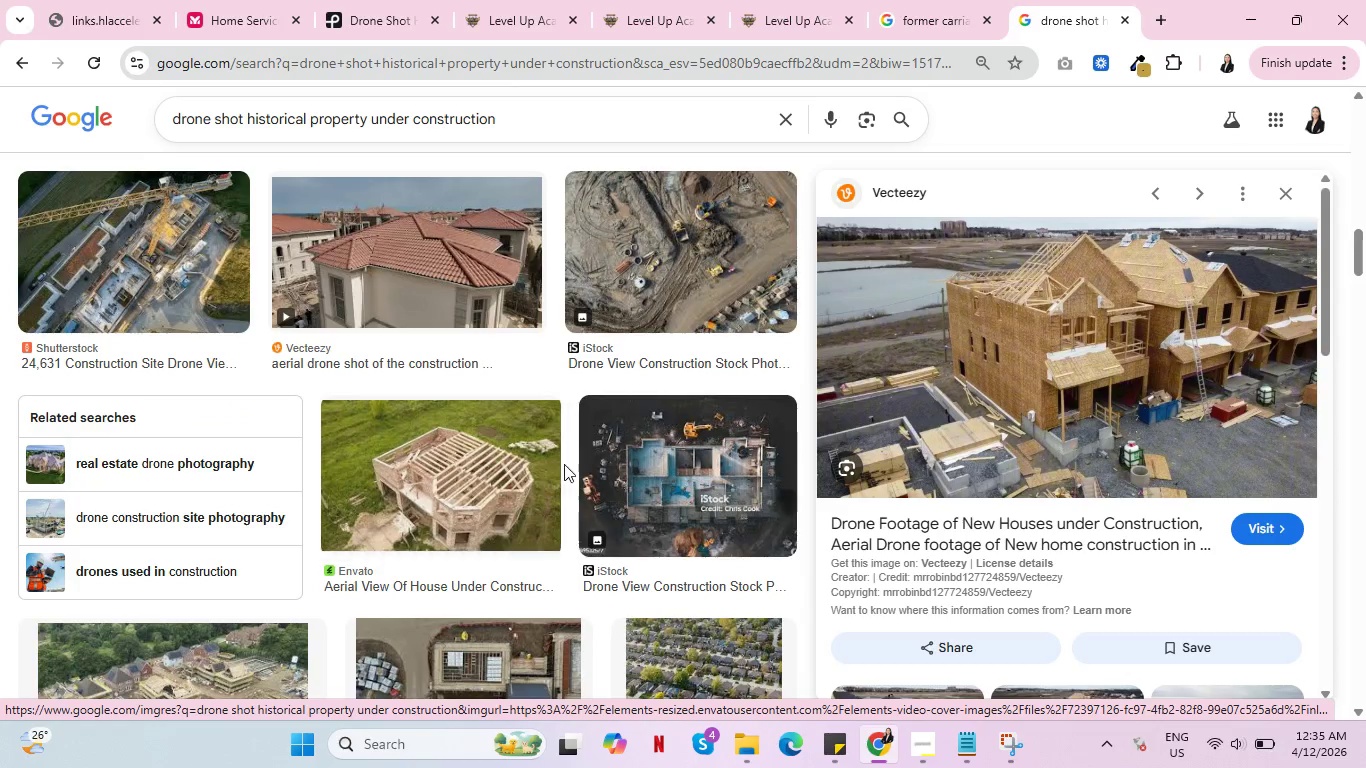 
left_click([622, 449])
 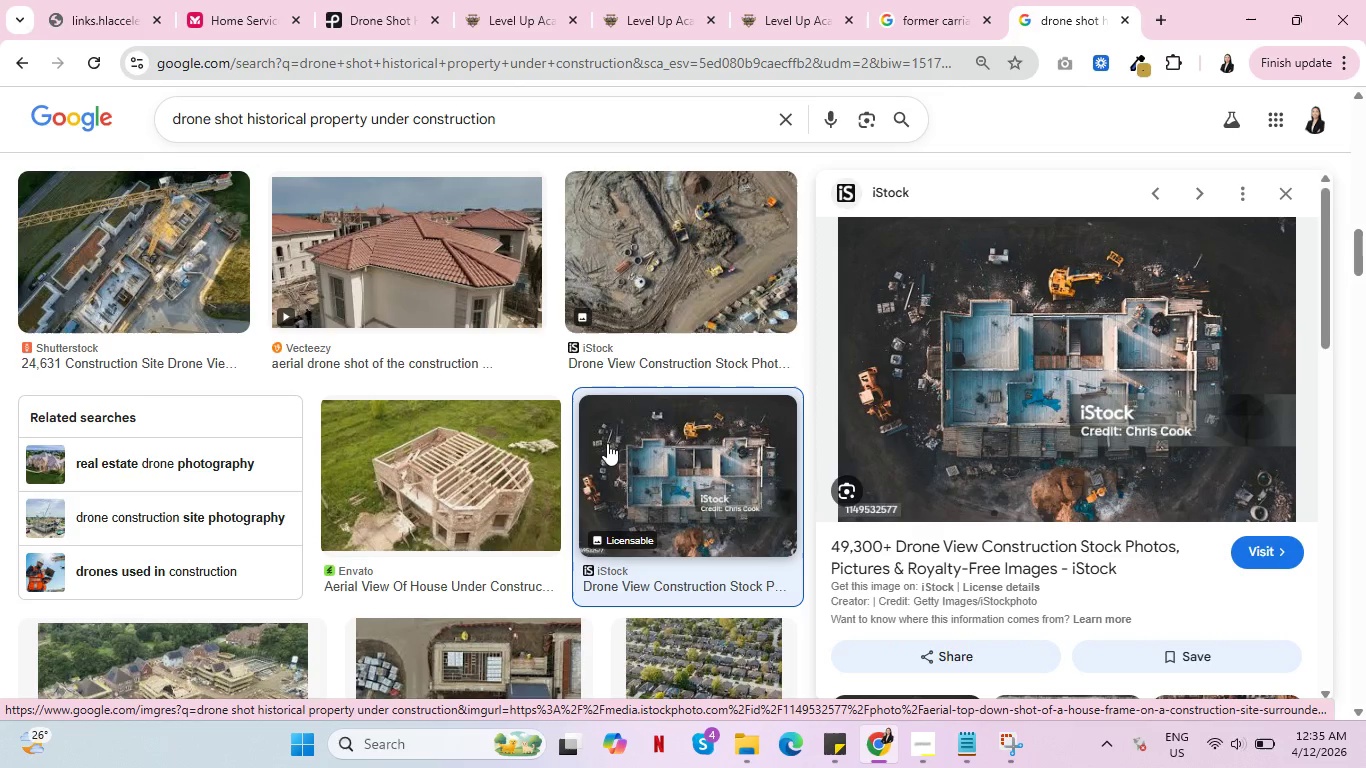 
wait(5.33)
 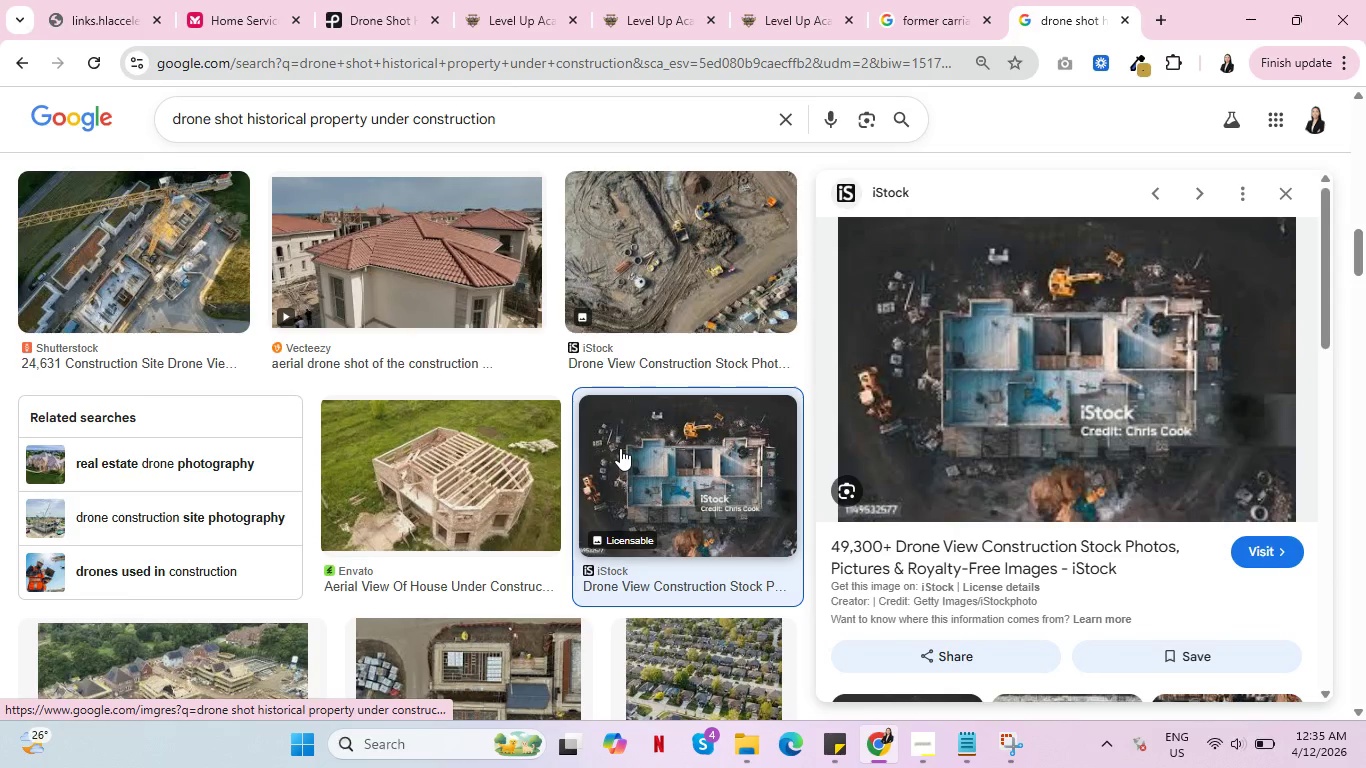 
scroll: coordinate [449, 464], scroll_direction: down, amount: 10.0
 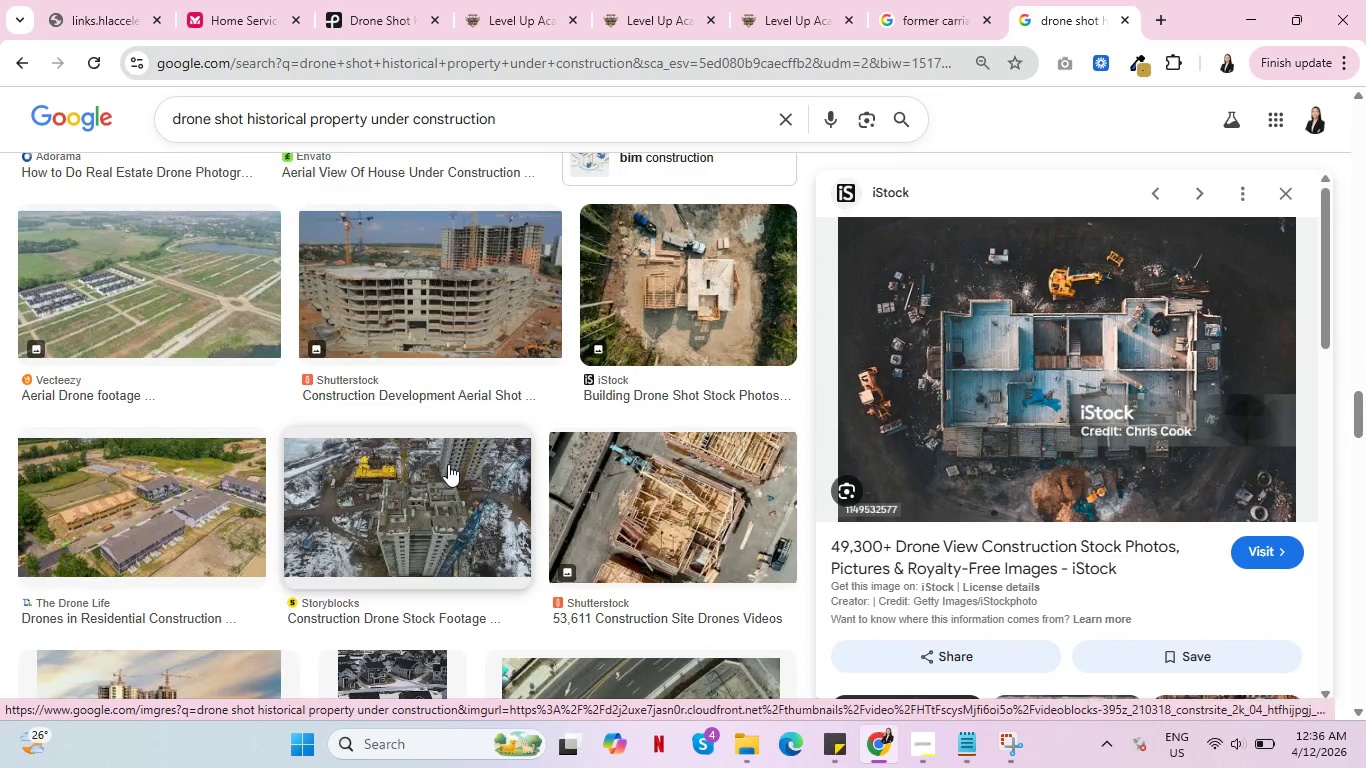 
scroll: coordinate [447, 464], scroll_direction: up, amount: 3.0
 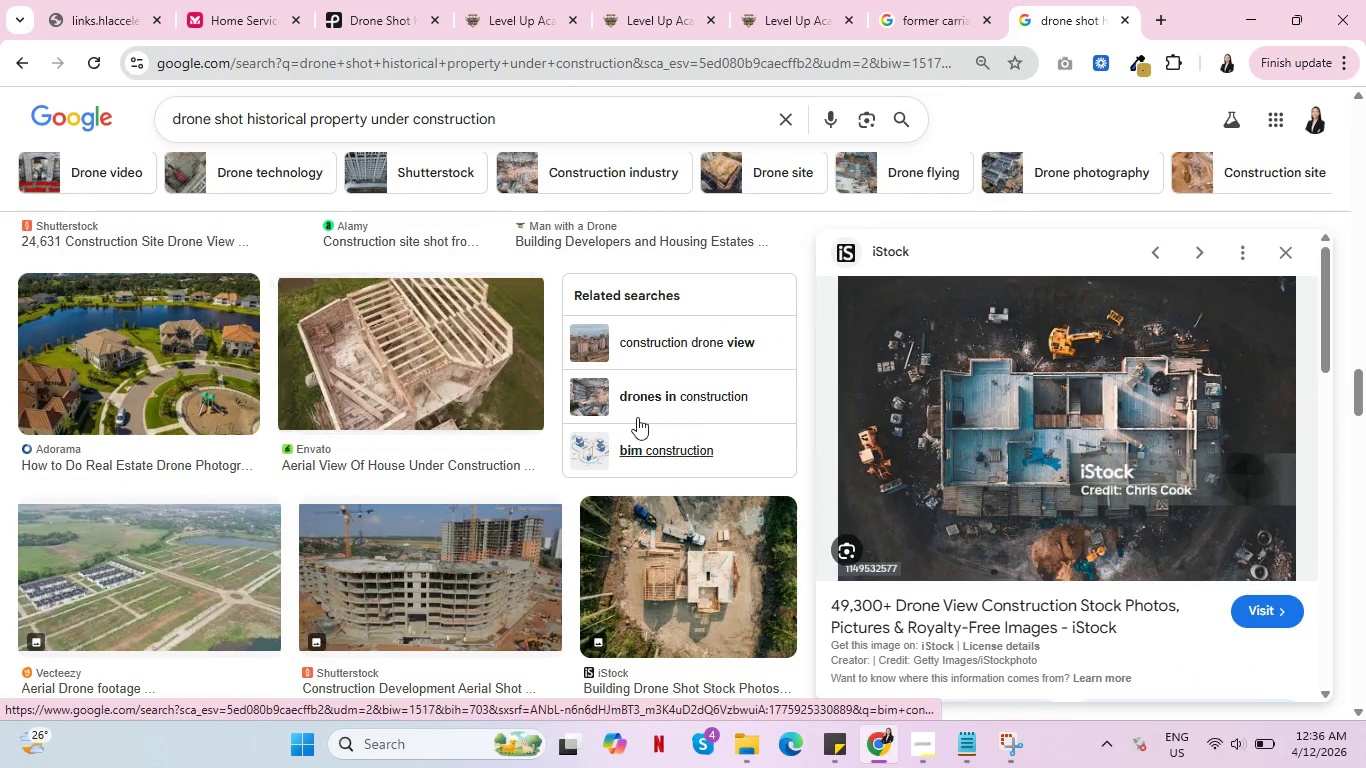 
wait(5.42)
 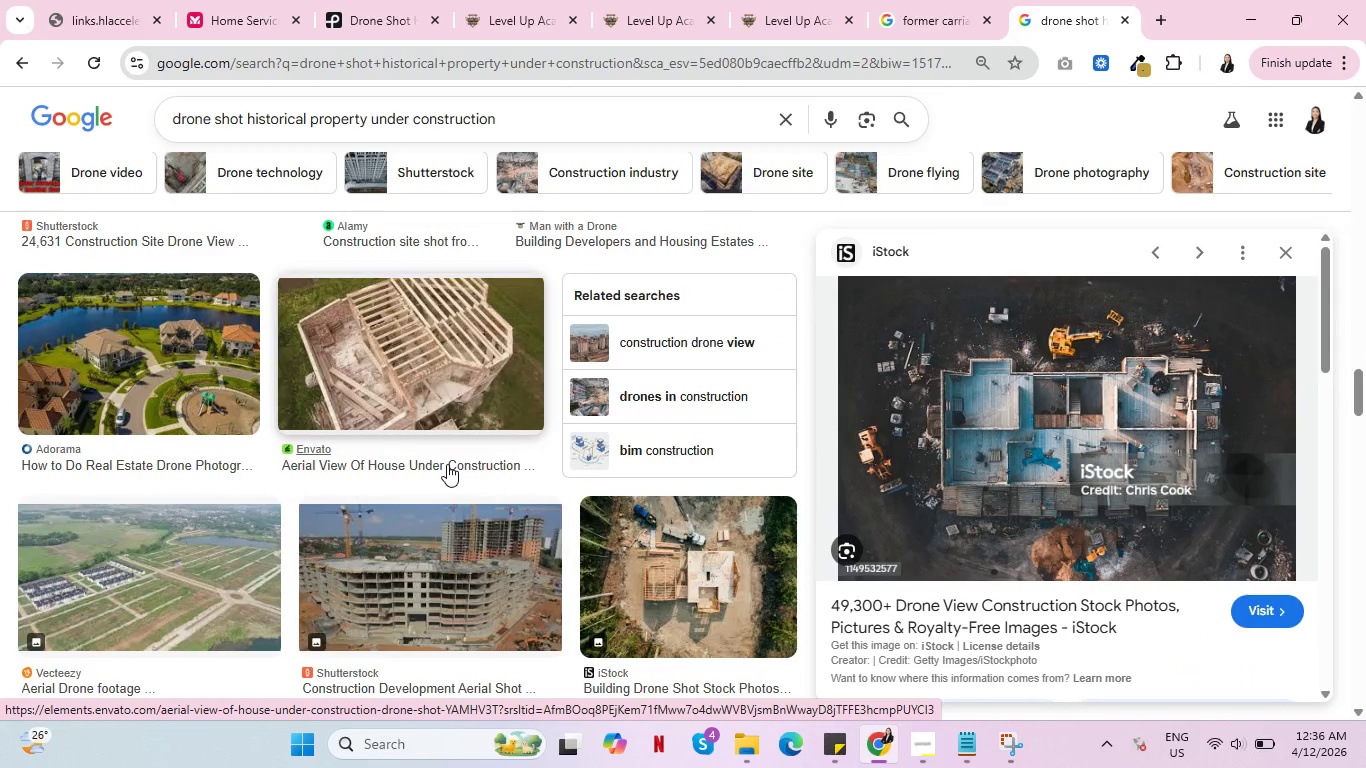 
left_click([1293, 250])
 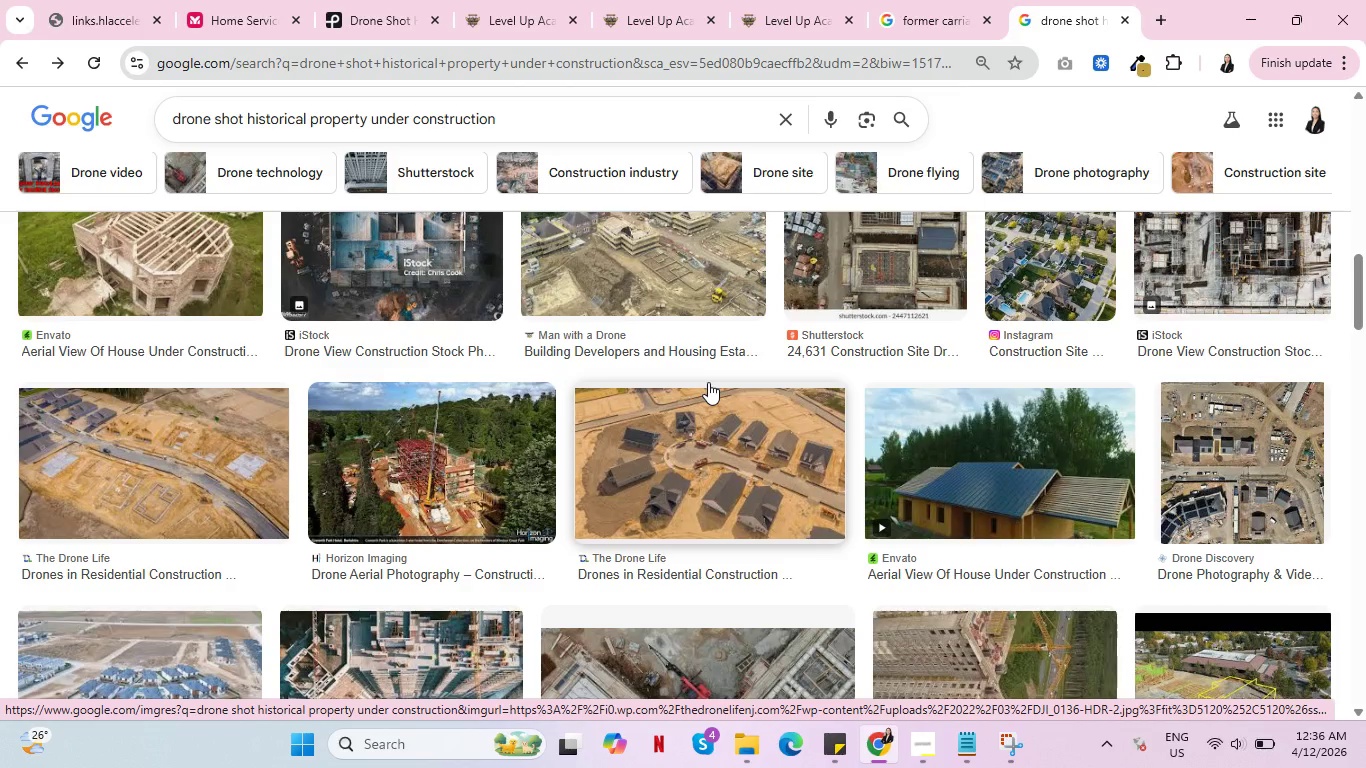 
wait(22.14)
 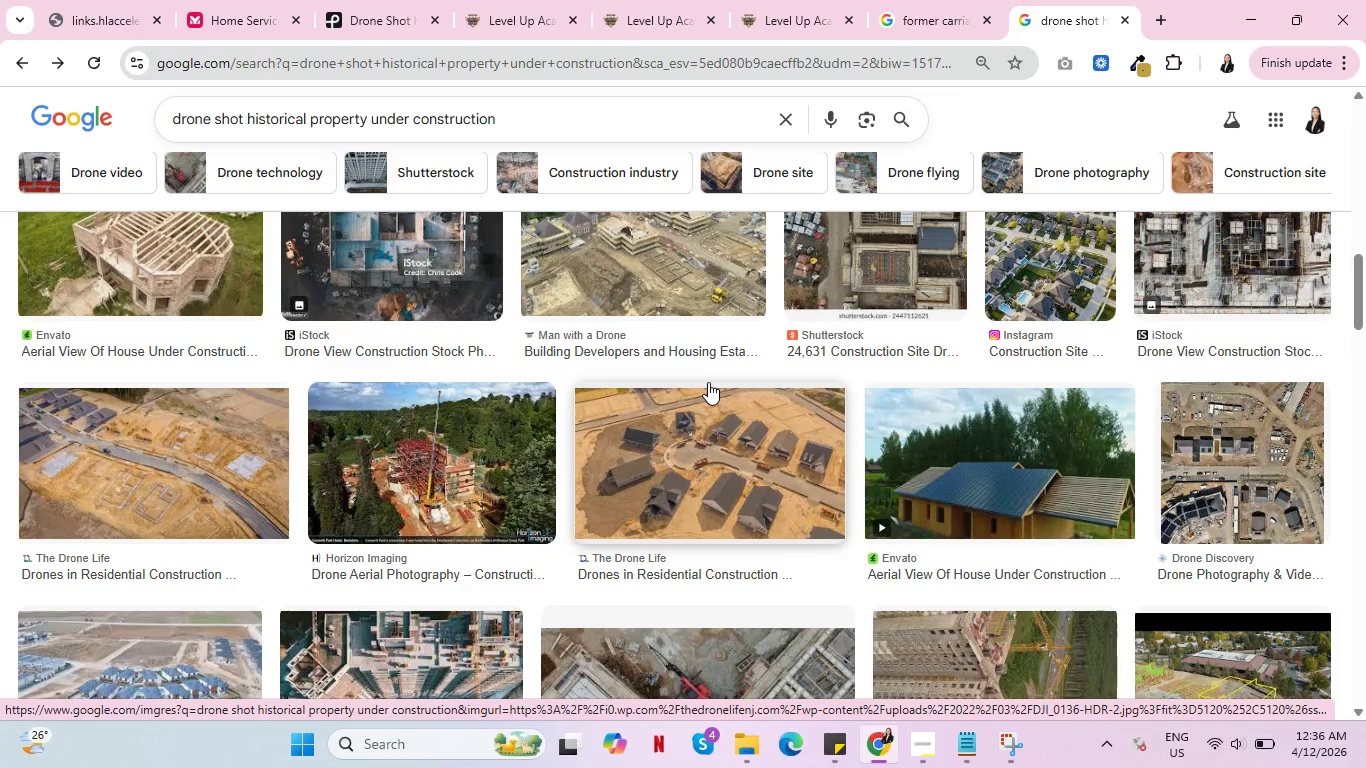 
scroll: coordinate [631, 403], scroll_direction: up, amount: 20.0
 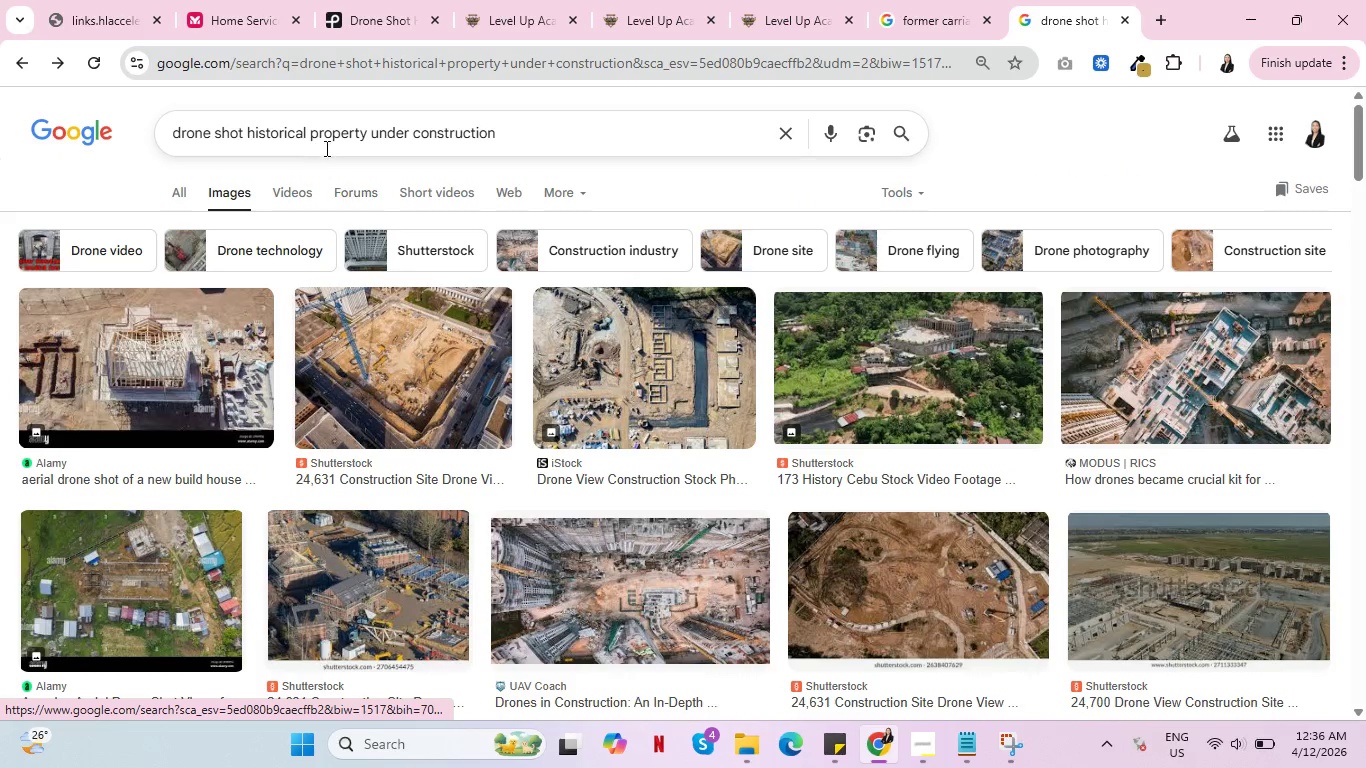 
double_click([347, 135])
 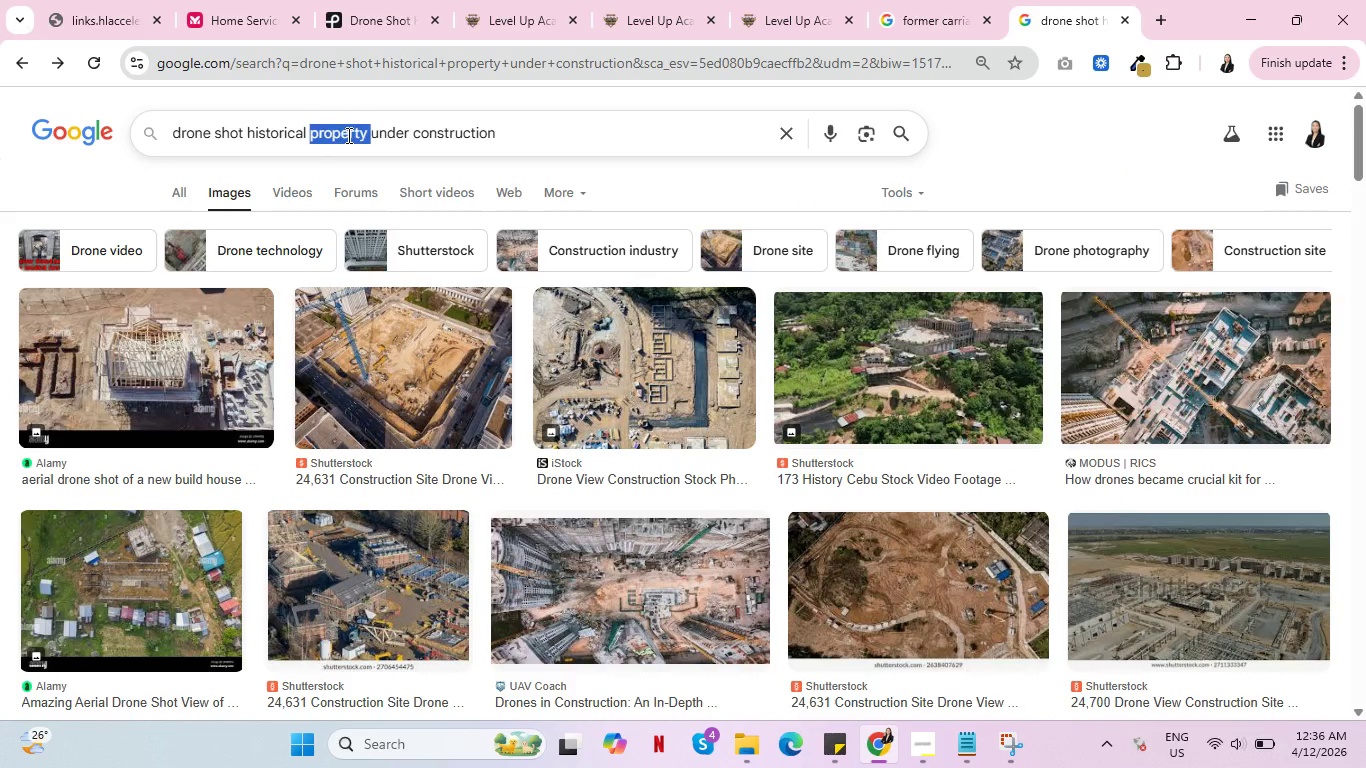 
type(building )
 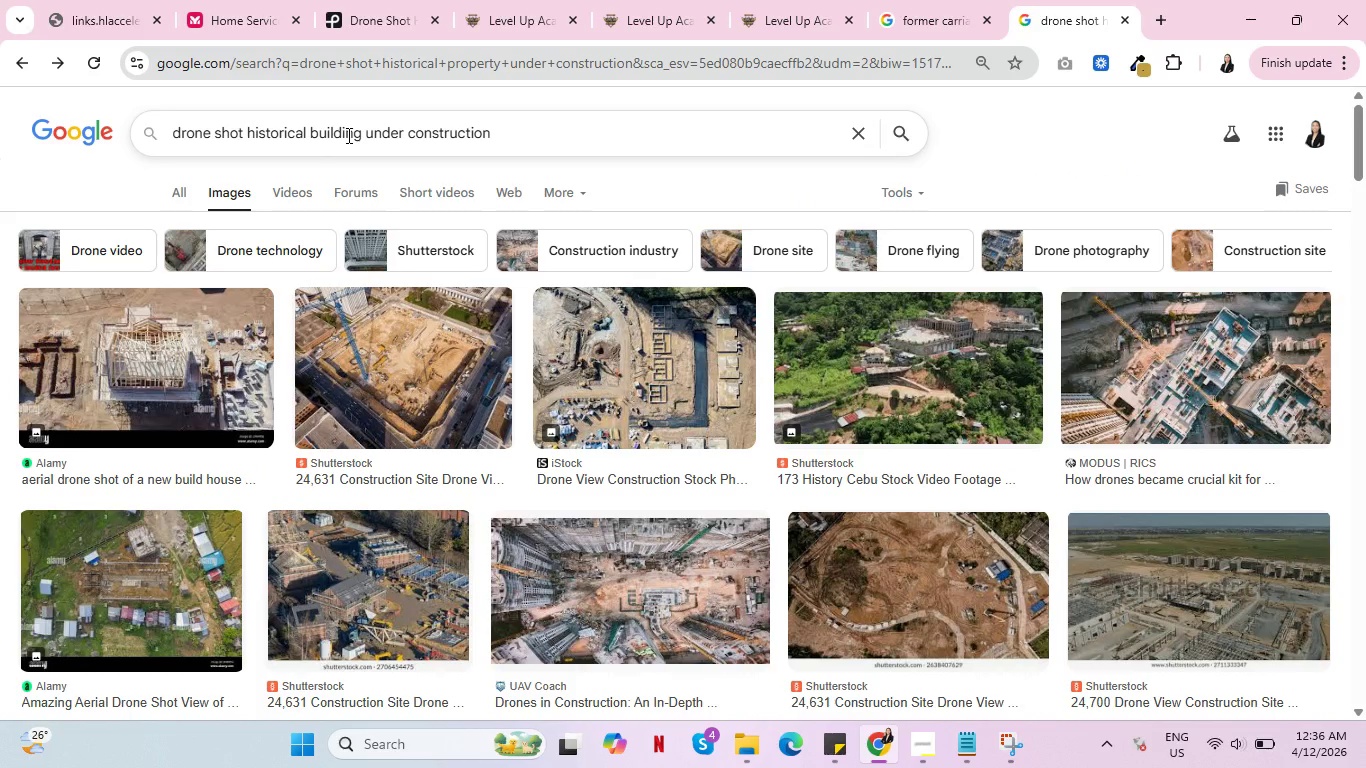 
key(Enter)
 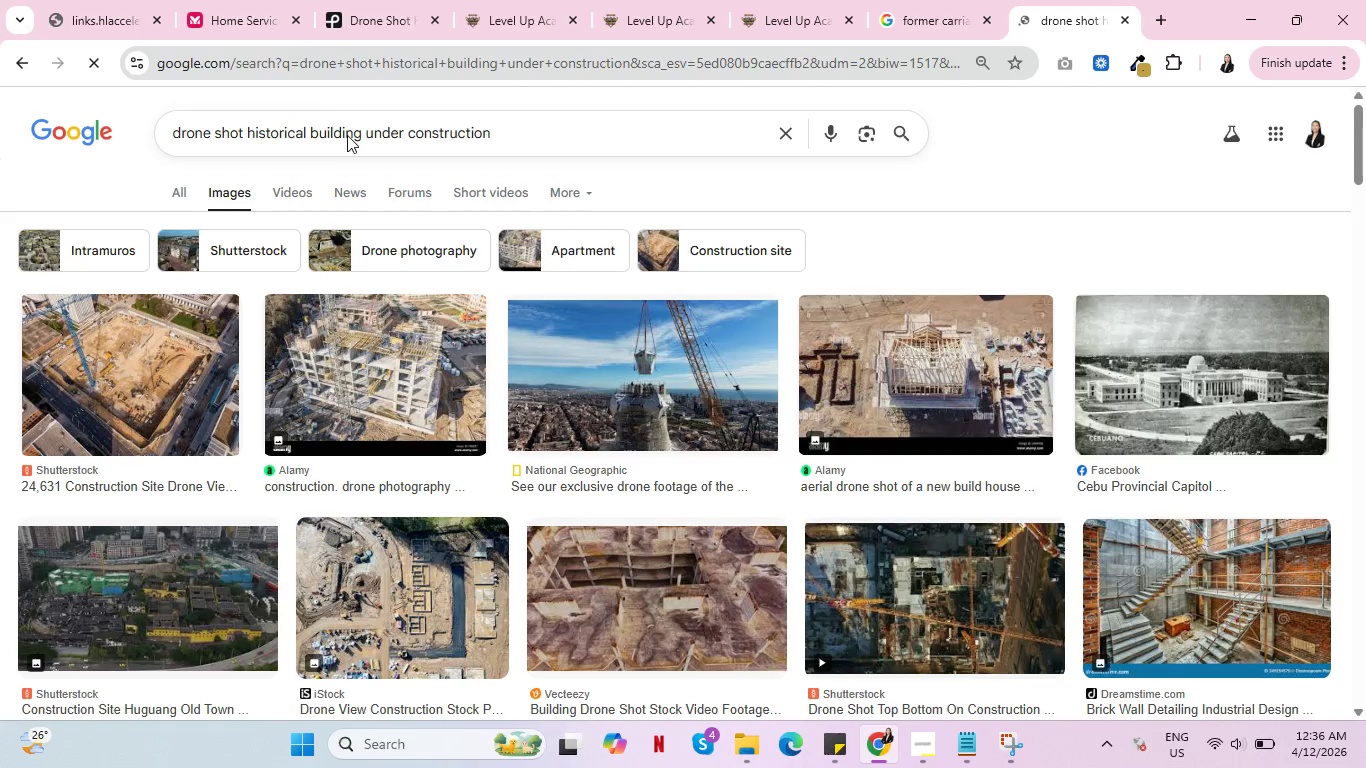 
mouse_move([457, 411])
 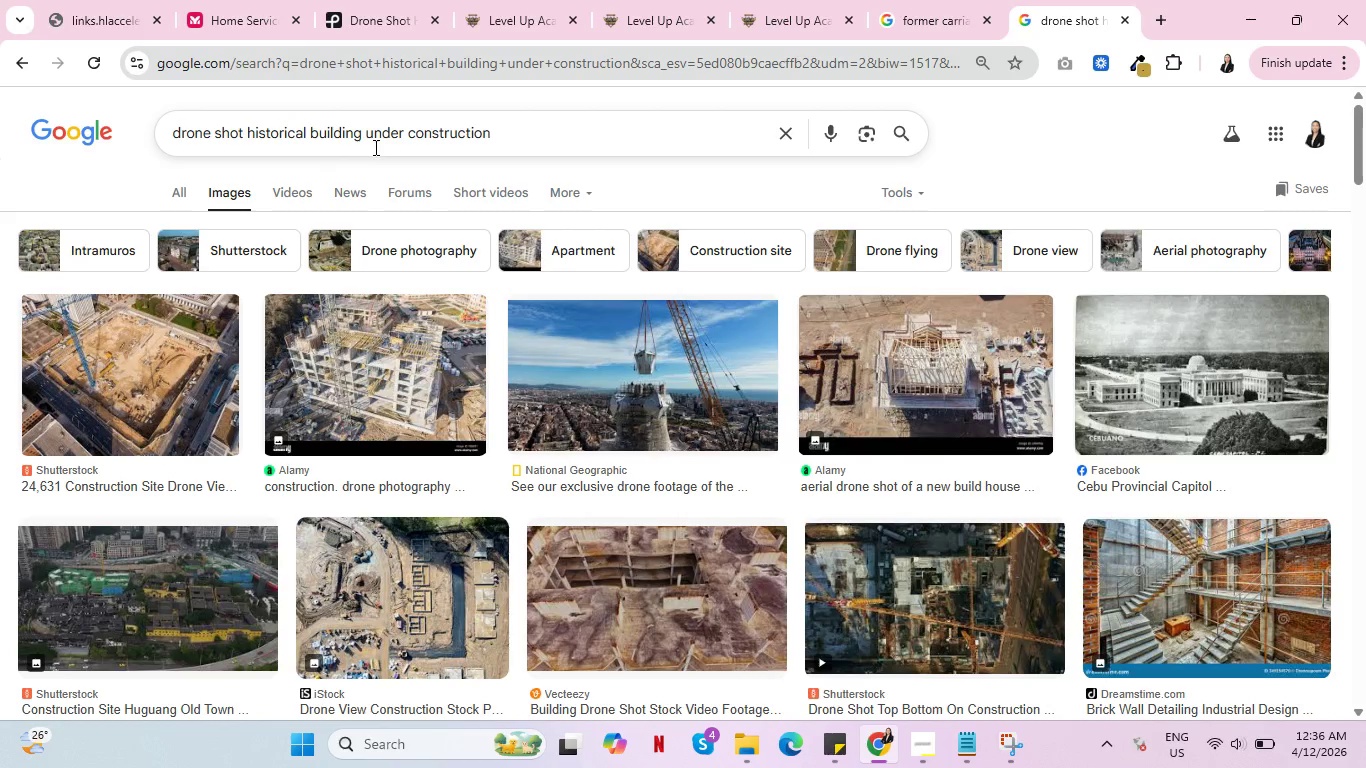 
wait(6.6)
 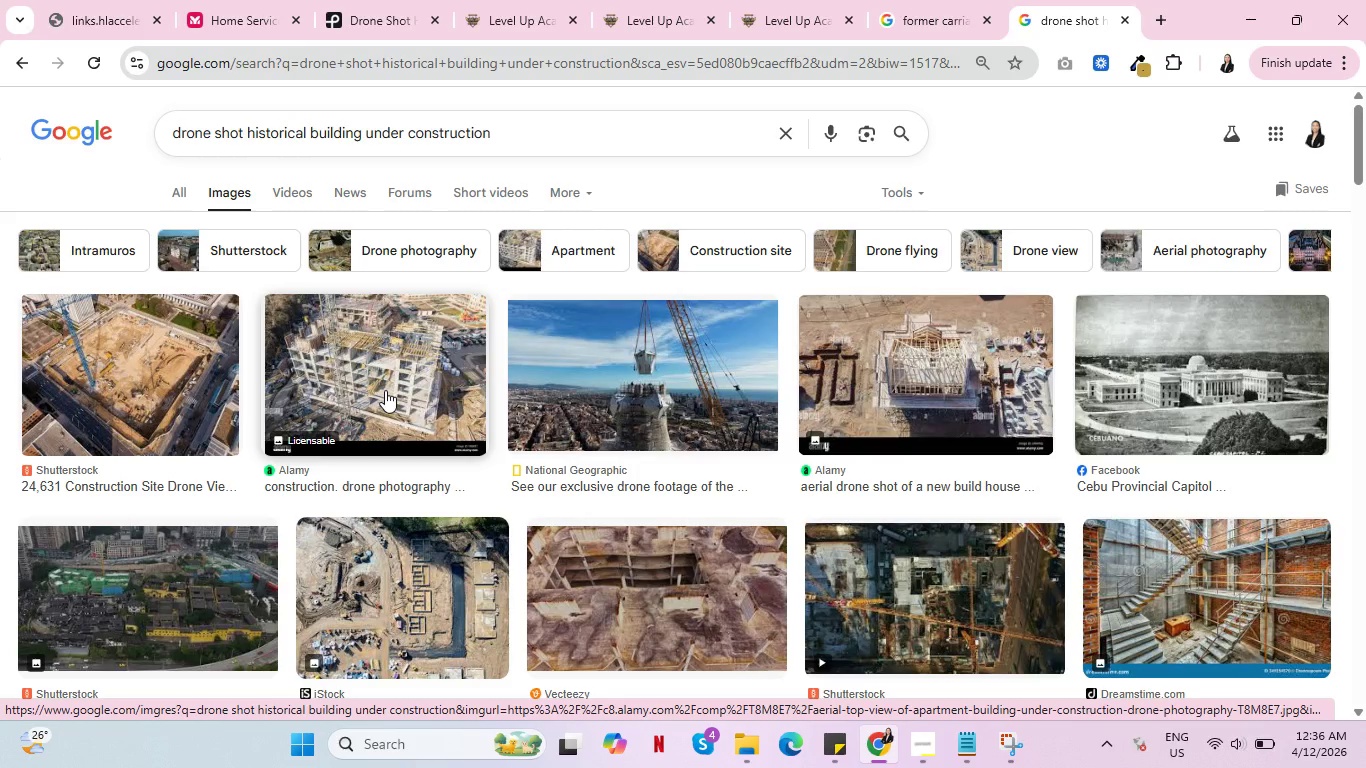 
left_click([227, 0])
 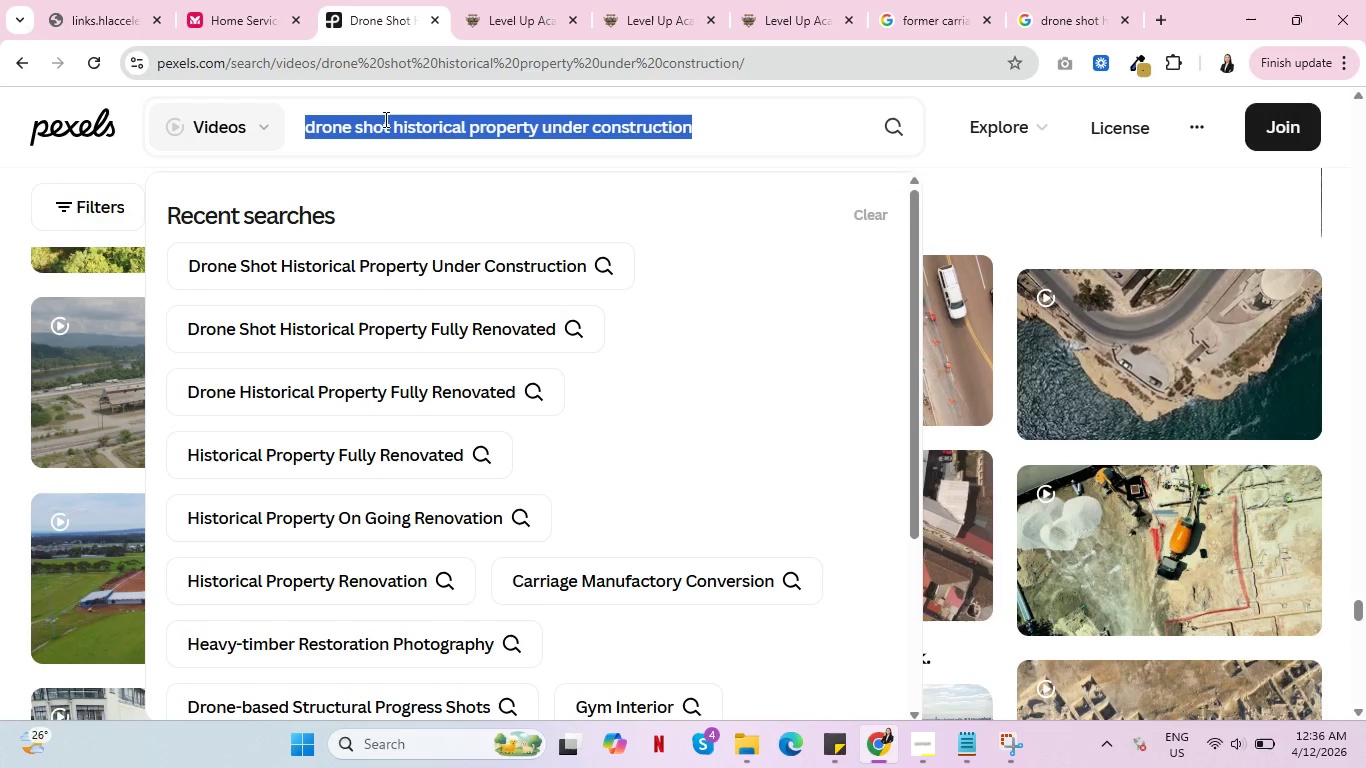 
double_click([399, 124])
 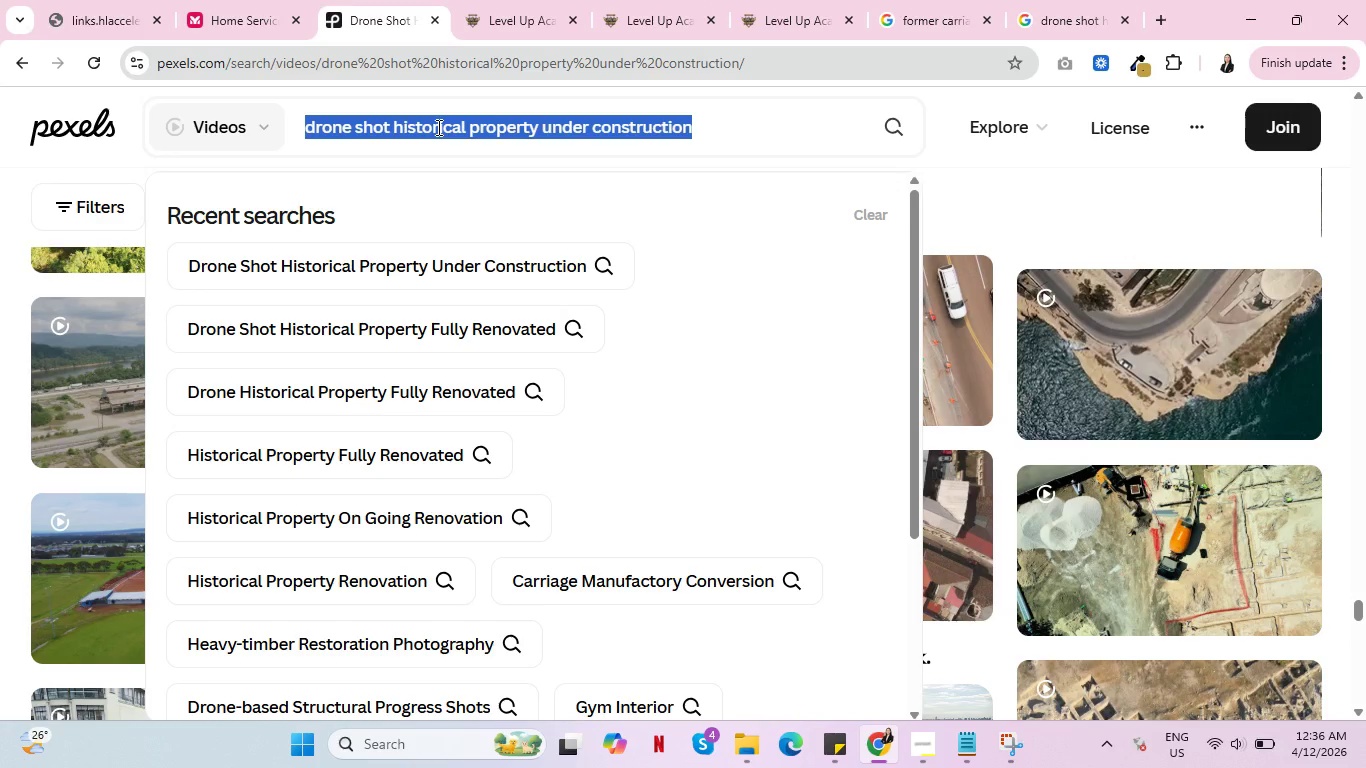 
triple_click([437, 127])
 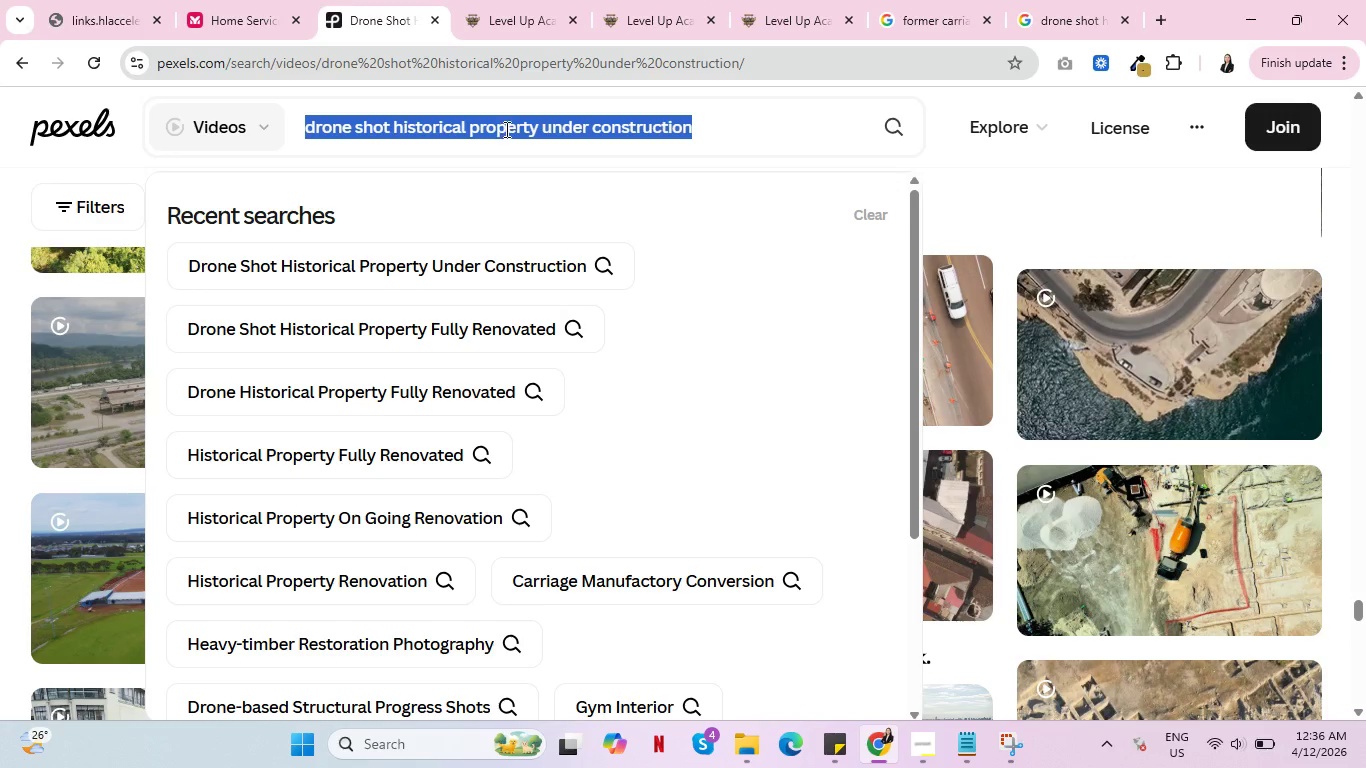 
triple_click([505, 129])
 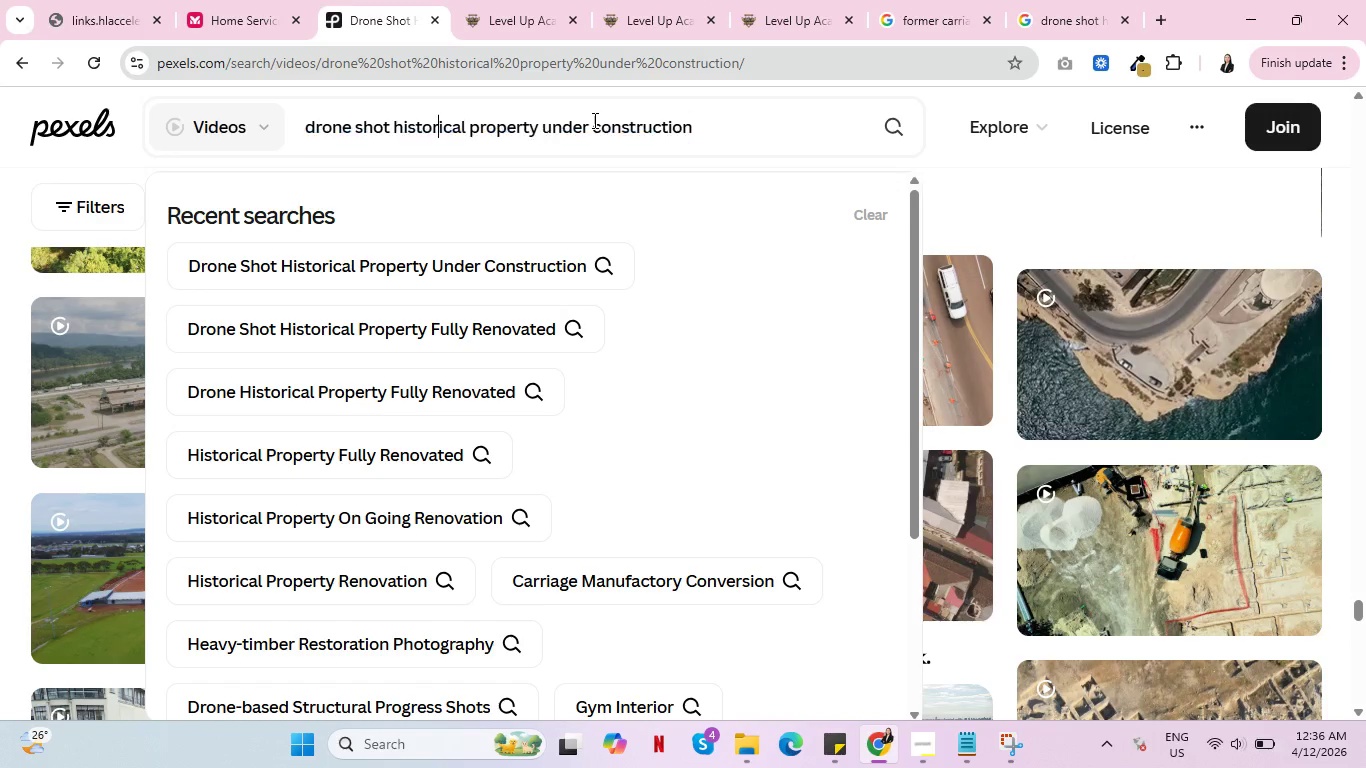 
triple_click([593, 120])
 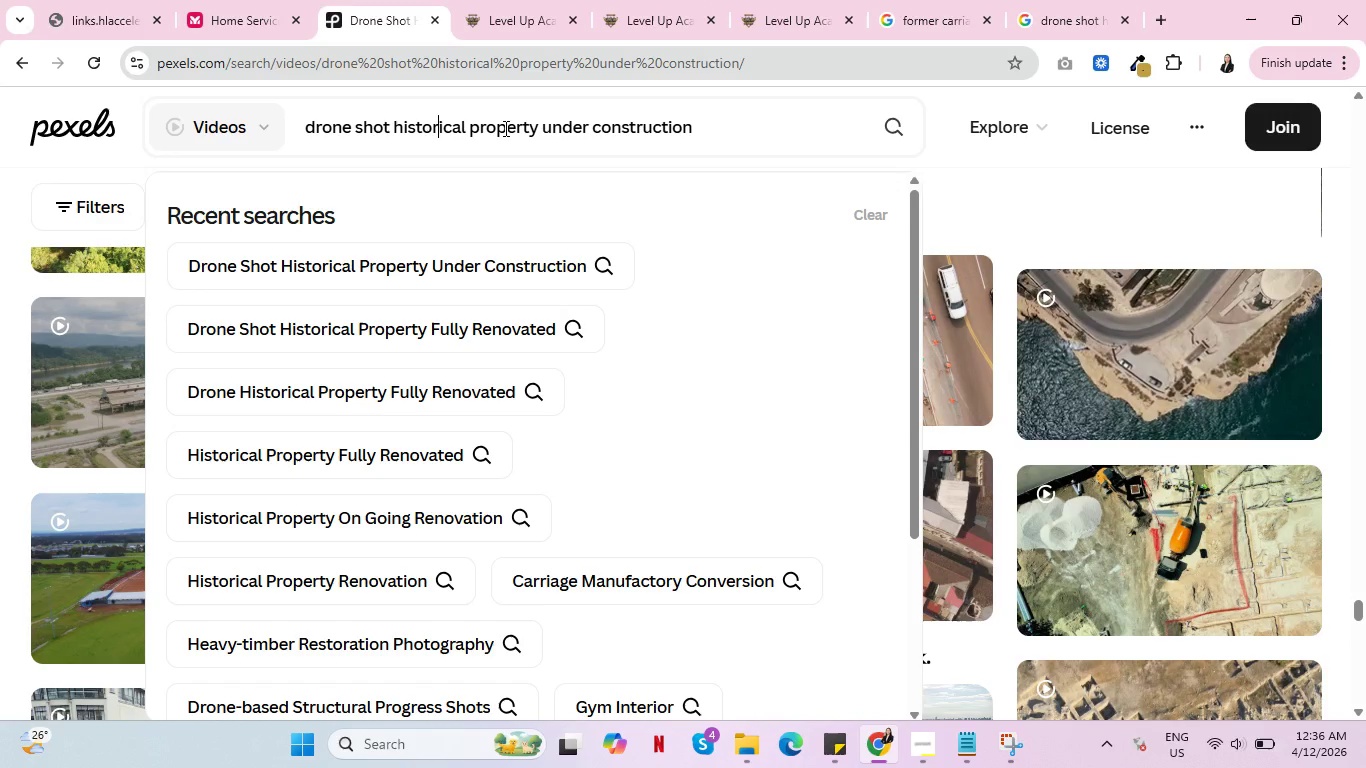 
double_click([504, 128])
 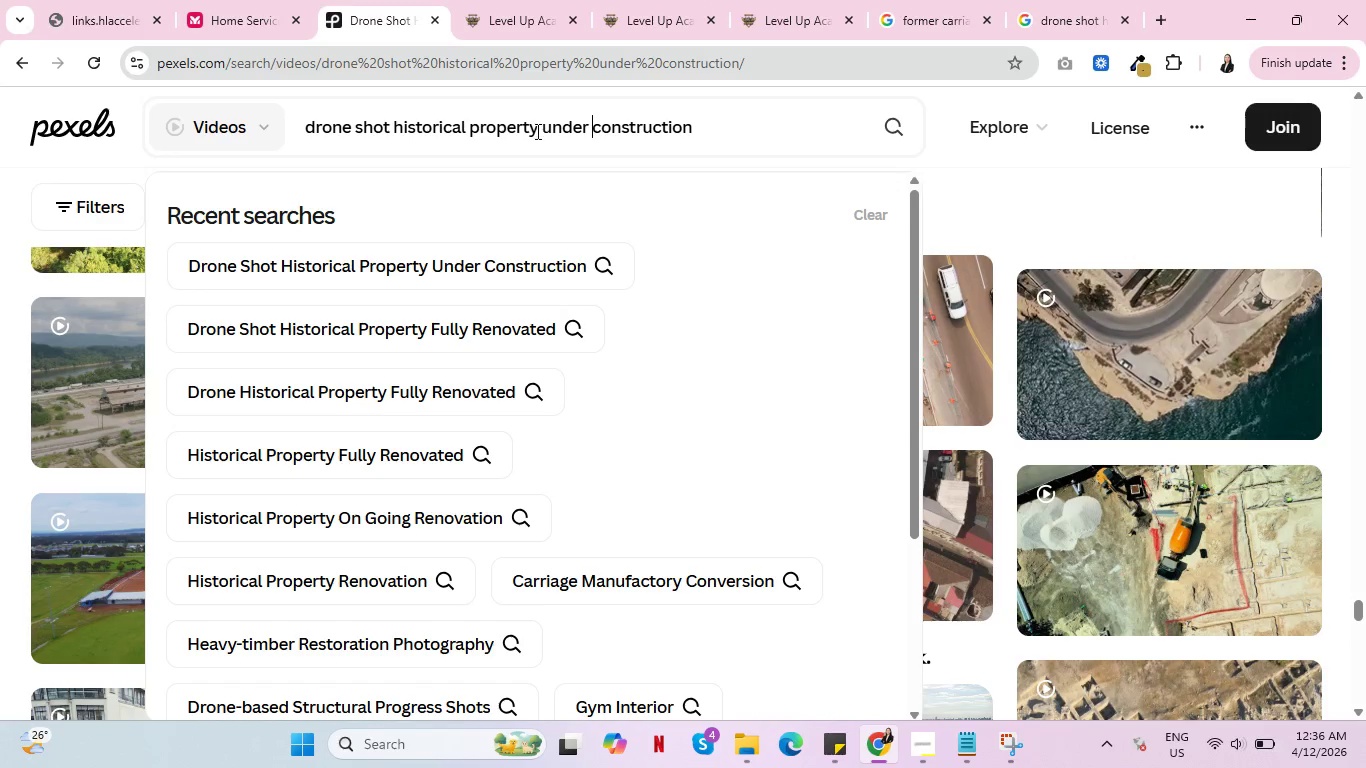 
left_click_drag(start_coordinate=[537, 132], to_coordinate=[472, 129])
 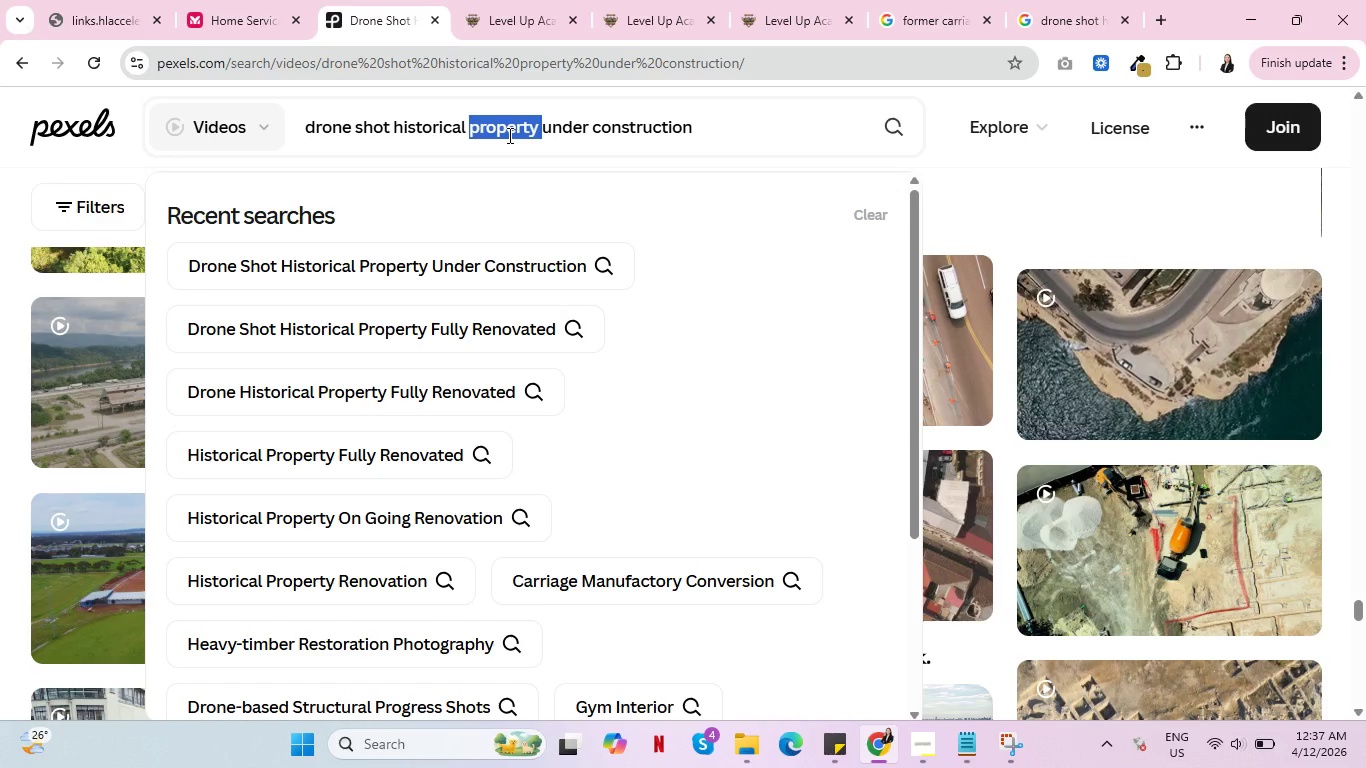 
type(building )
 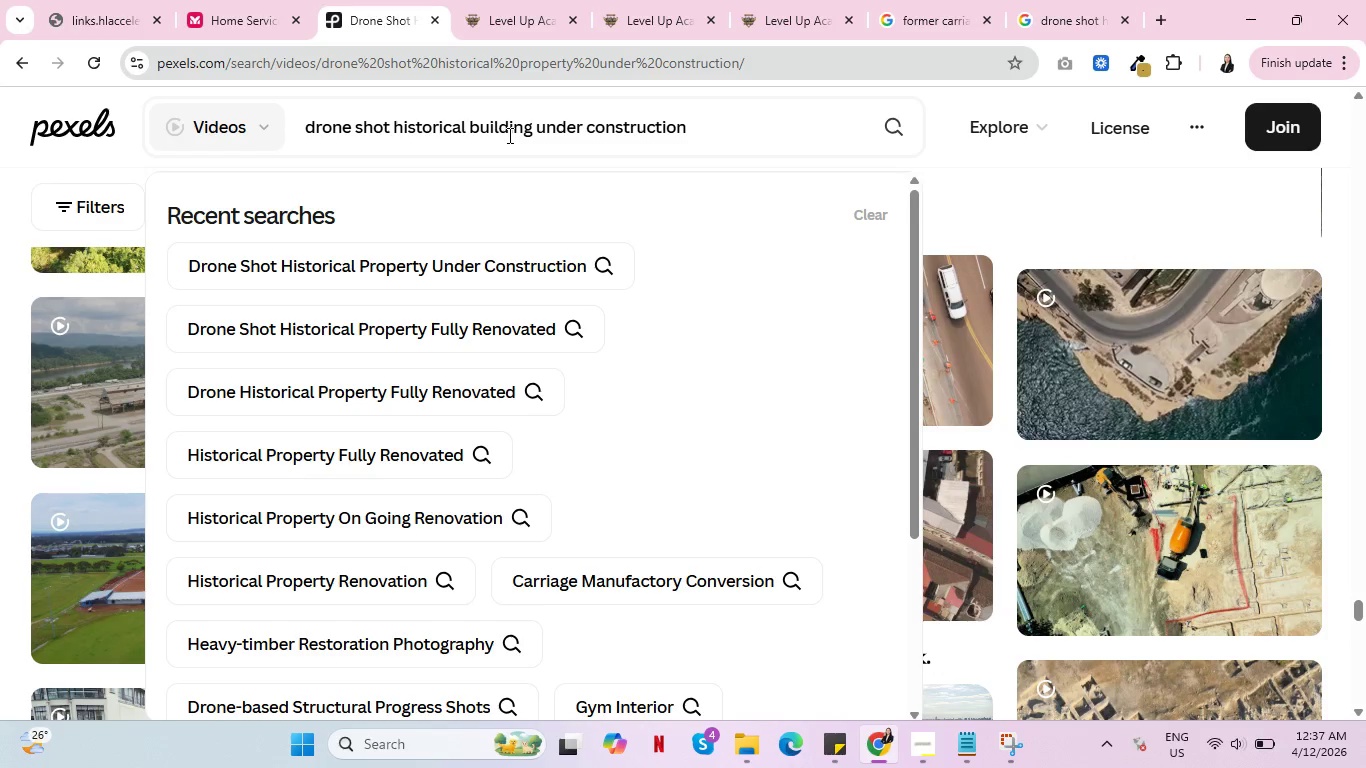 
key(Enter)
 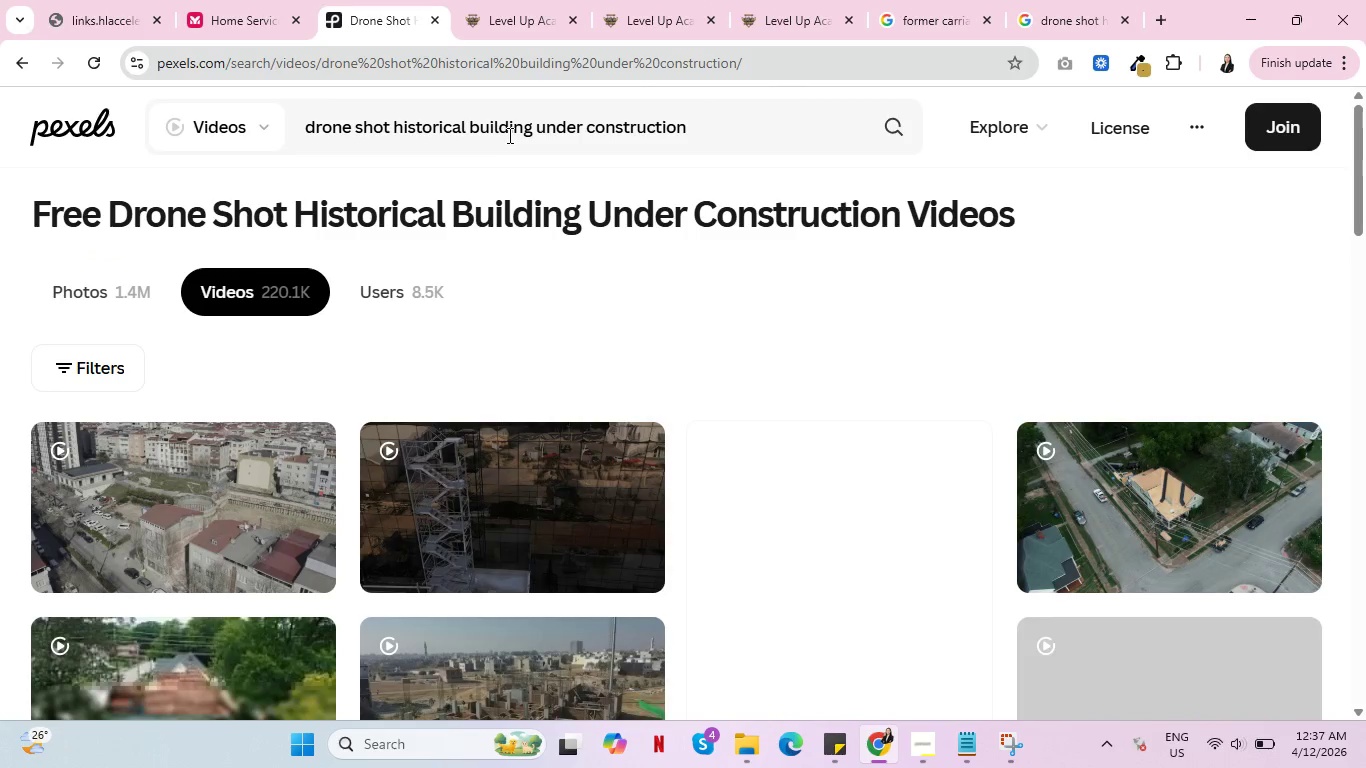 
wait(7.94)
 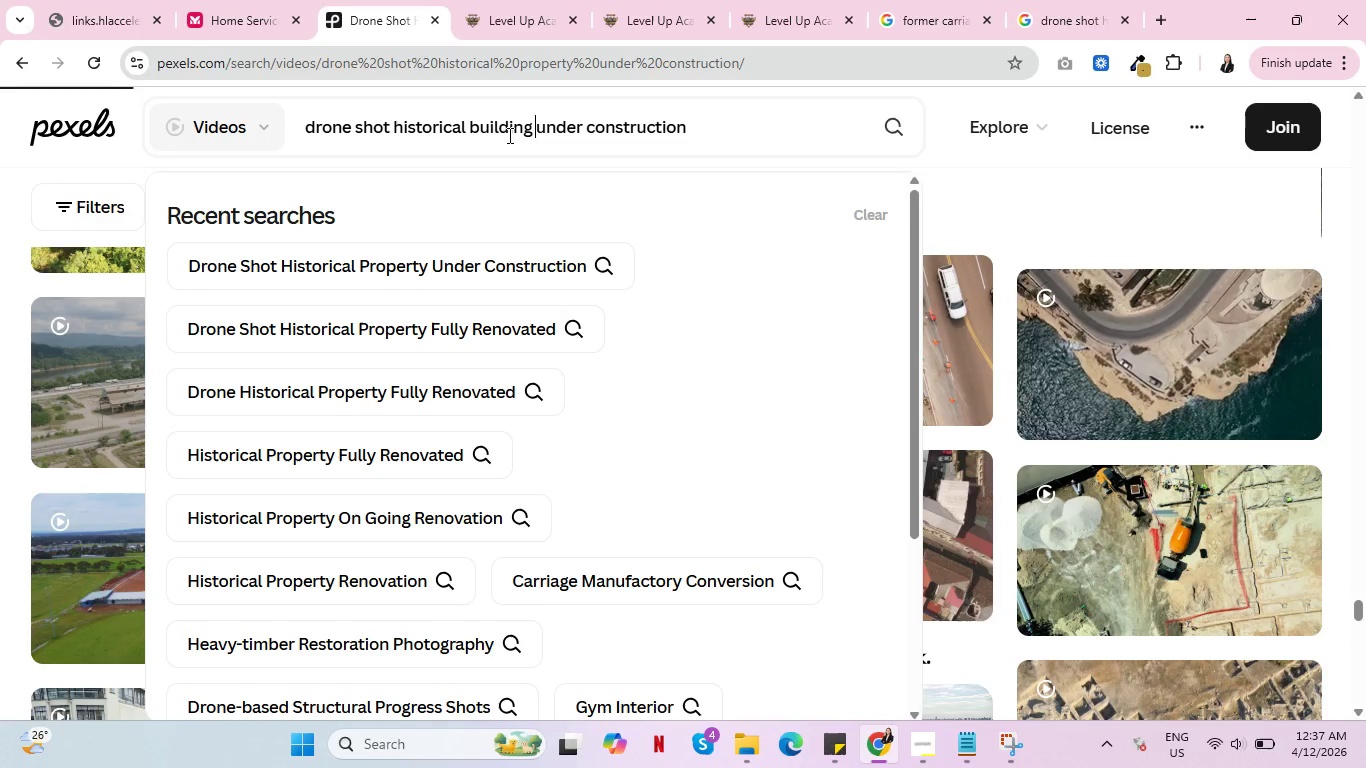 
scroll: coordinate [390, 322], scroll_direction: down, amount: 1.0
 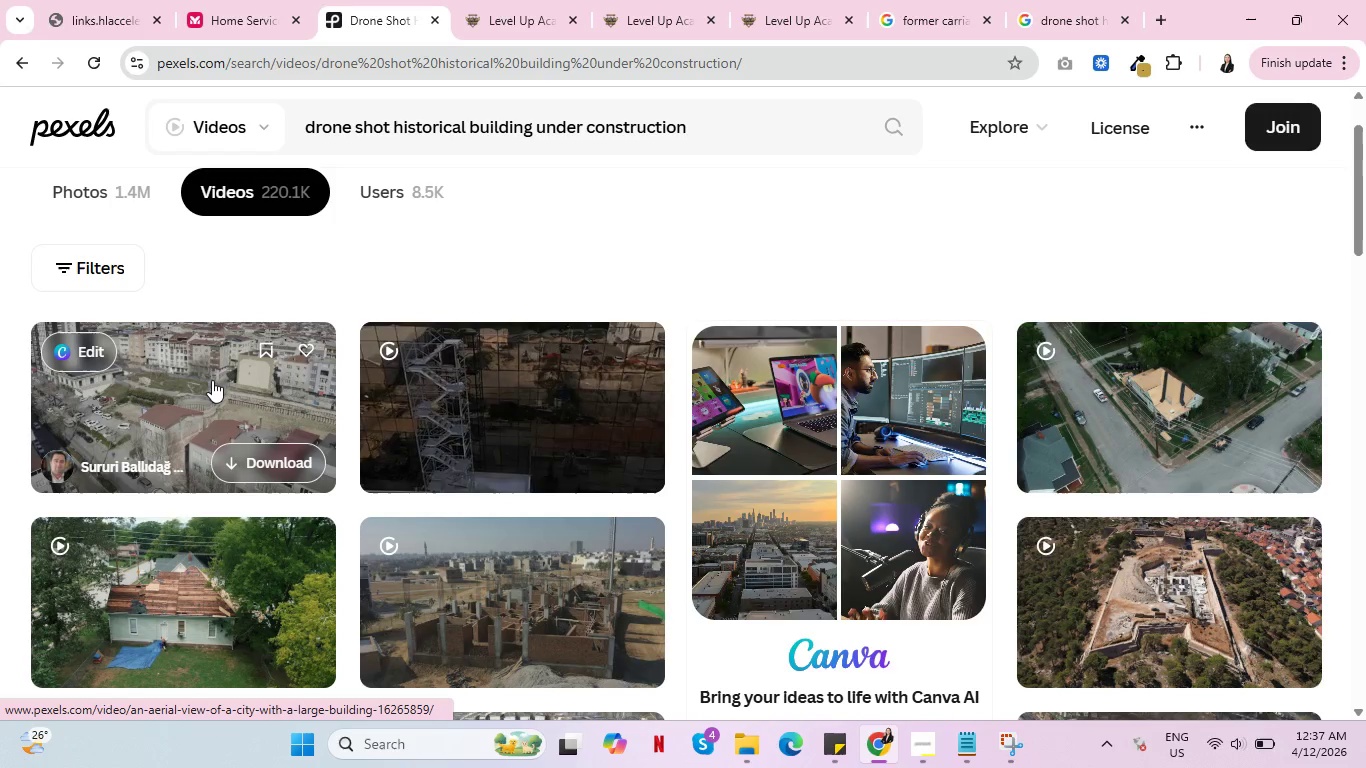 
wait(5.85)
 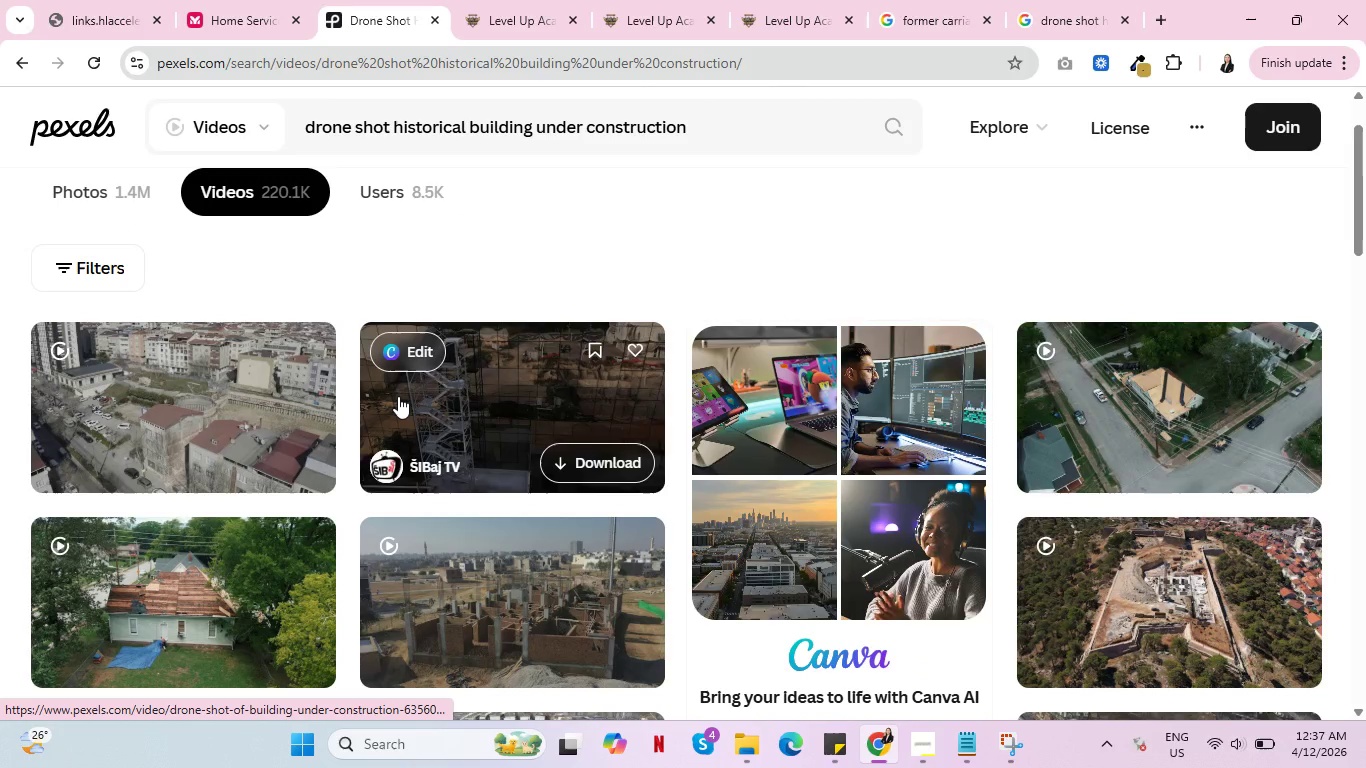 
scroll: coordinate [205, 390], scroll_direction: down, amount: 8.0
 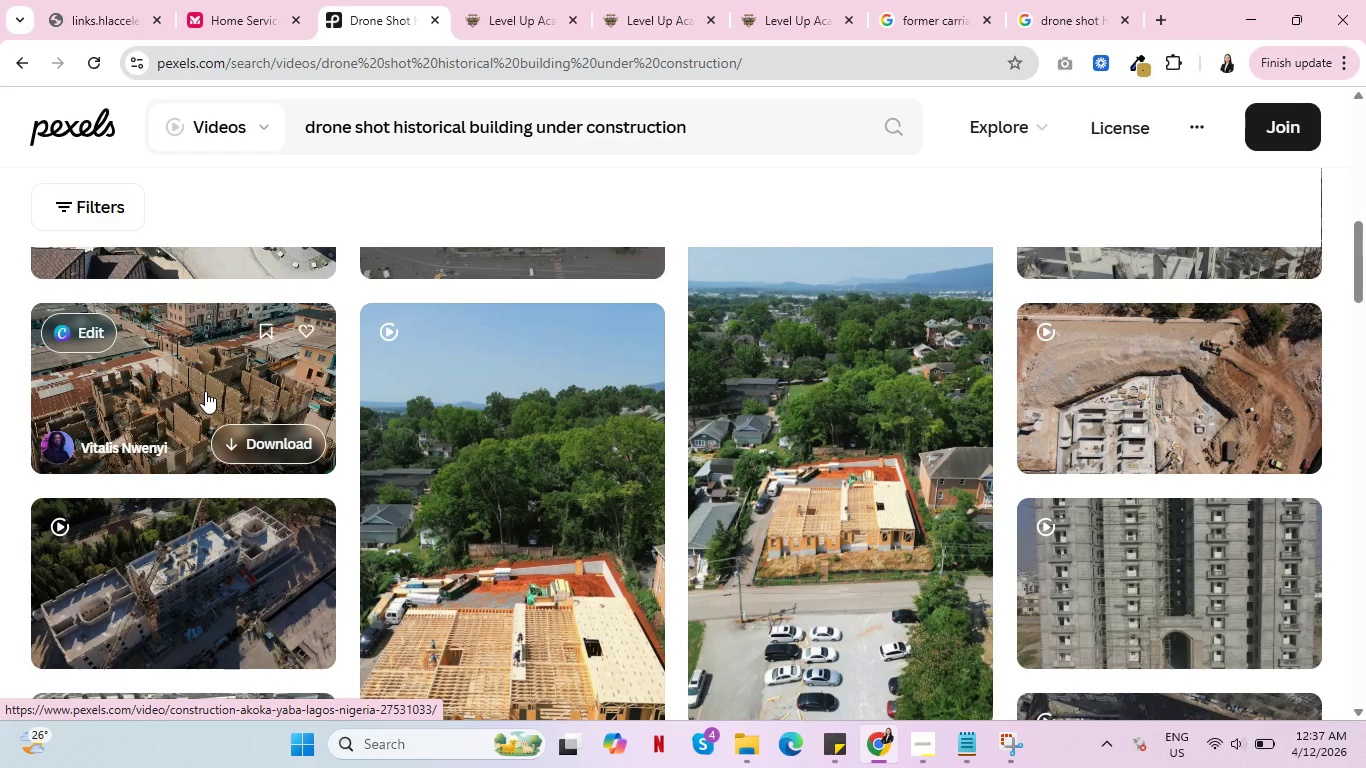 
wait(10.67)
 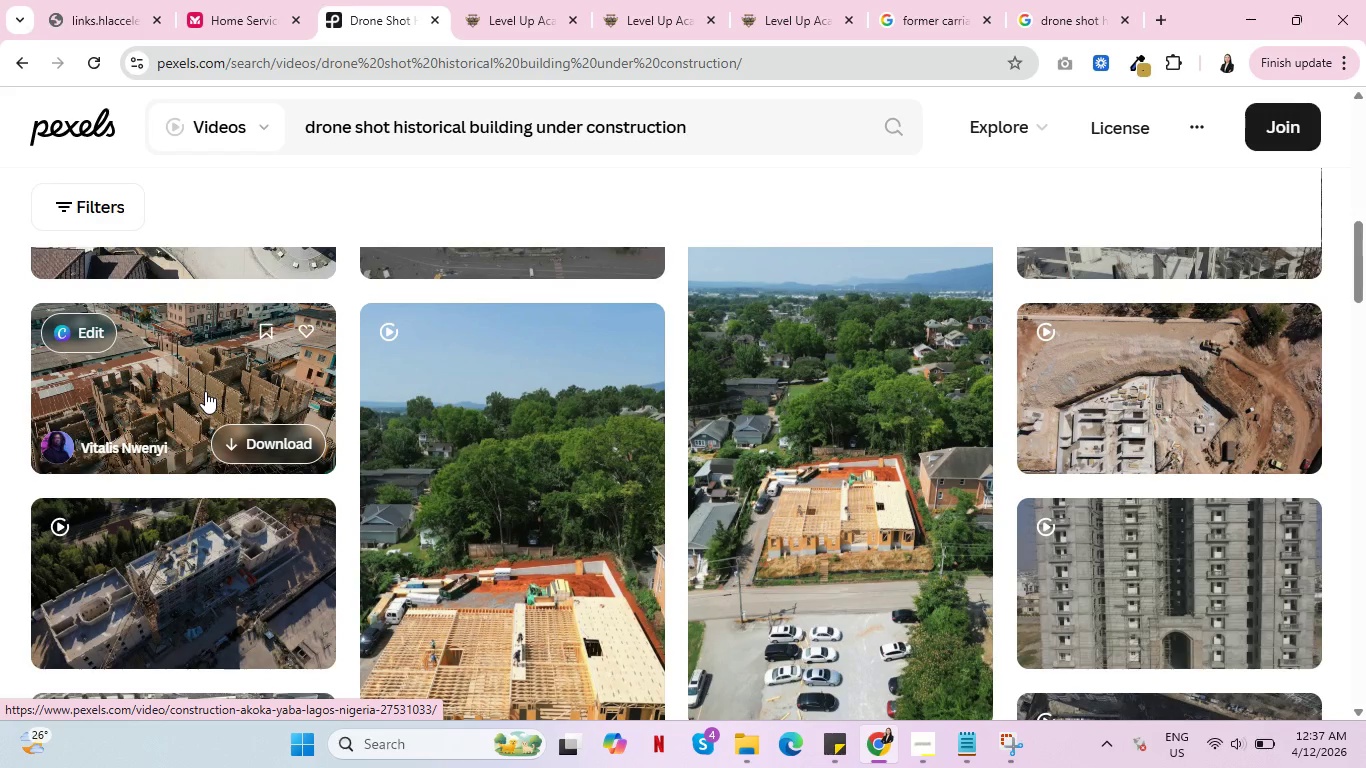 
scroll: coordinate [604, 410], scroll_direction: down, amount: 4.0
 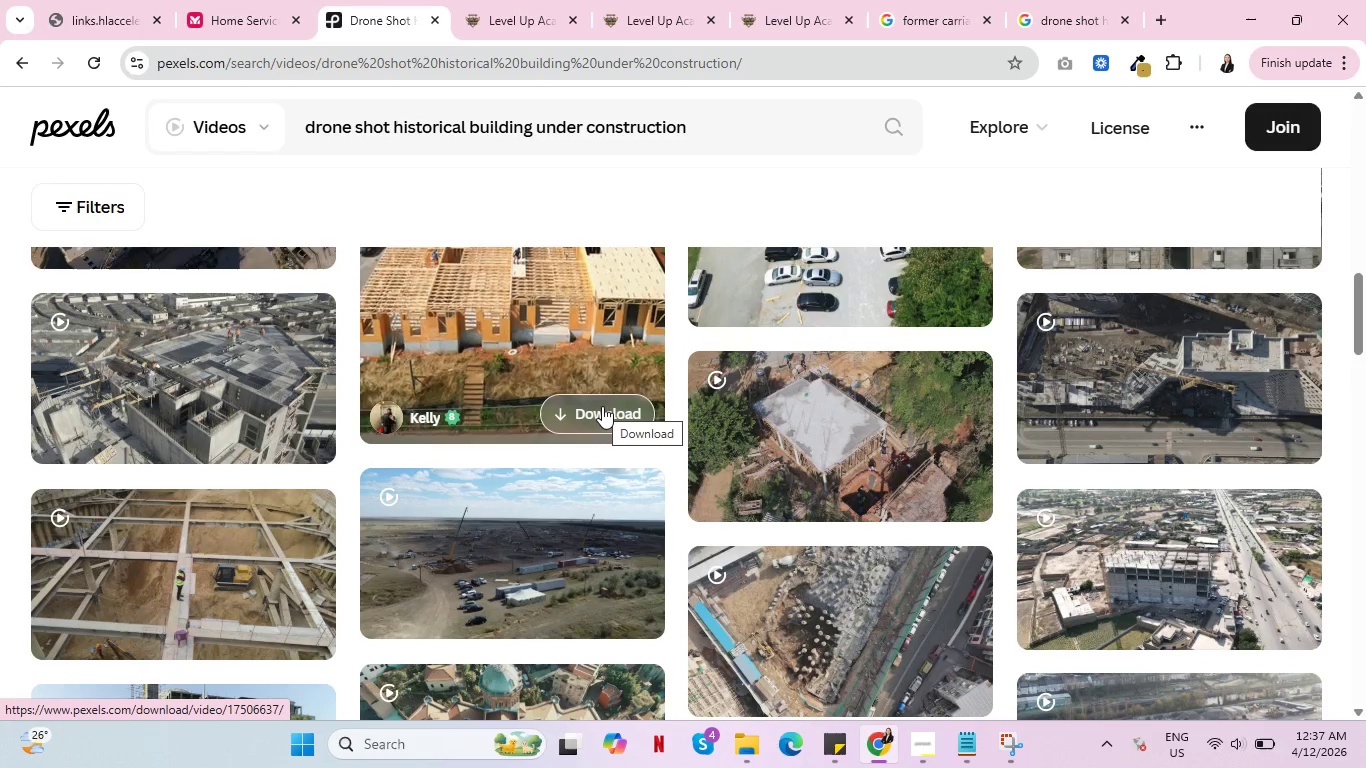 
scroll: coordinate [494, 397], scroll_direction: up, amount: 1.0
 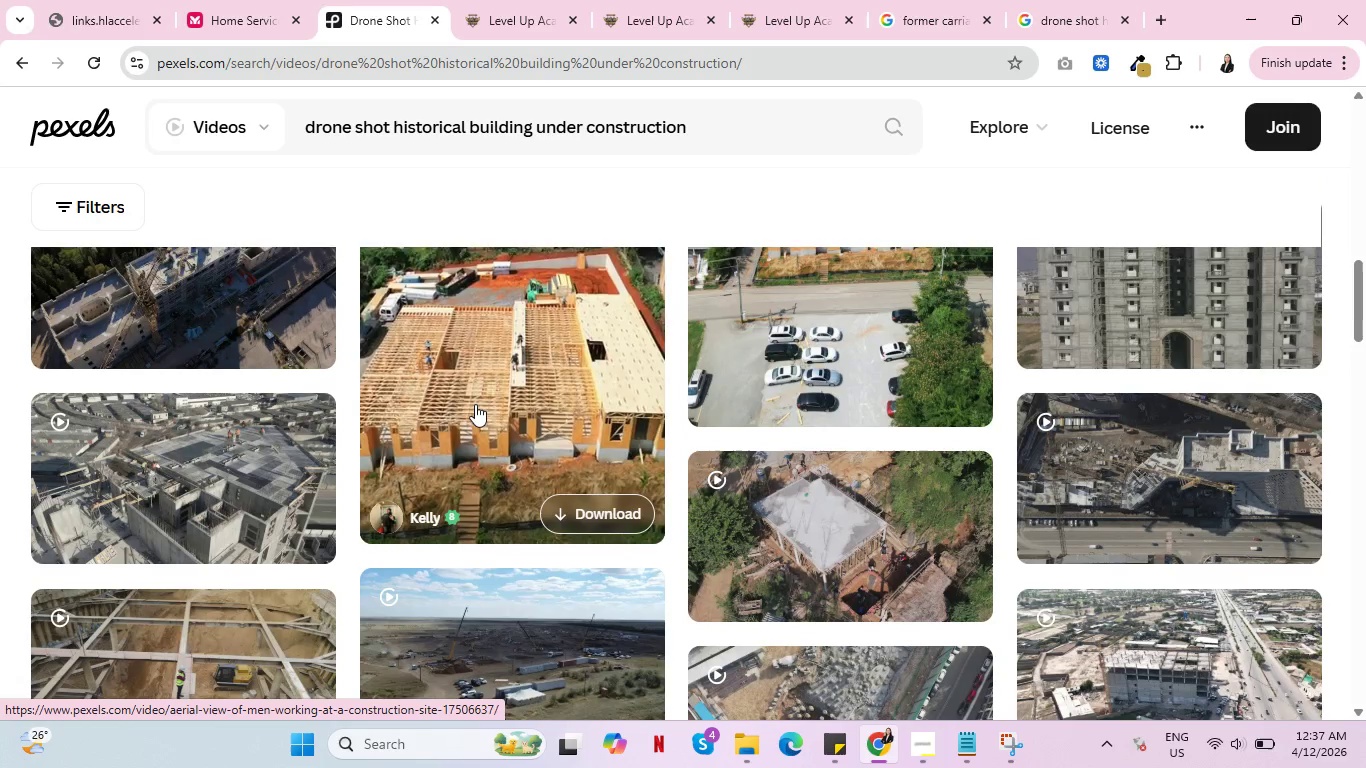 
scroll: coordinate [470, 427], scroll_direction: down, amount: 7.0
 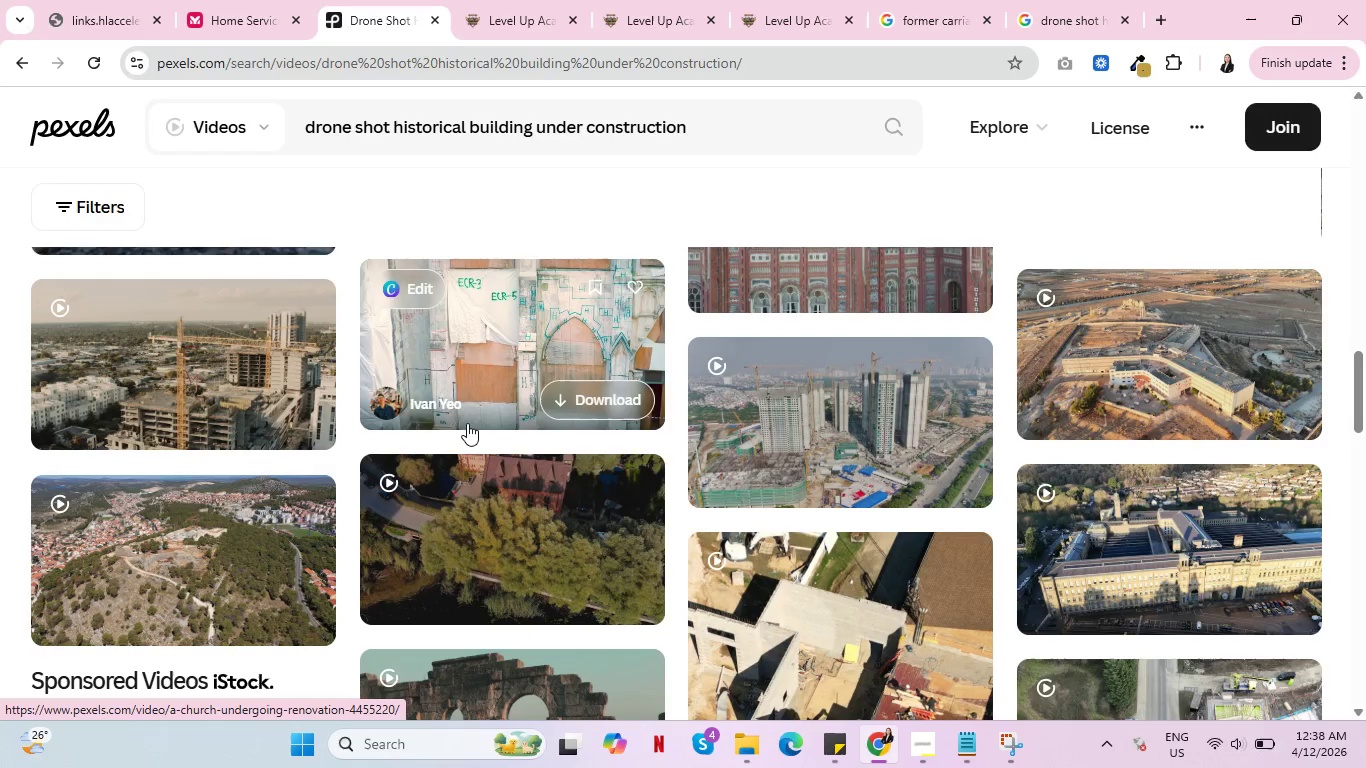 
wait(34.42)
 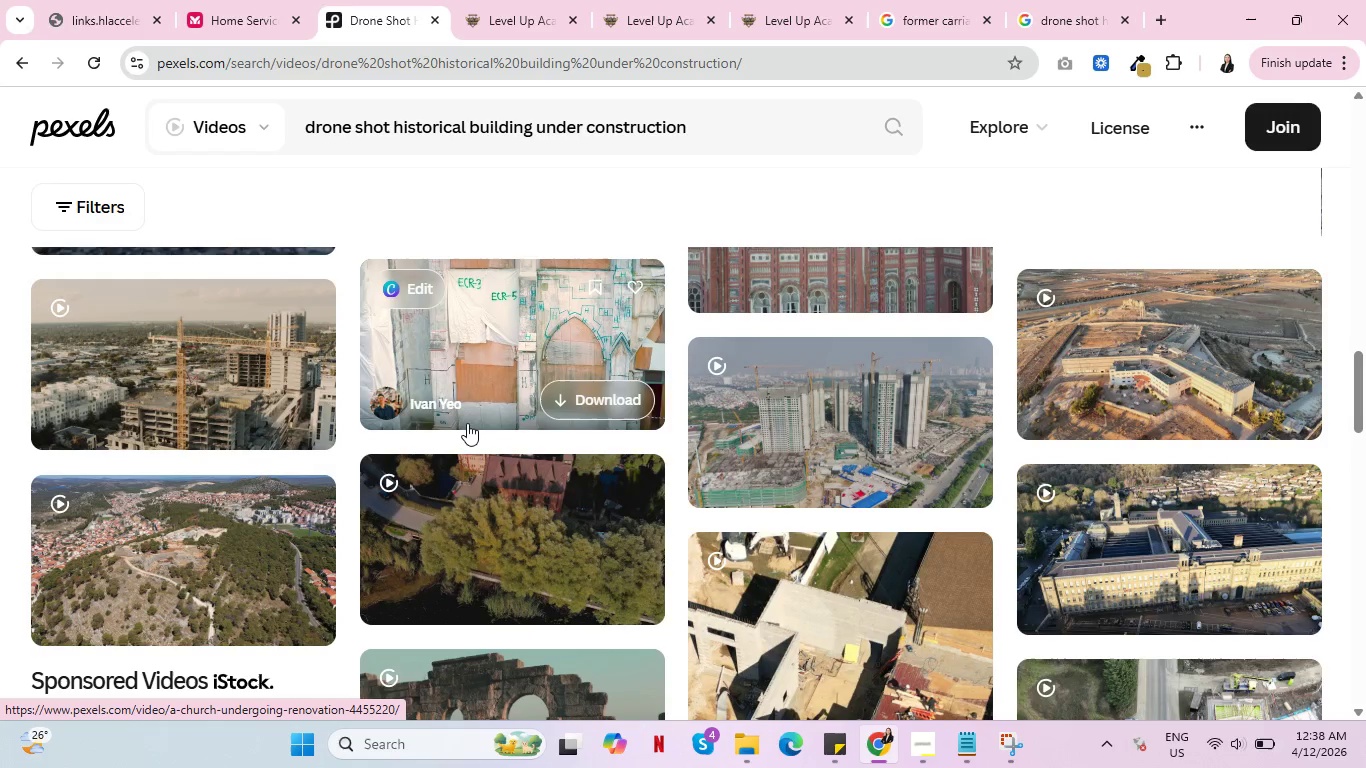 
scroll: coordinate [912, 596], scroll_direction: down, amount: 5.0
 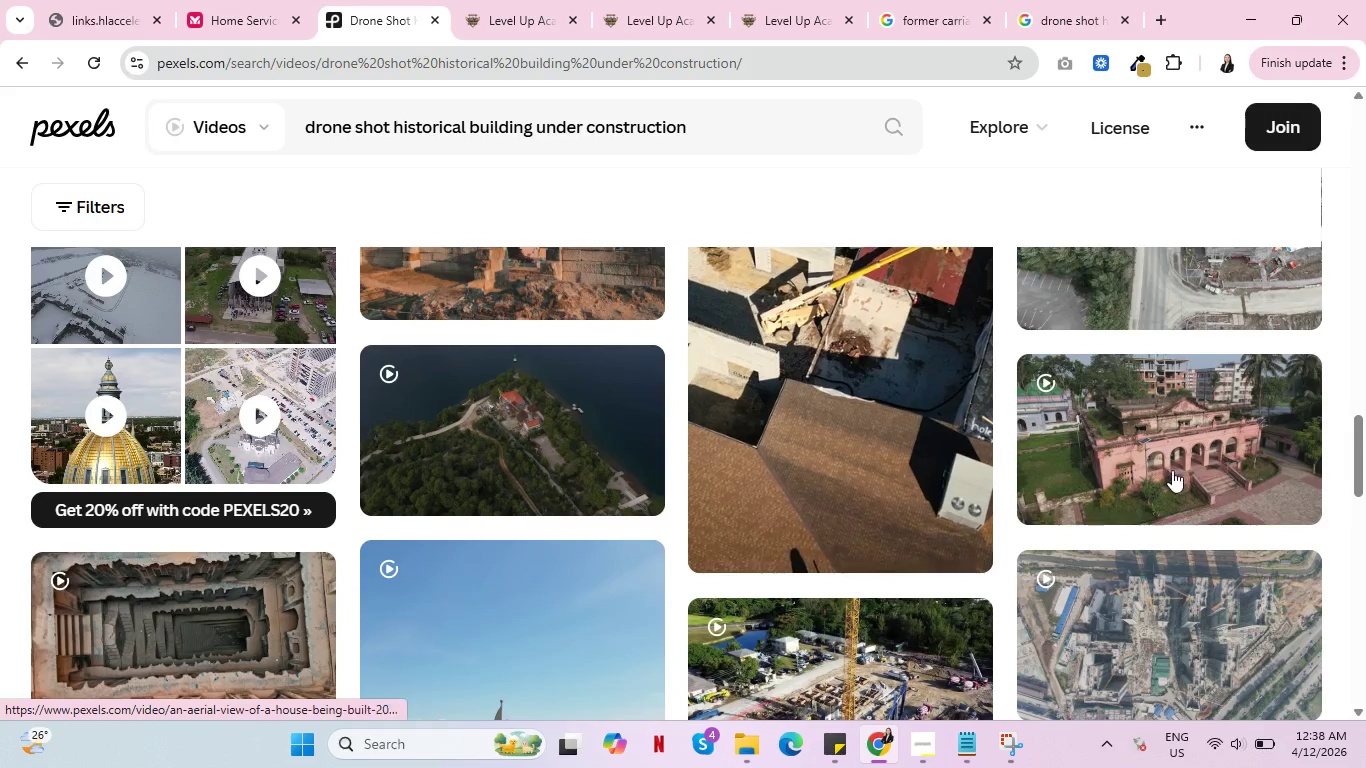 
mouse_move([1196, 436])
 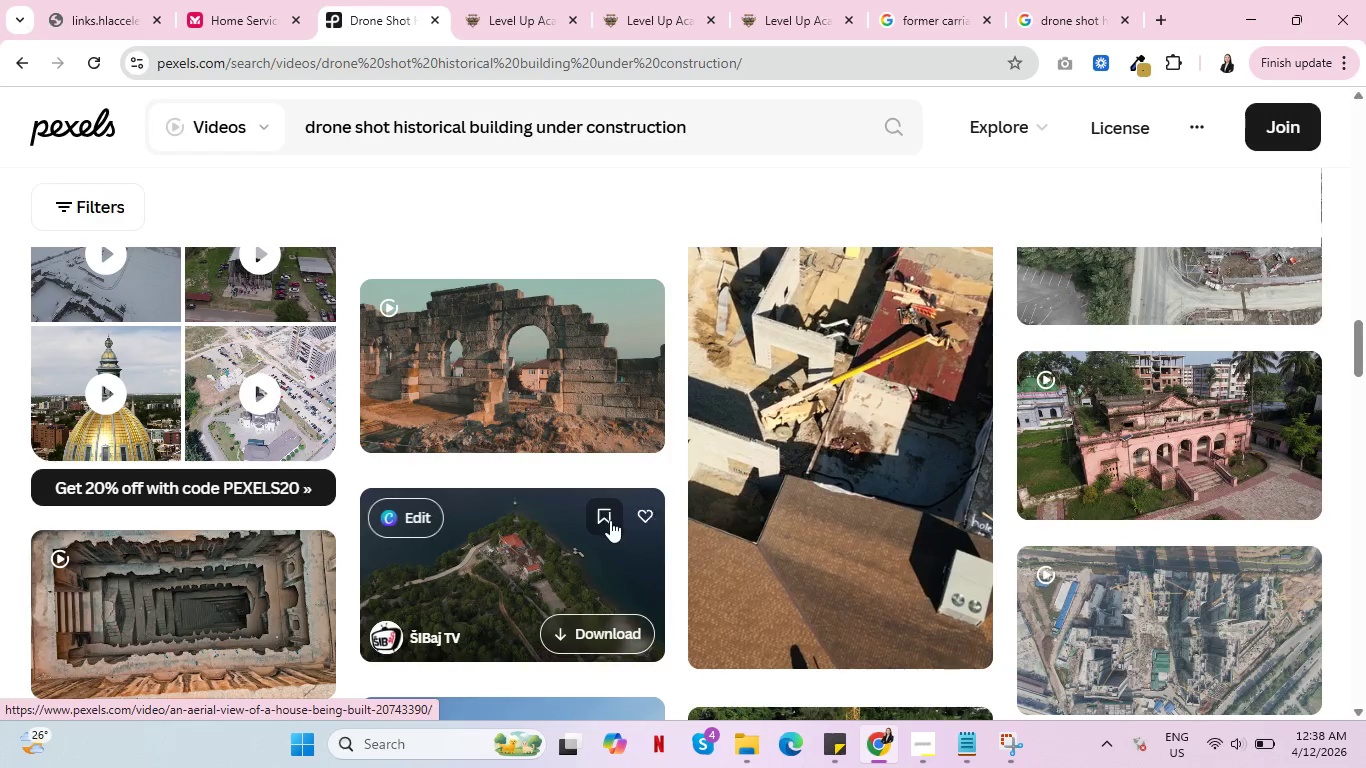 
scroll: coordinate [591, 530], scroll_direction: up, amount: 2.0
 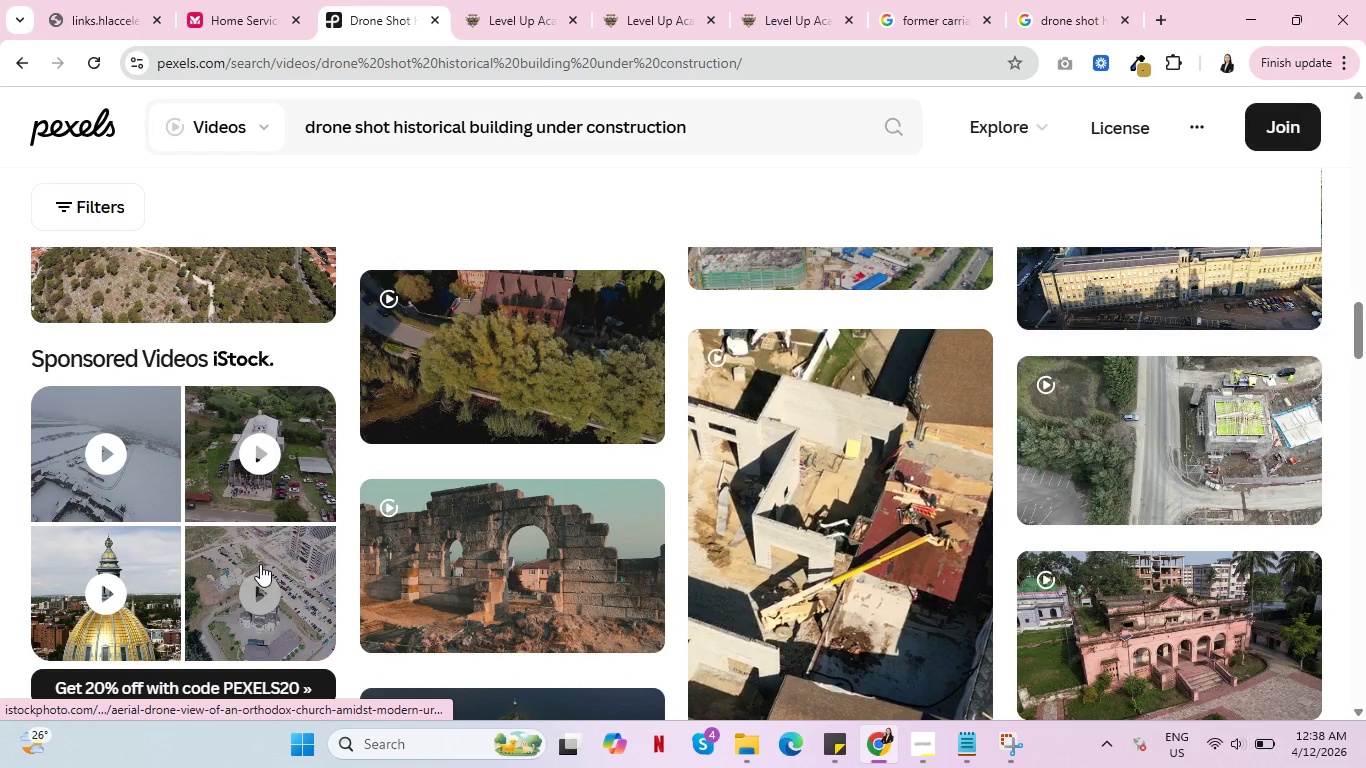 
scroll: coordinate [273, 567], scroll_direction: down, amount: 5.0
 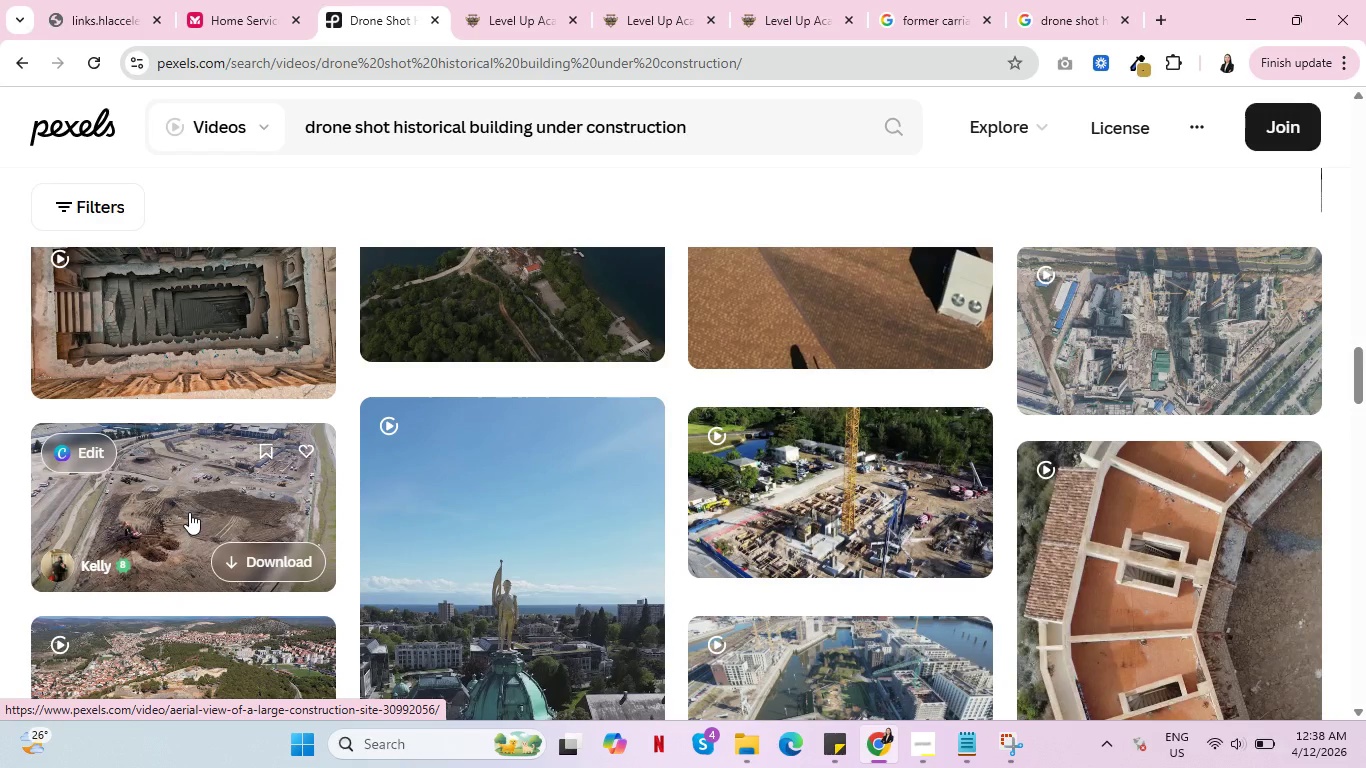 
wait(8.6)
 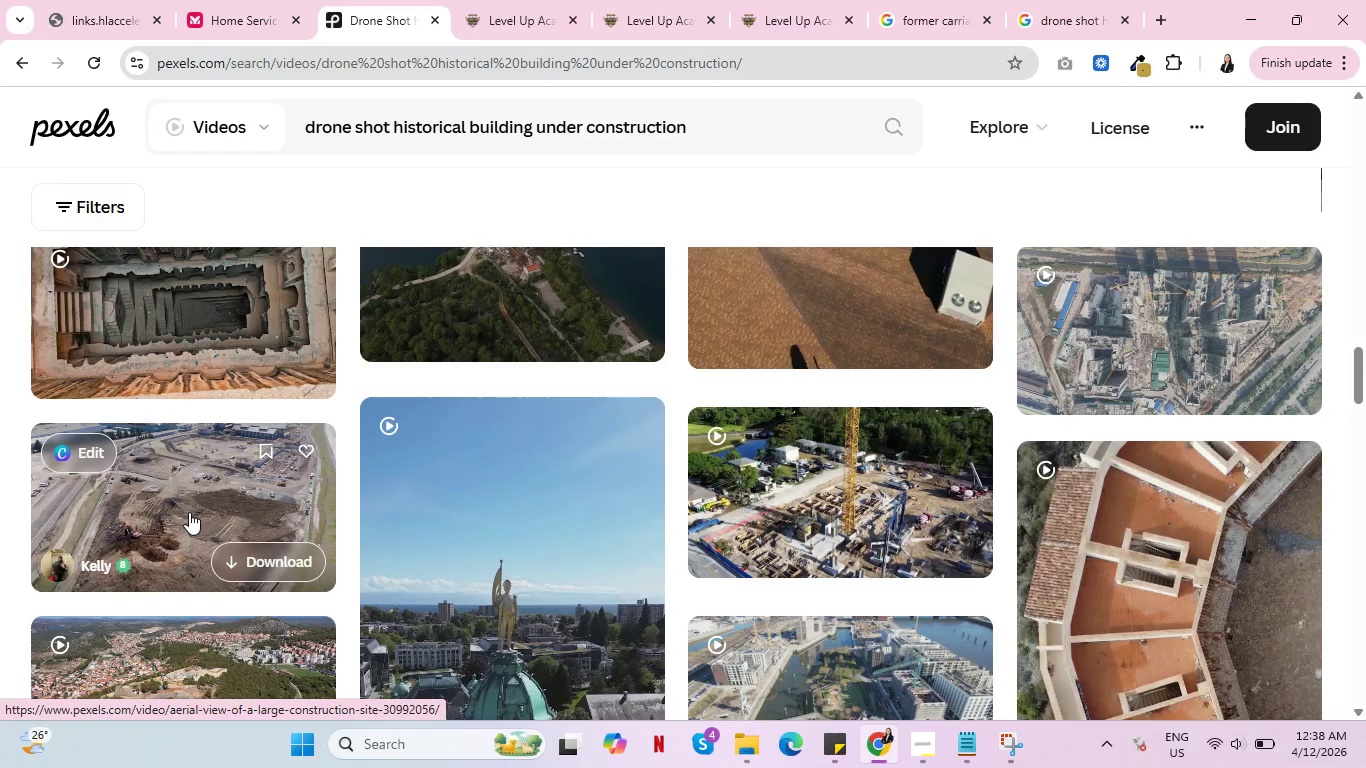 
scroll: coordinate [187, 534], scroll_direction: down, amount: 5.0
 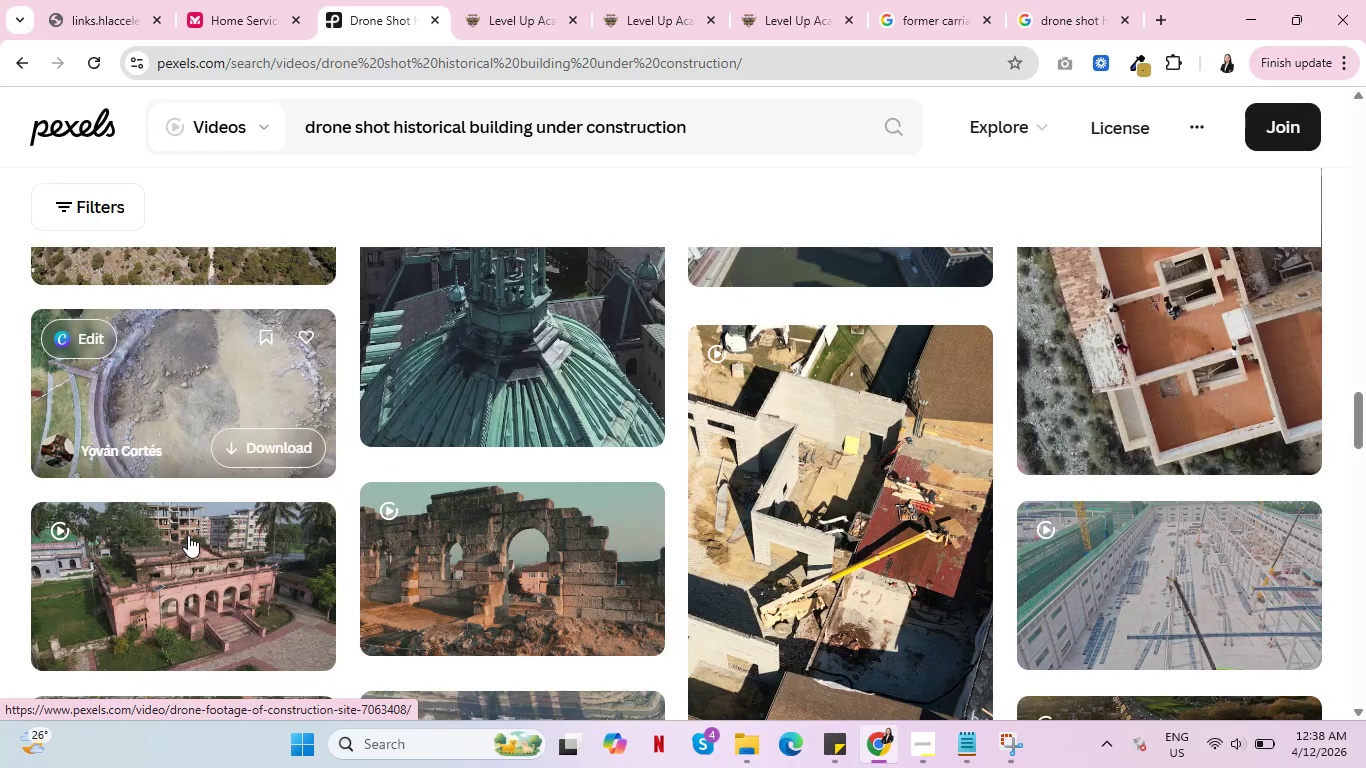 
mouse_move([209, 535])
 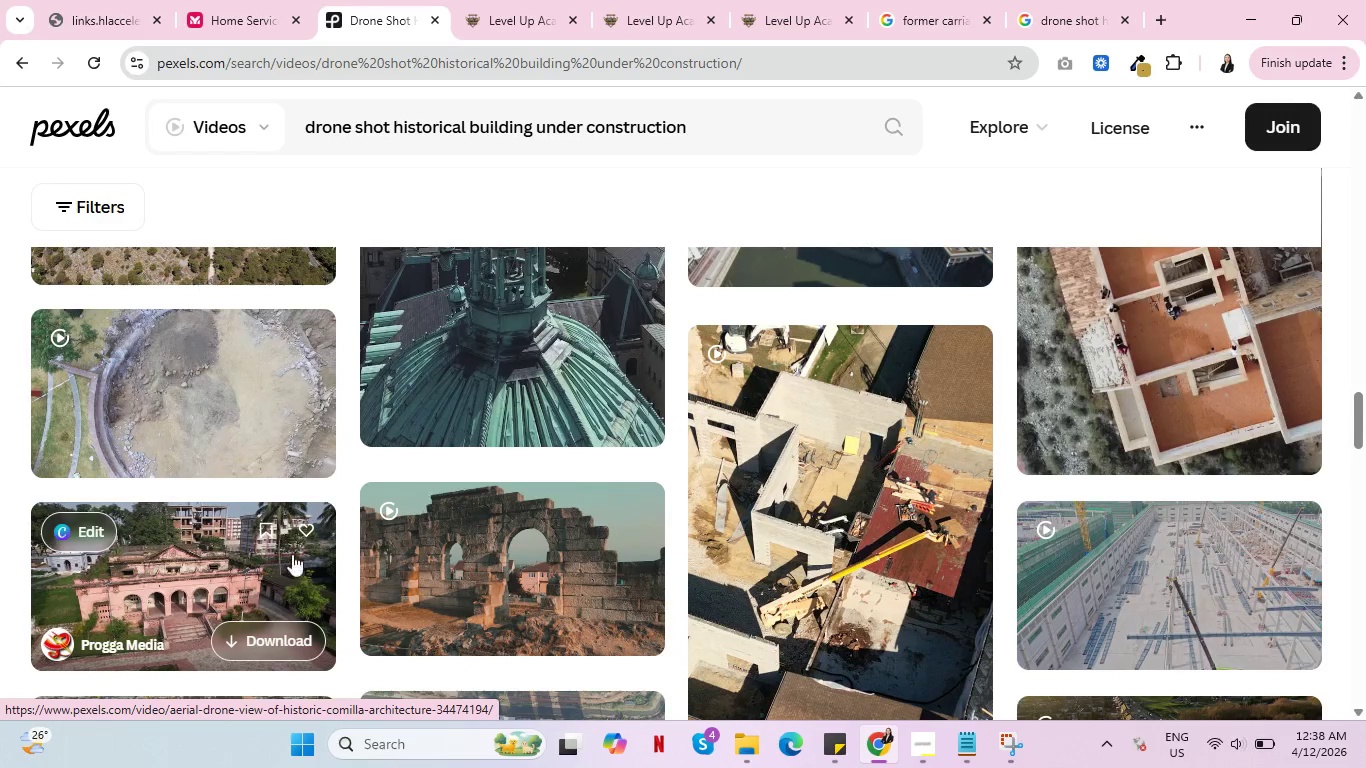 
scroll: coordinate [378, 555], scroll_direction: down, amount: 15.0
 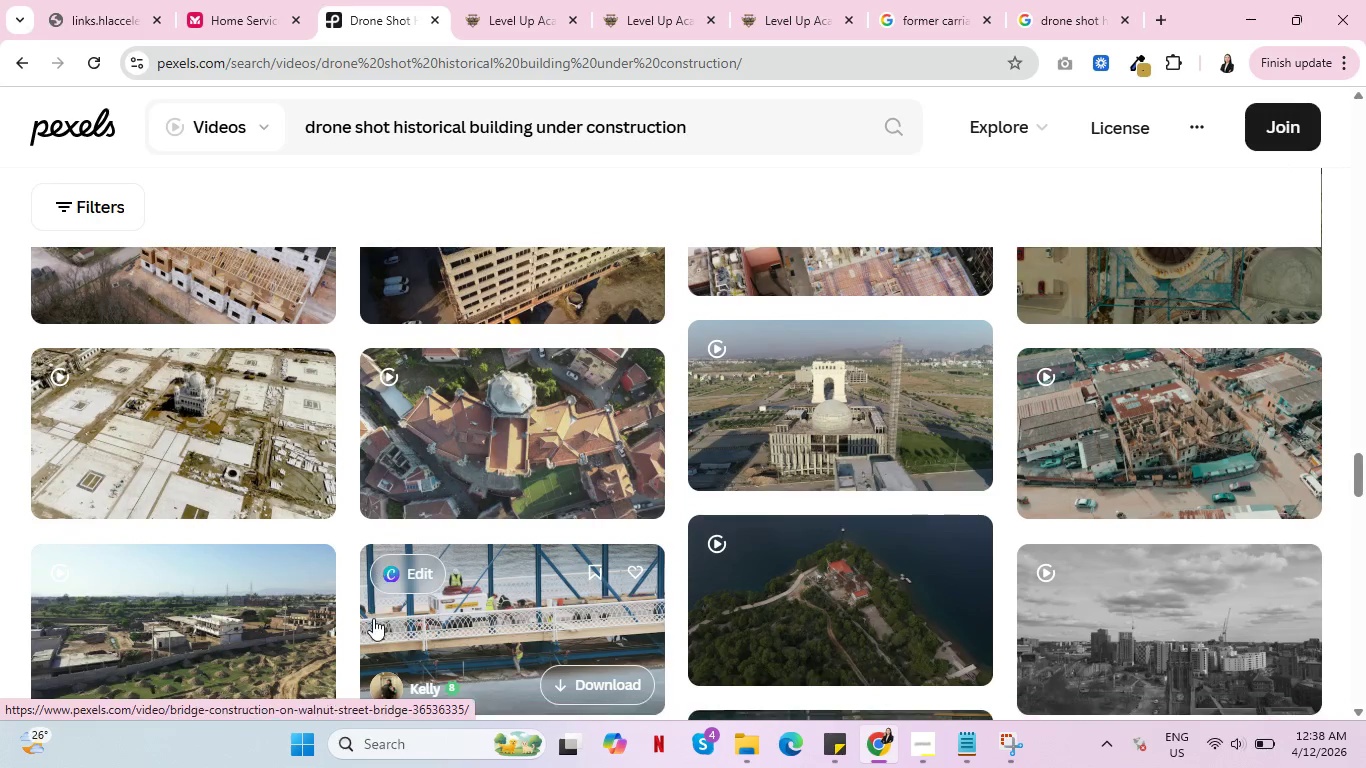 
scroll: coordinate [508, 586], scroll_direction: down, amount: 10.0
 